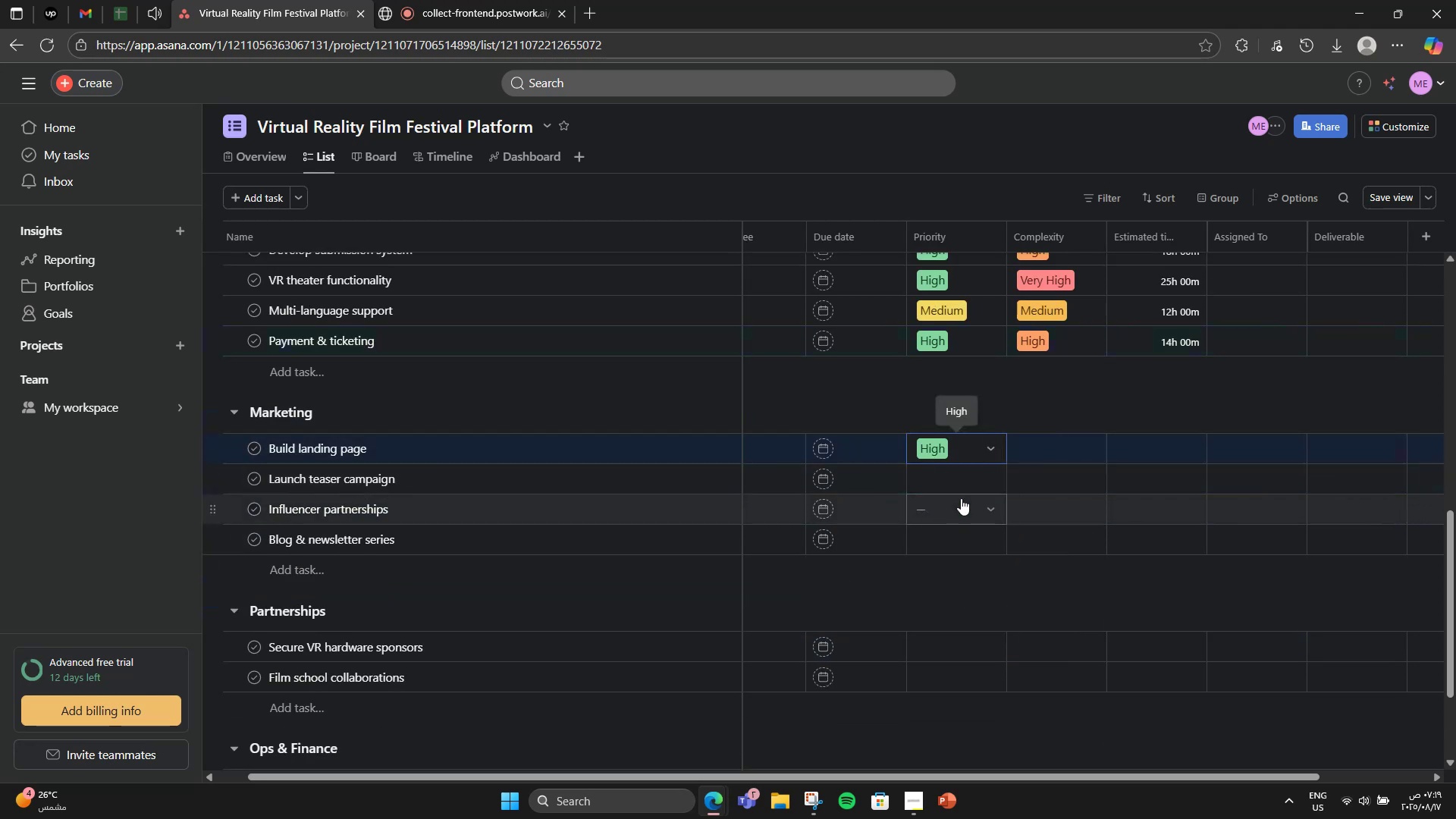 
left_click([968, 486])
 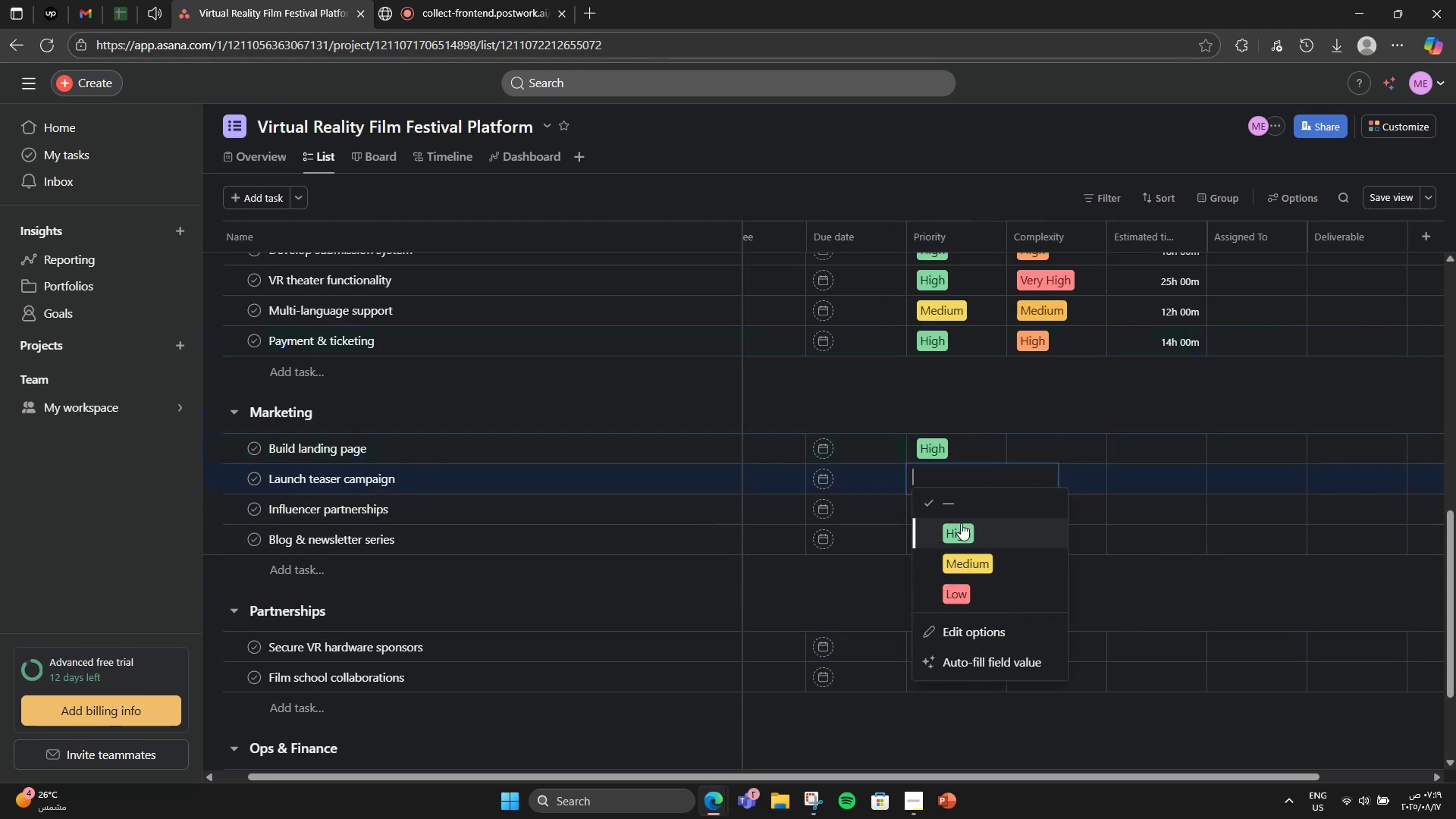 
left_click([961, 524])
 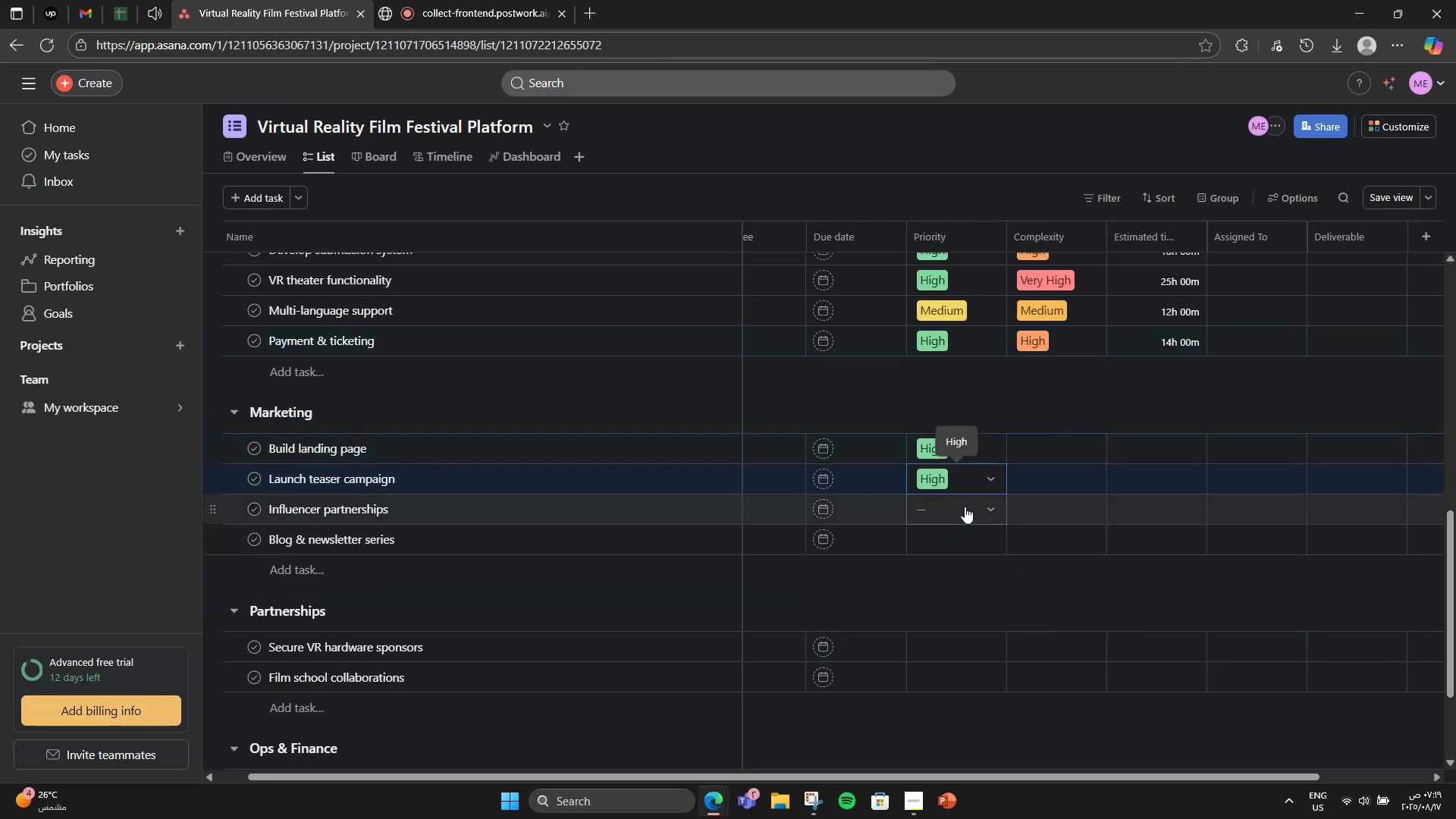 
left_click([965, 507])
 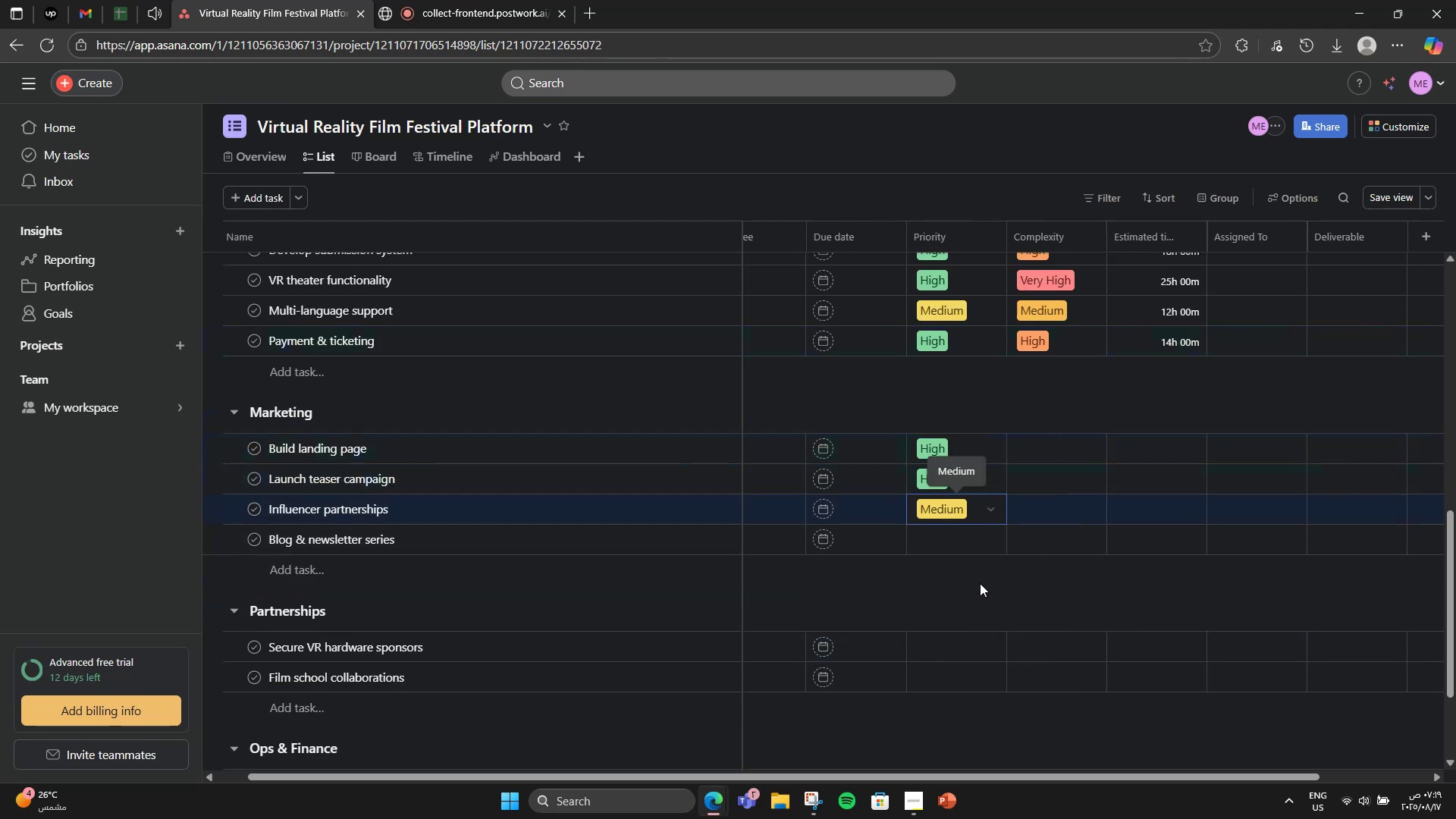 
double_click([984, 538])
 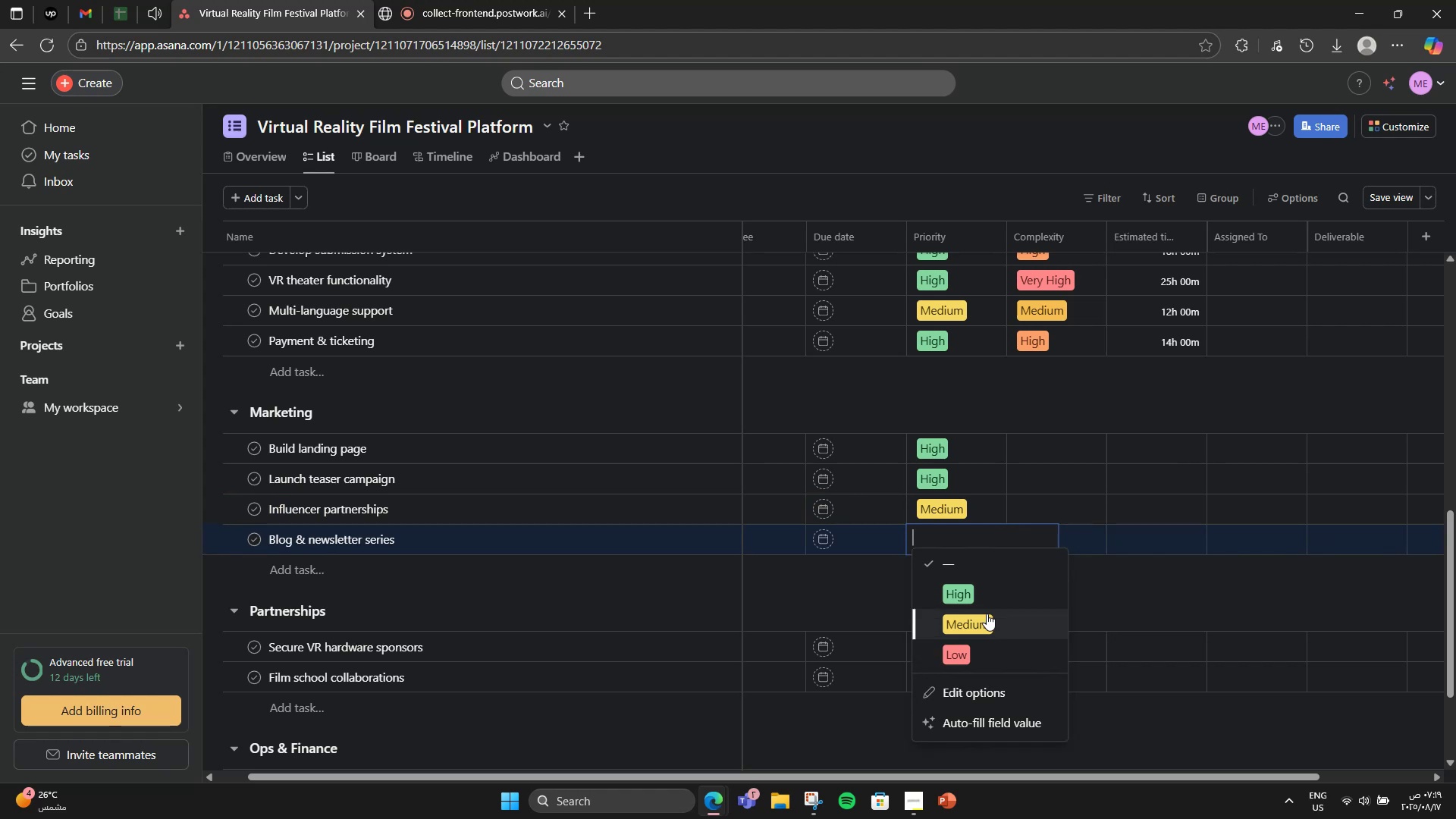 
left_click([987, 617])
 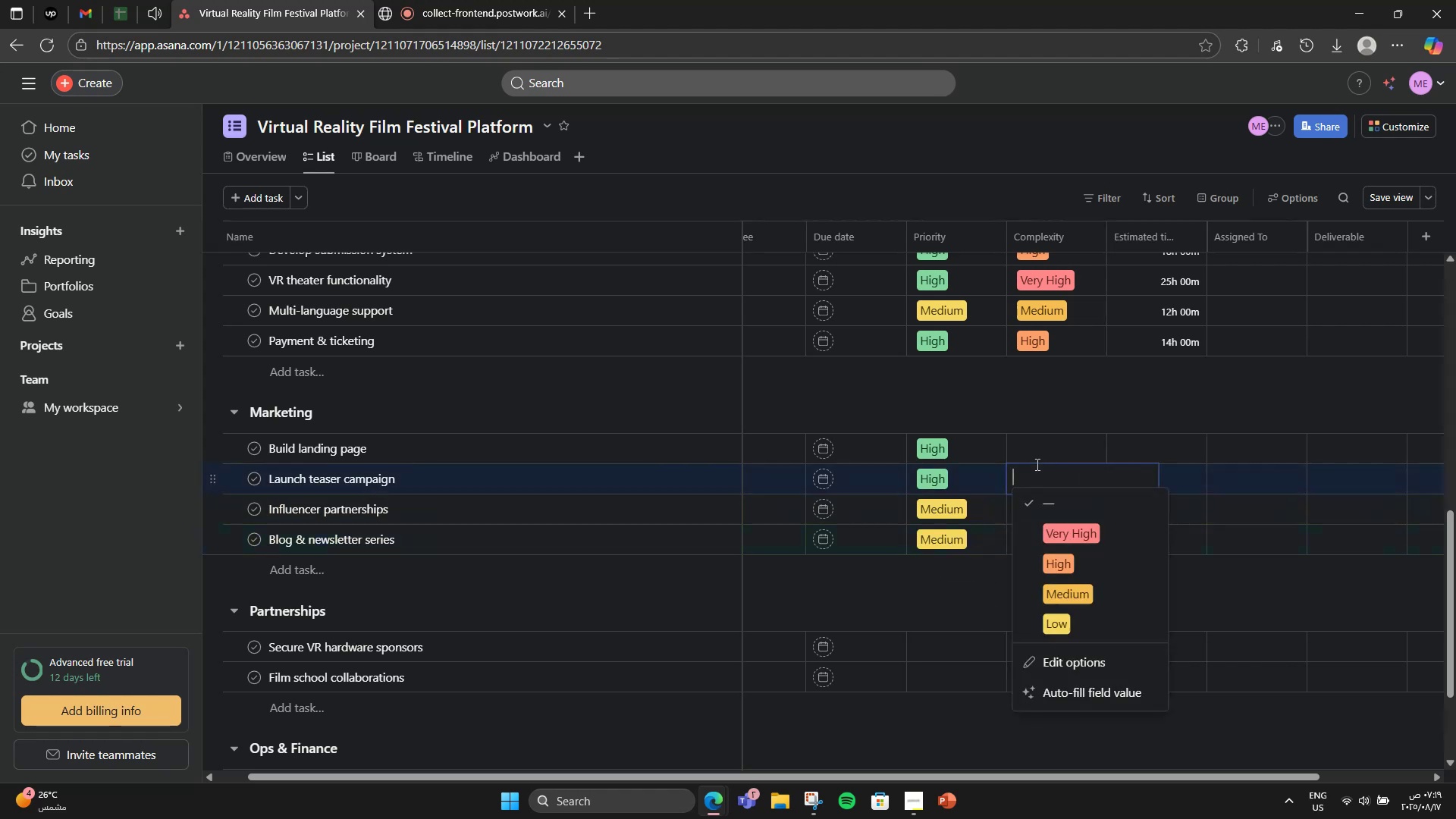 
double_click([1042, 445])
 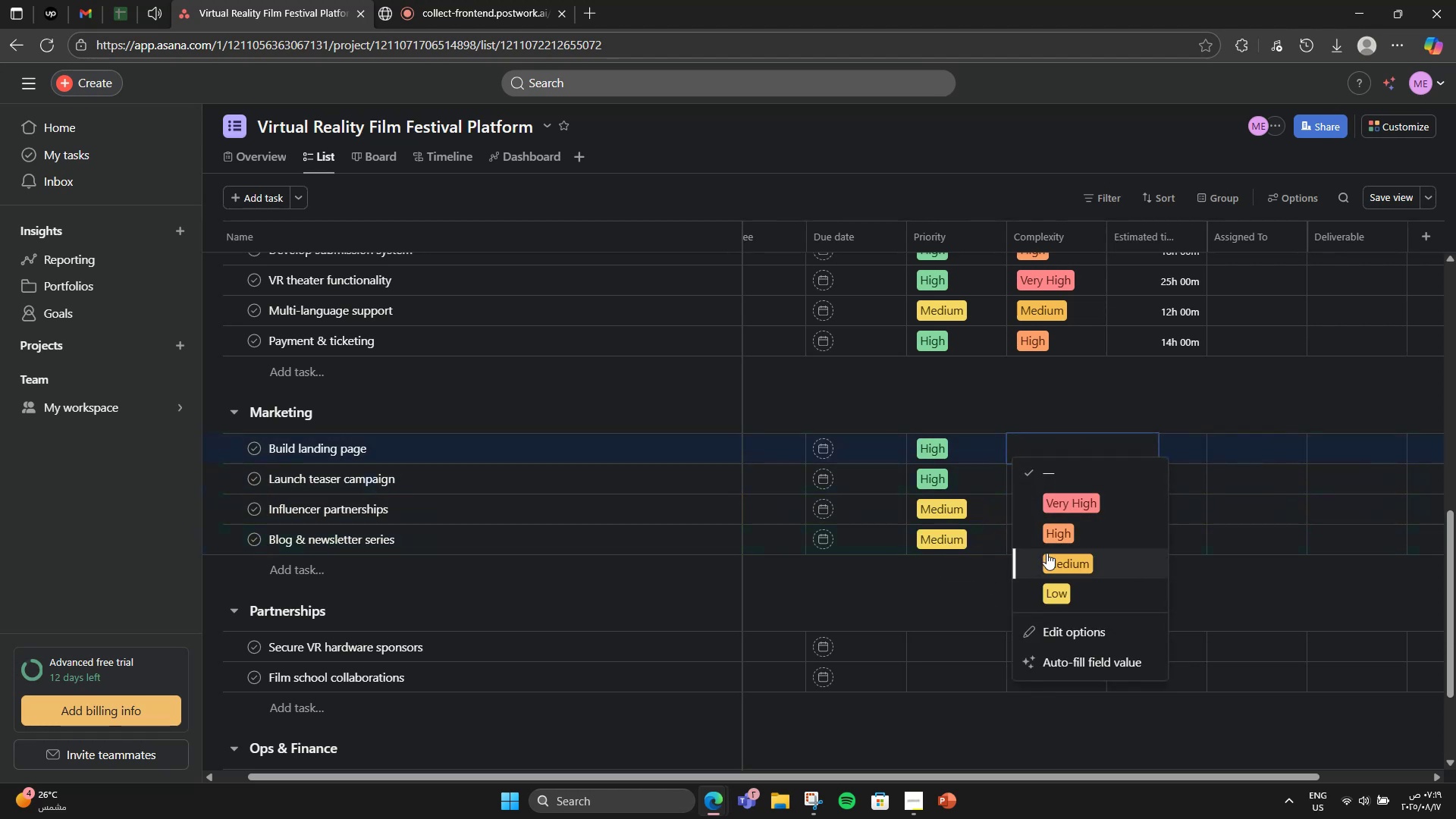 
double_click([1059, 475])
 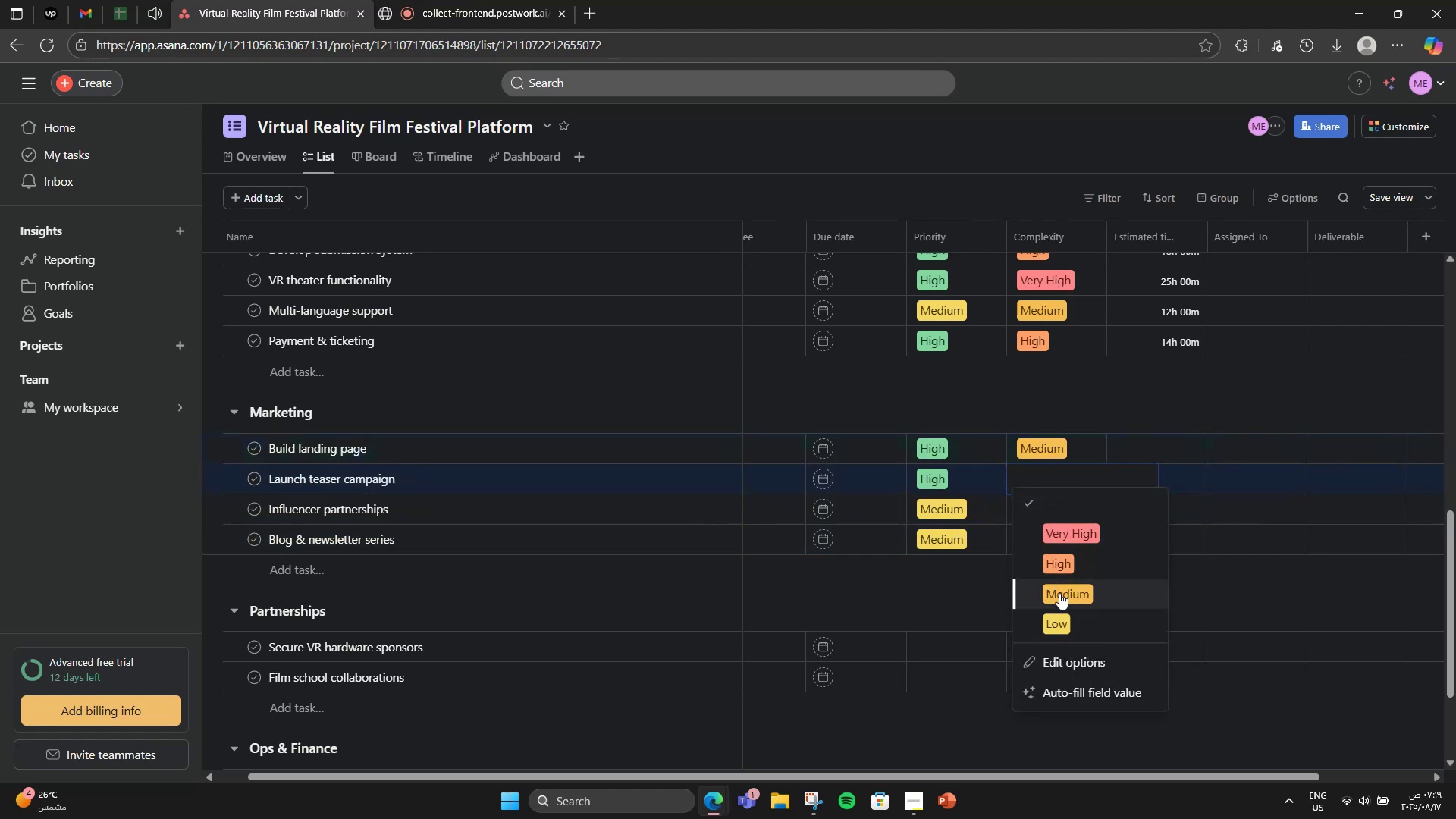 
left_click([1059, 593])
 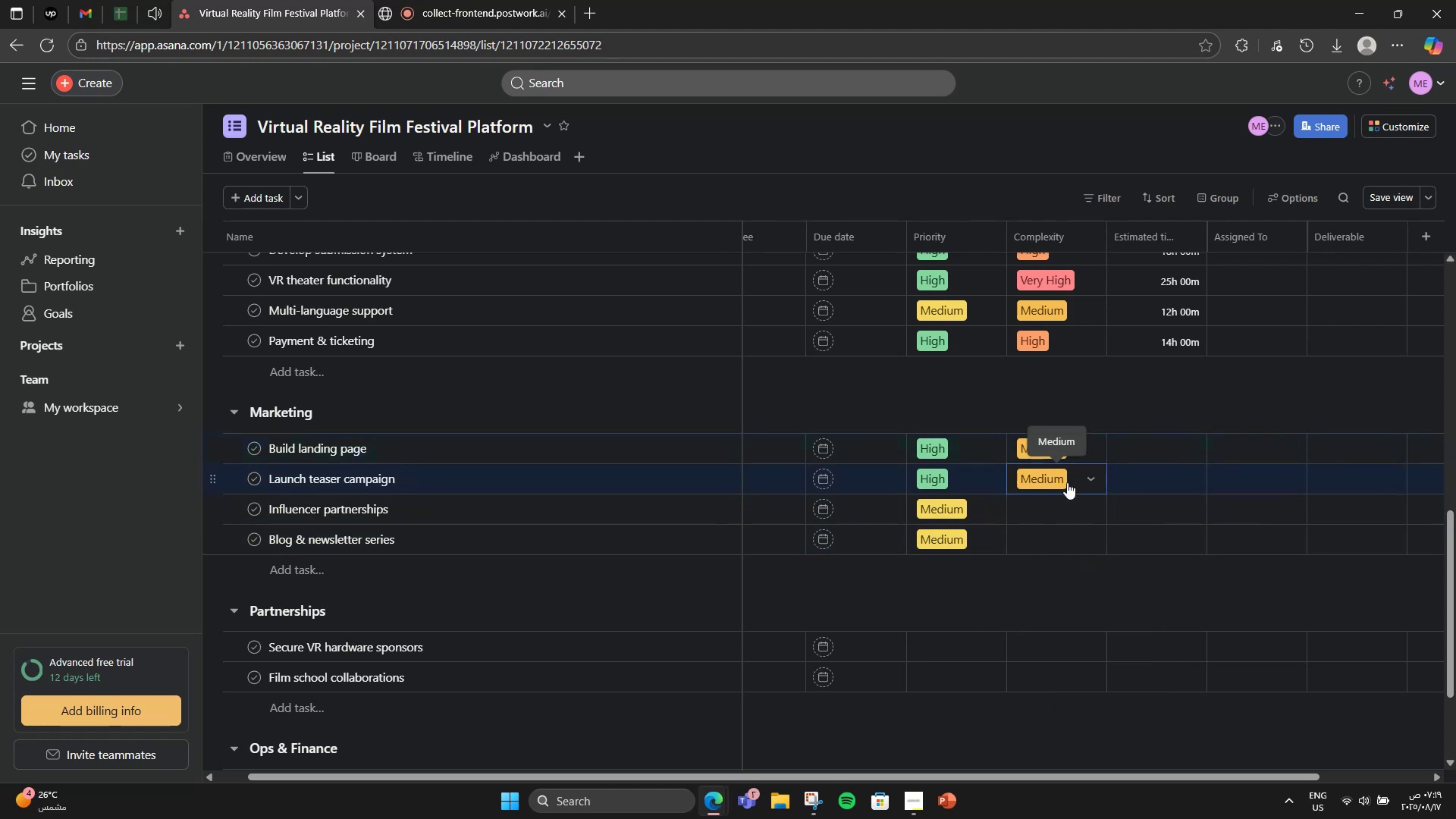 
left_click([1063, 500])
 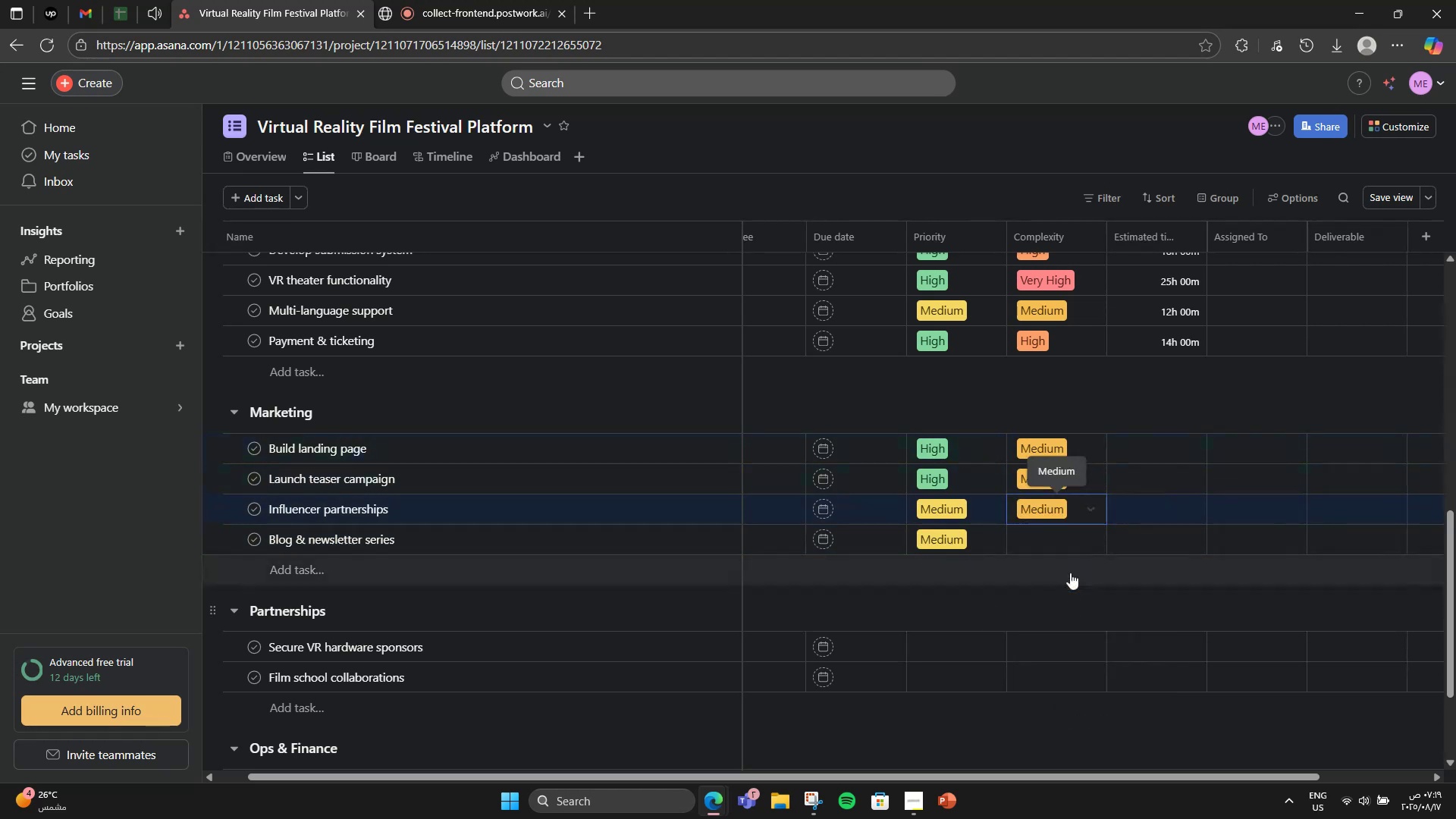 
double_click([1070, 523])
 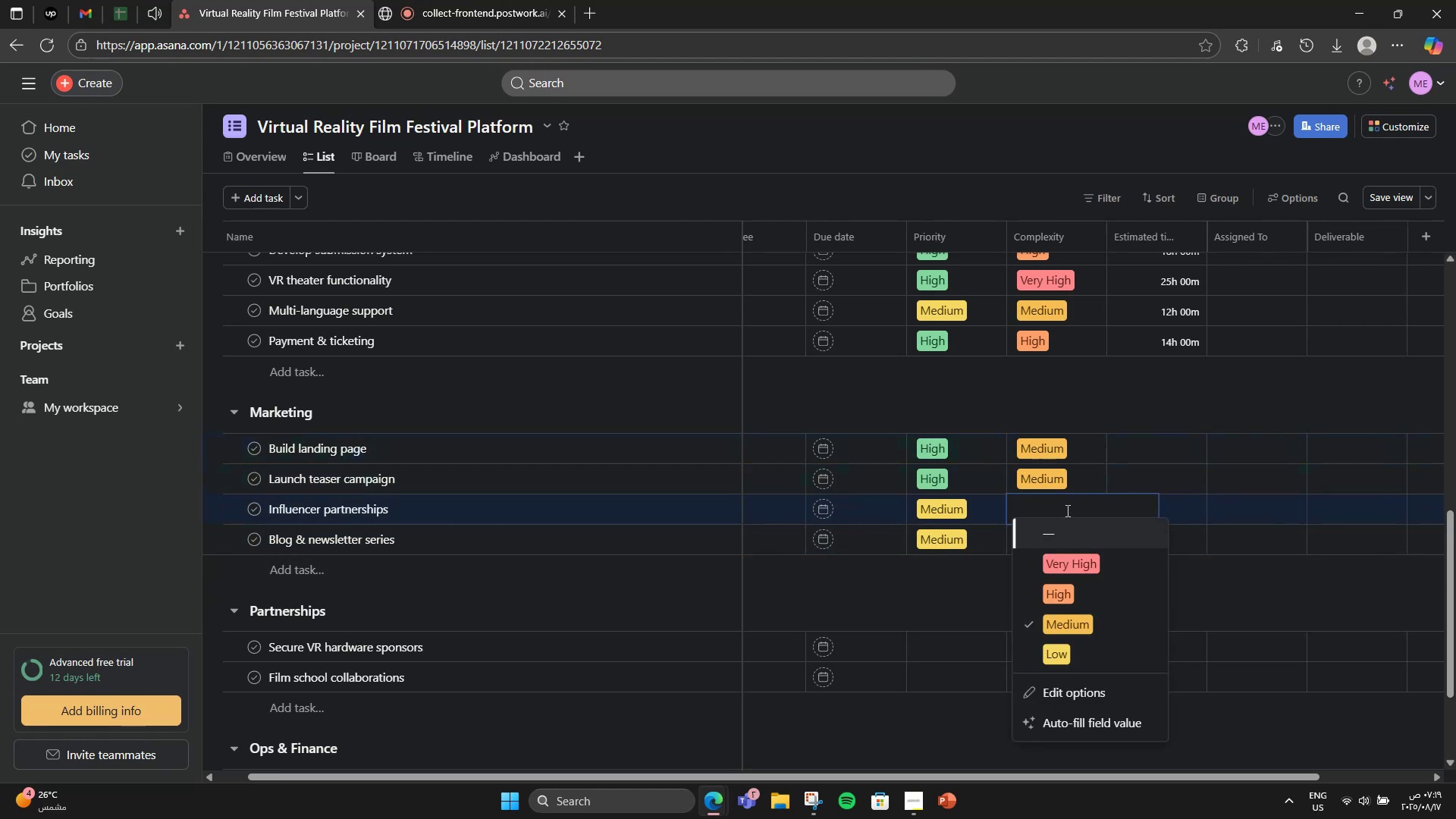 
left_click([1066, 510])
 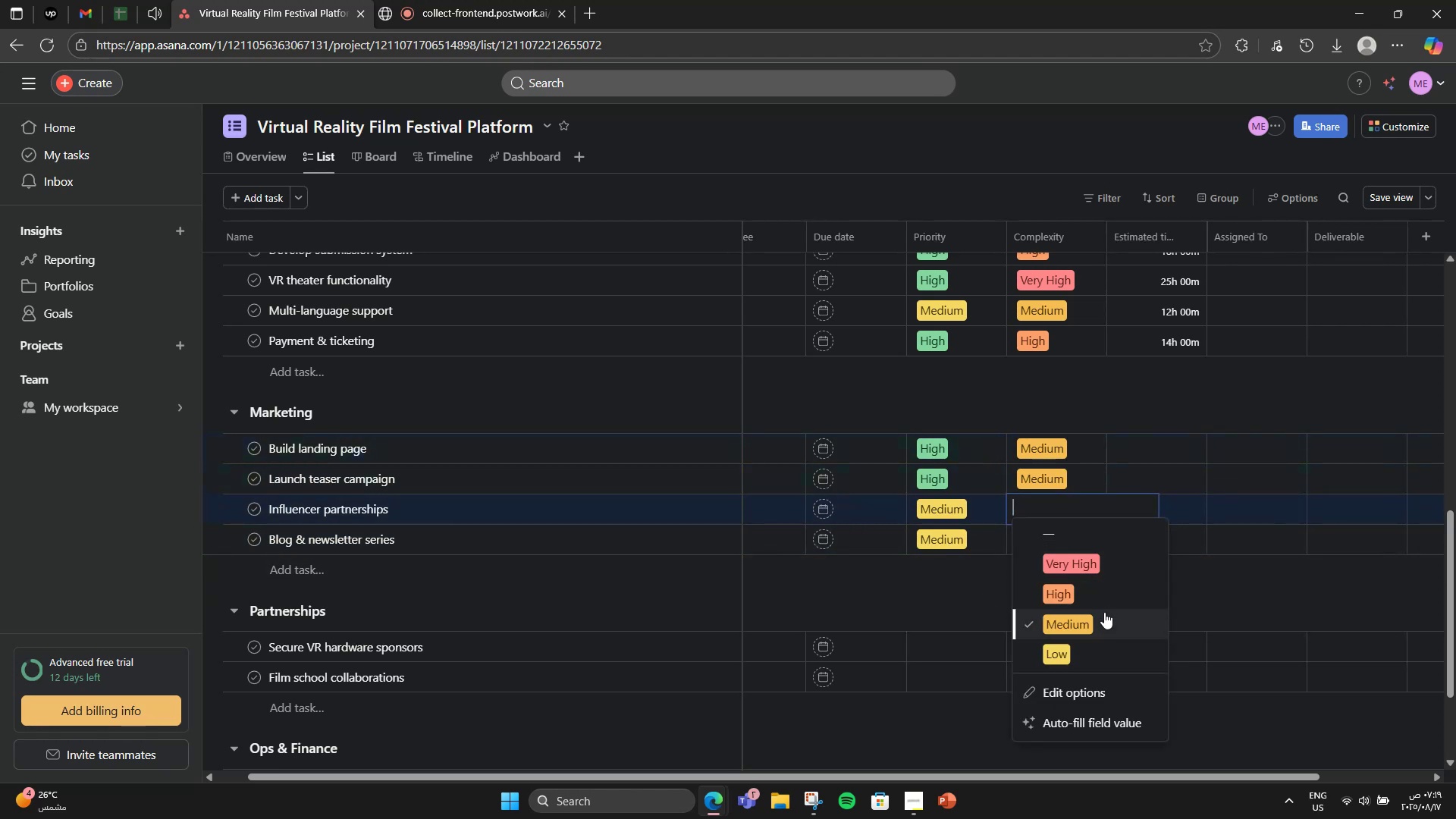 
left_click([1106, 617])
 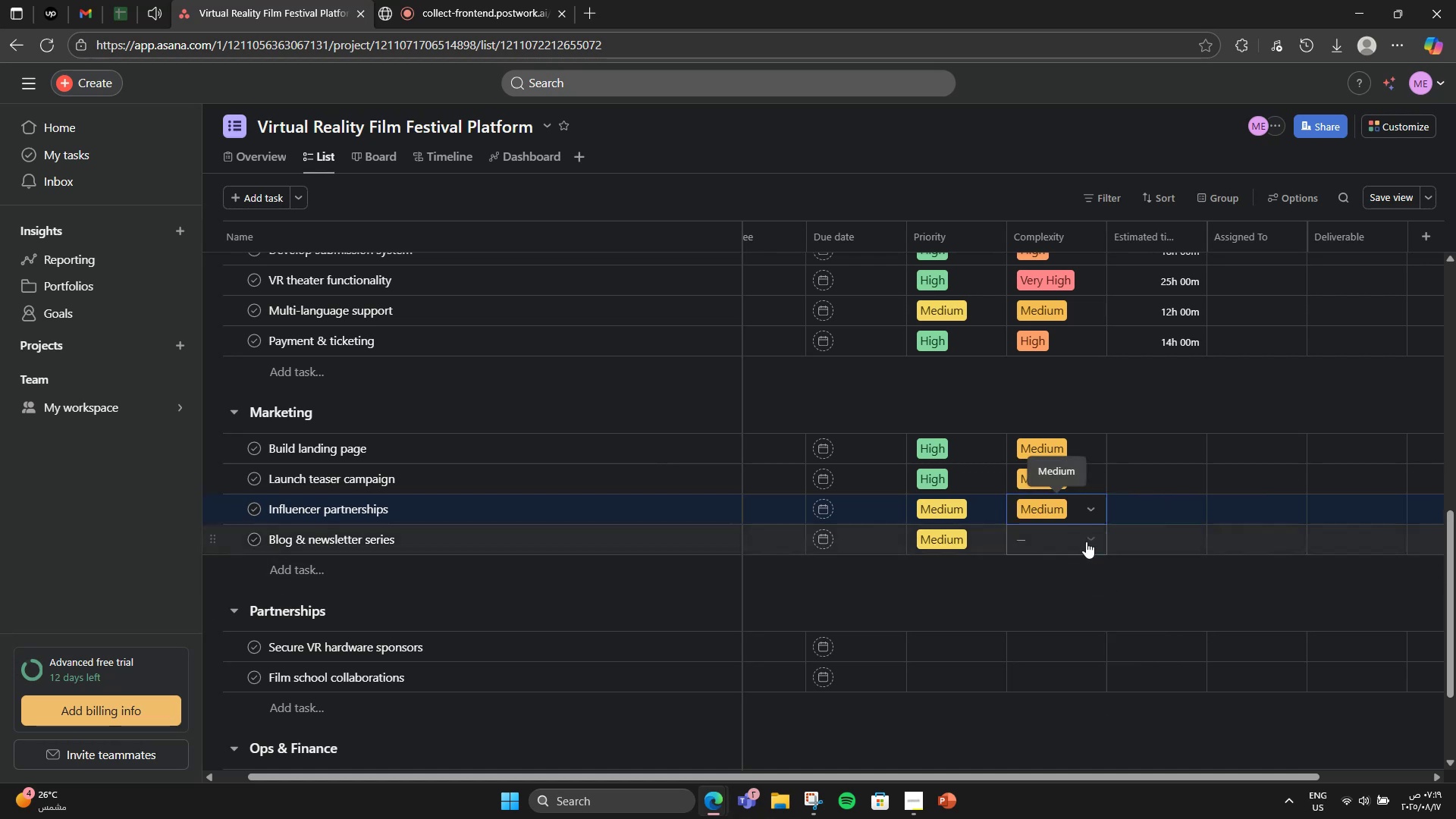 
left_click([1086, 541])
 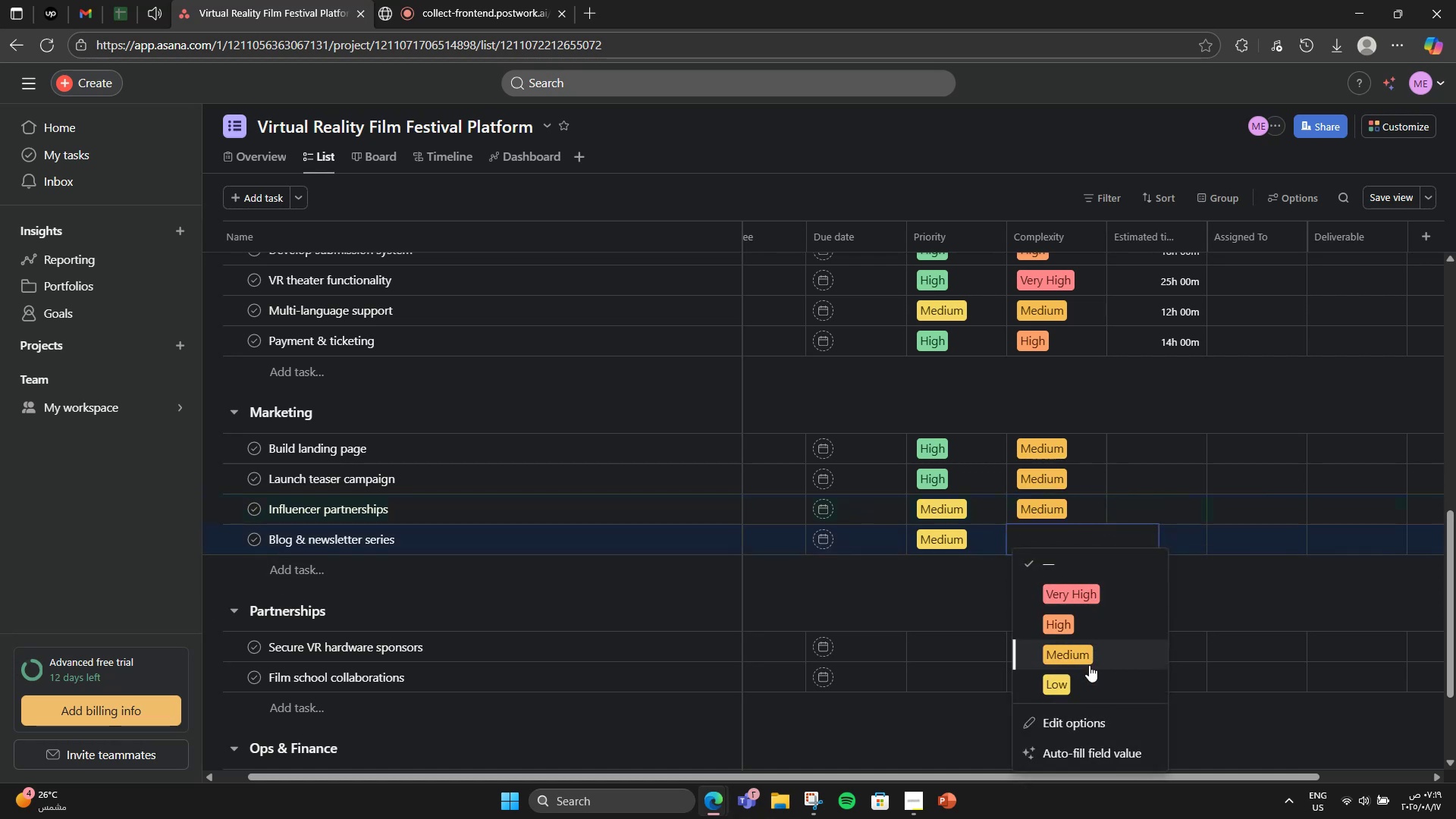 
left_click([1089, 665])
 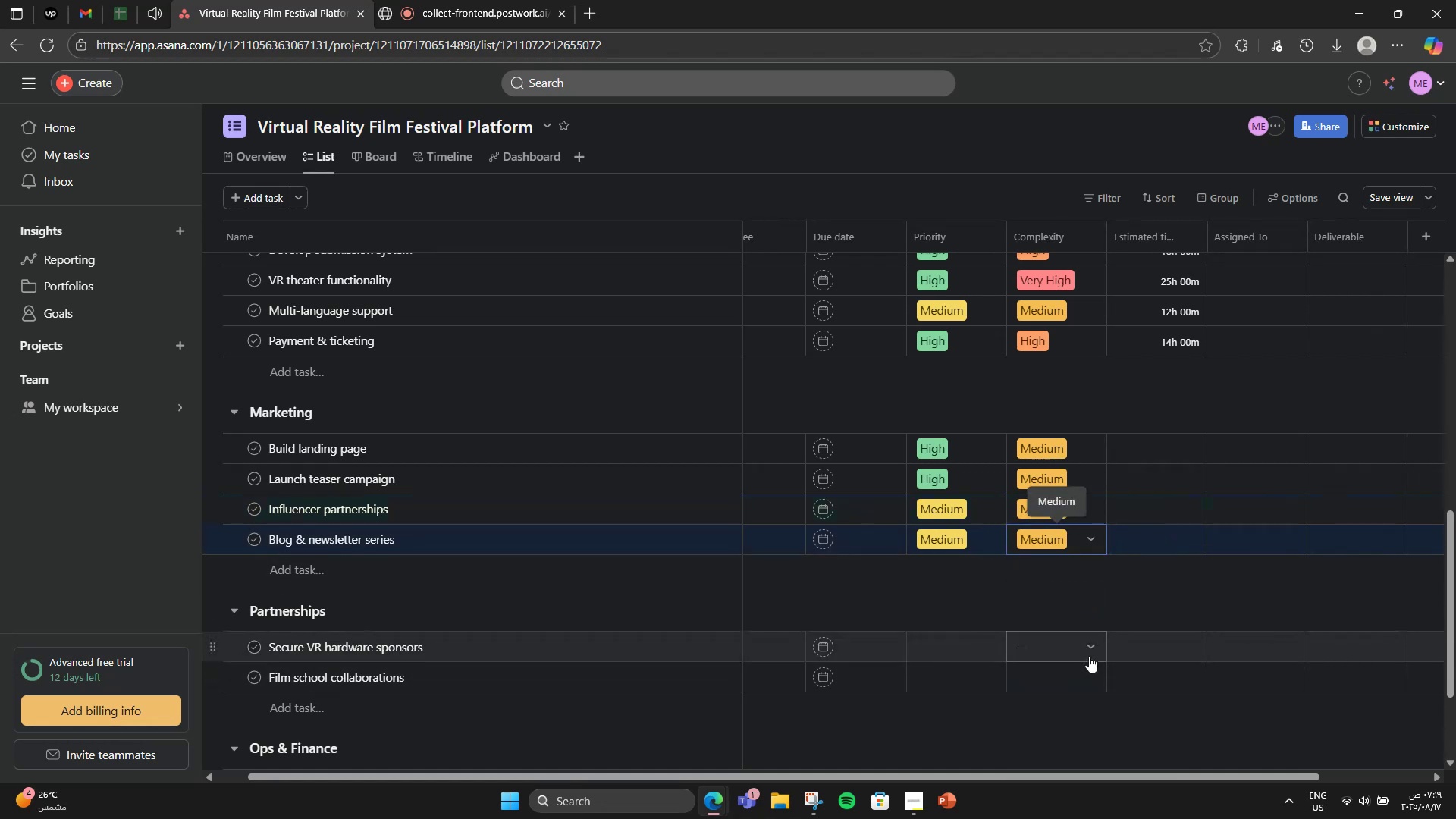 
left_click([1089, 656])
 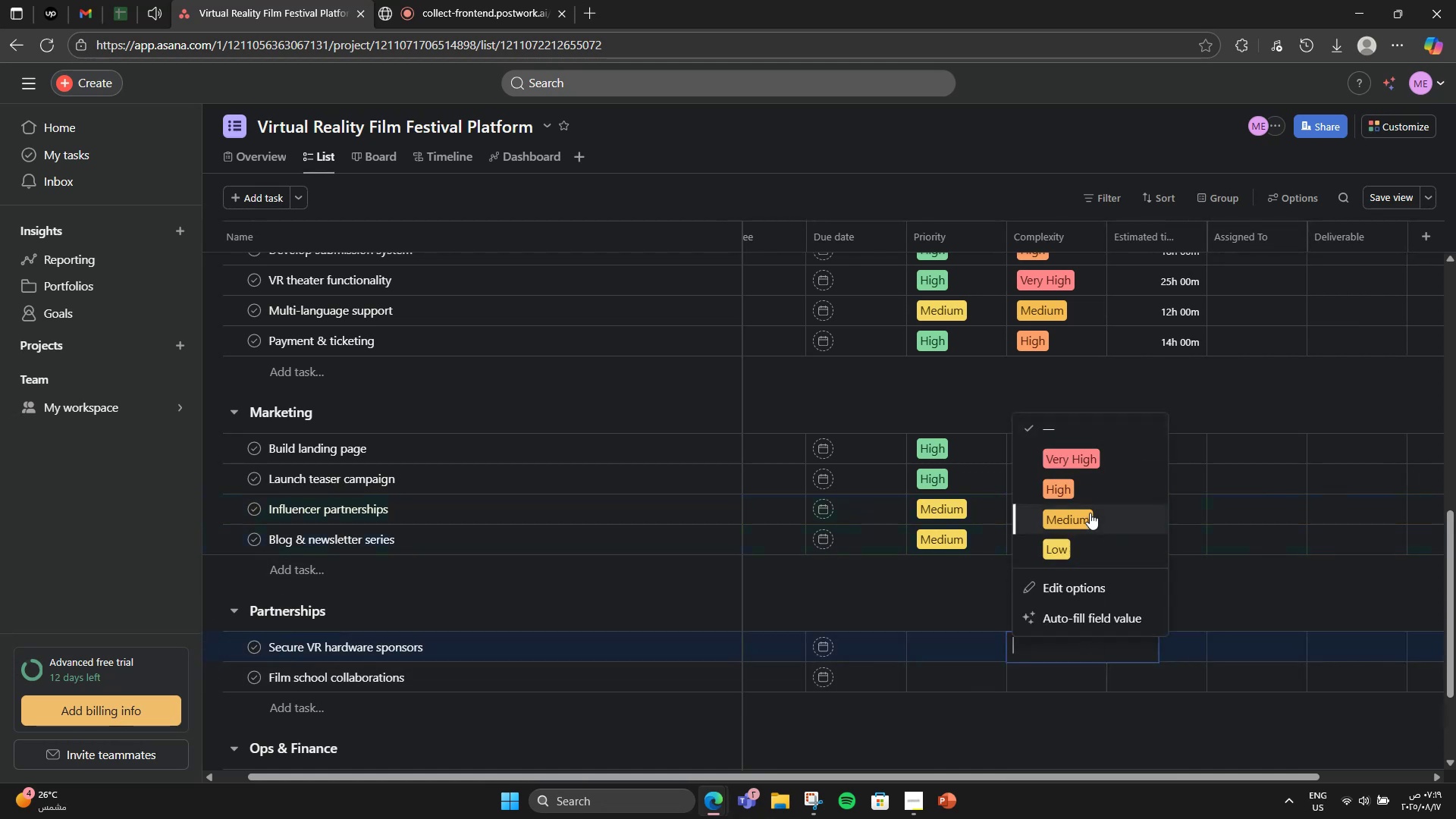 
left_click([1090, 513])
 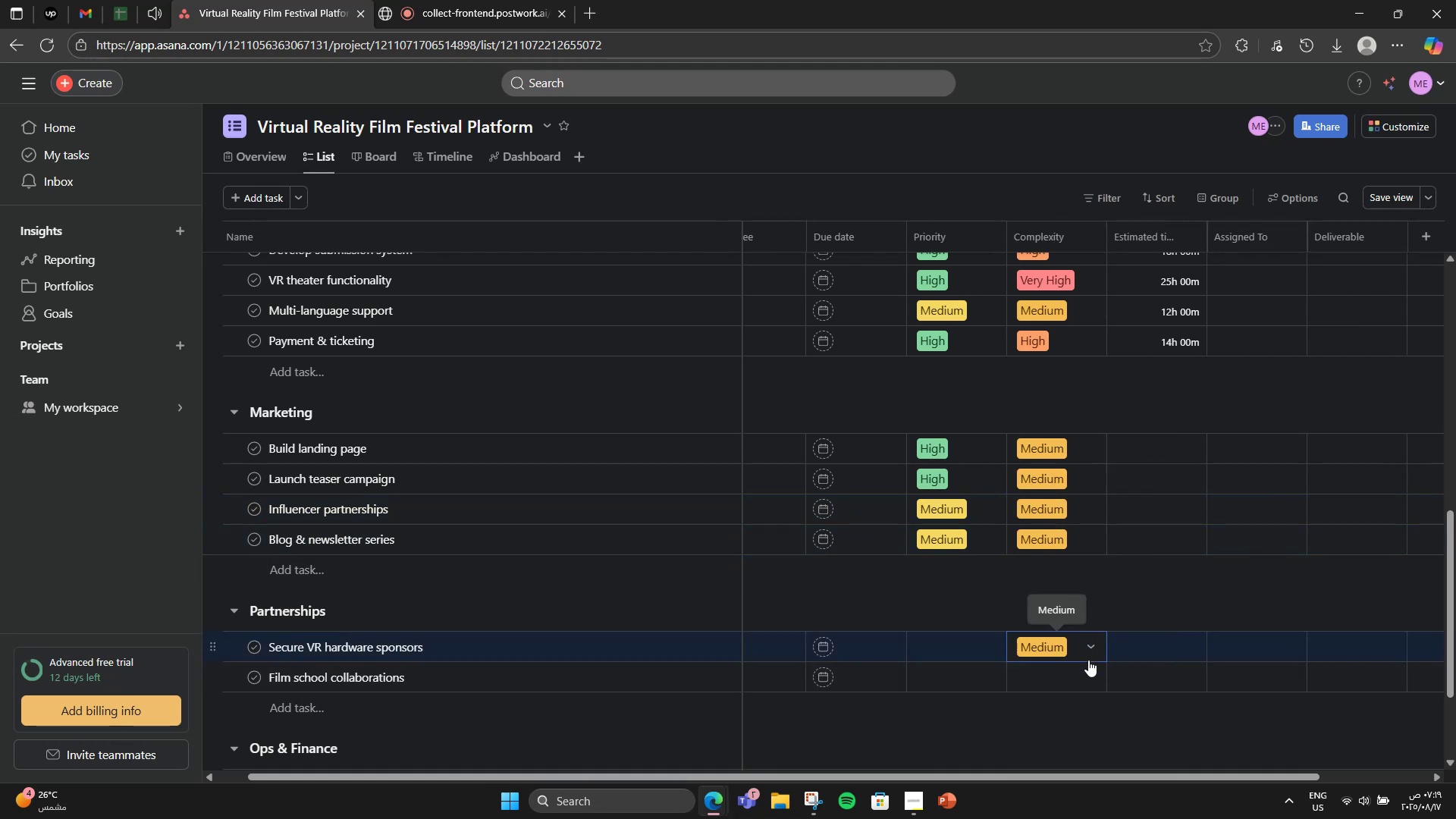 
left_click([1087, 663])
 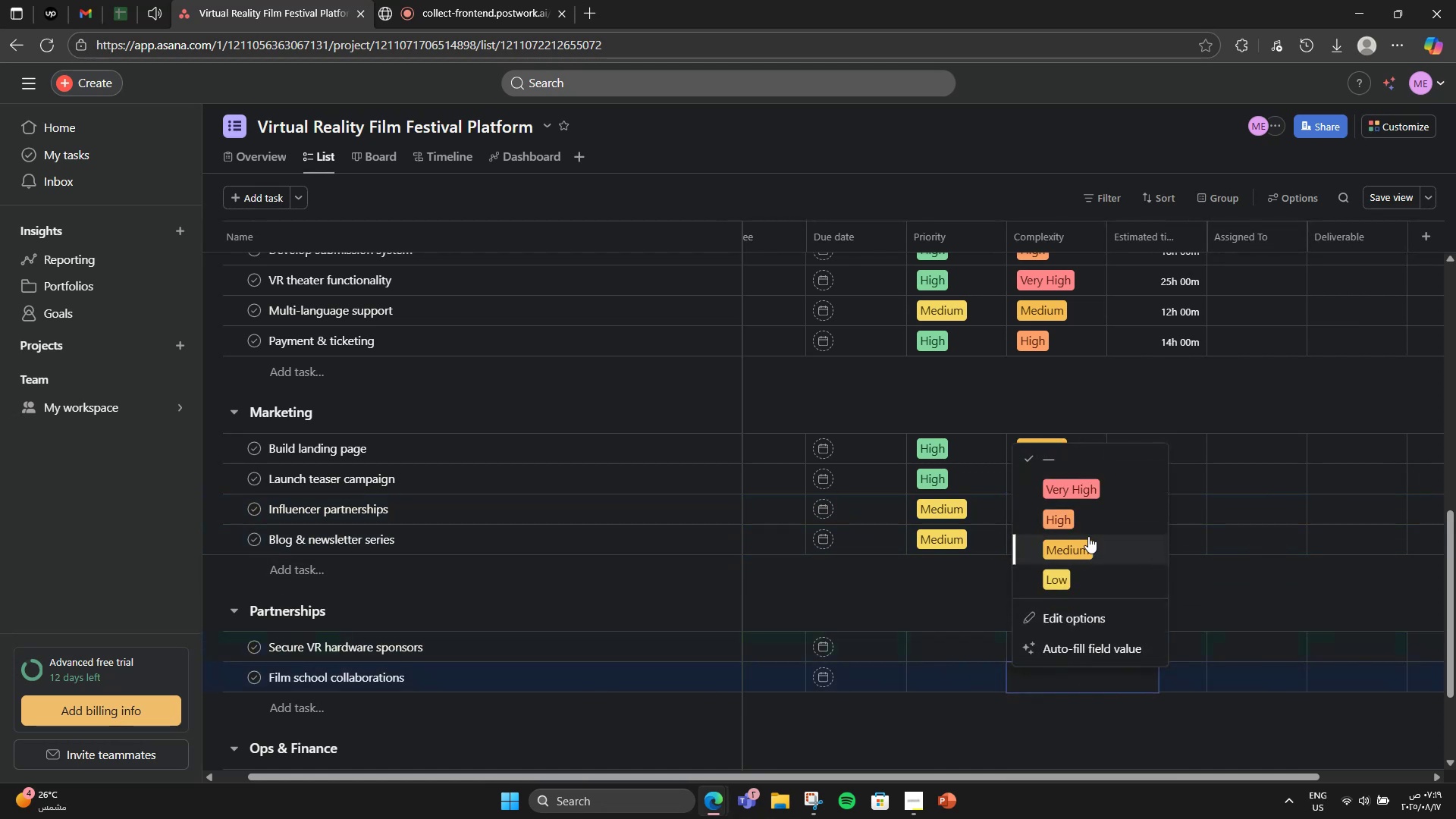 
left_click([1088, 542])
 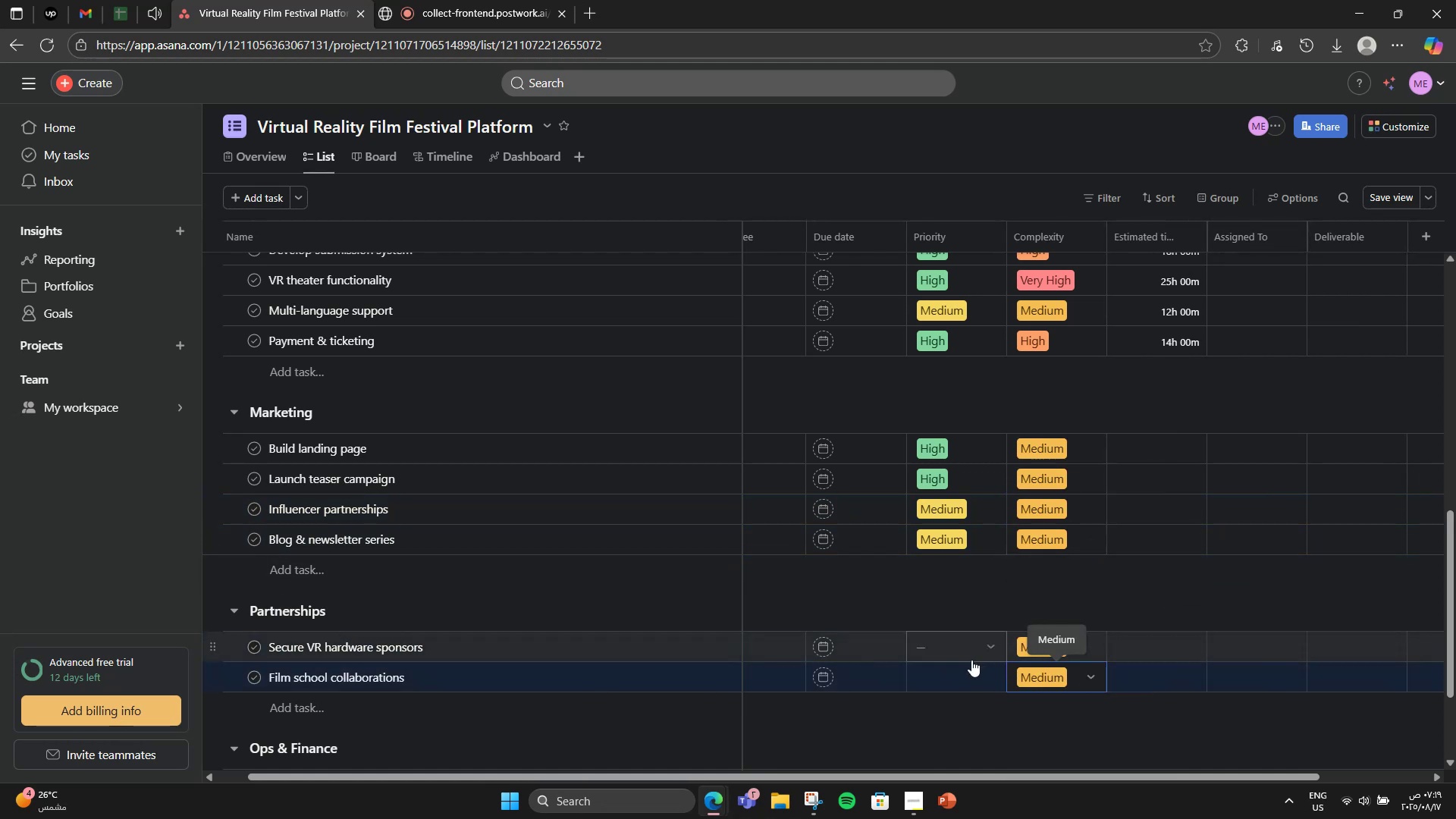 
left_click([970, 661])
 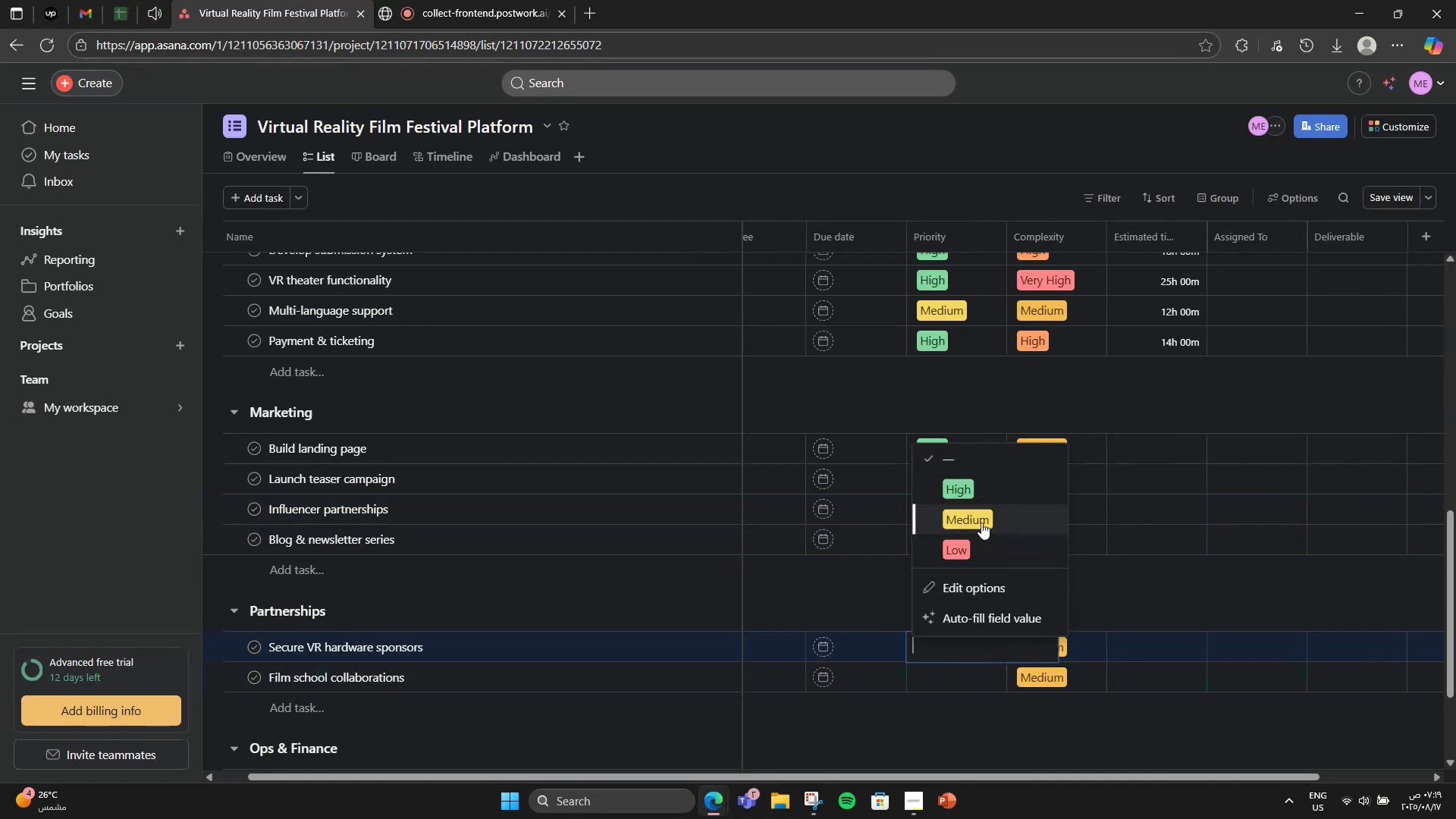 
left_click([981, 522])
 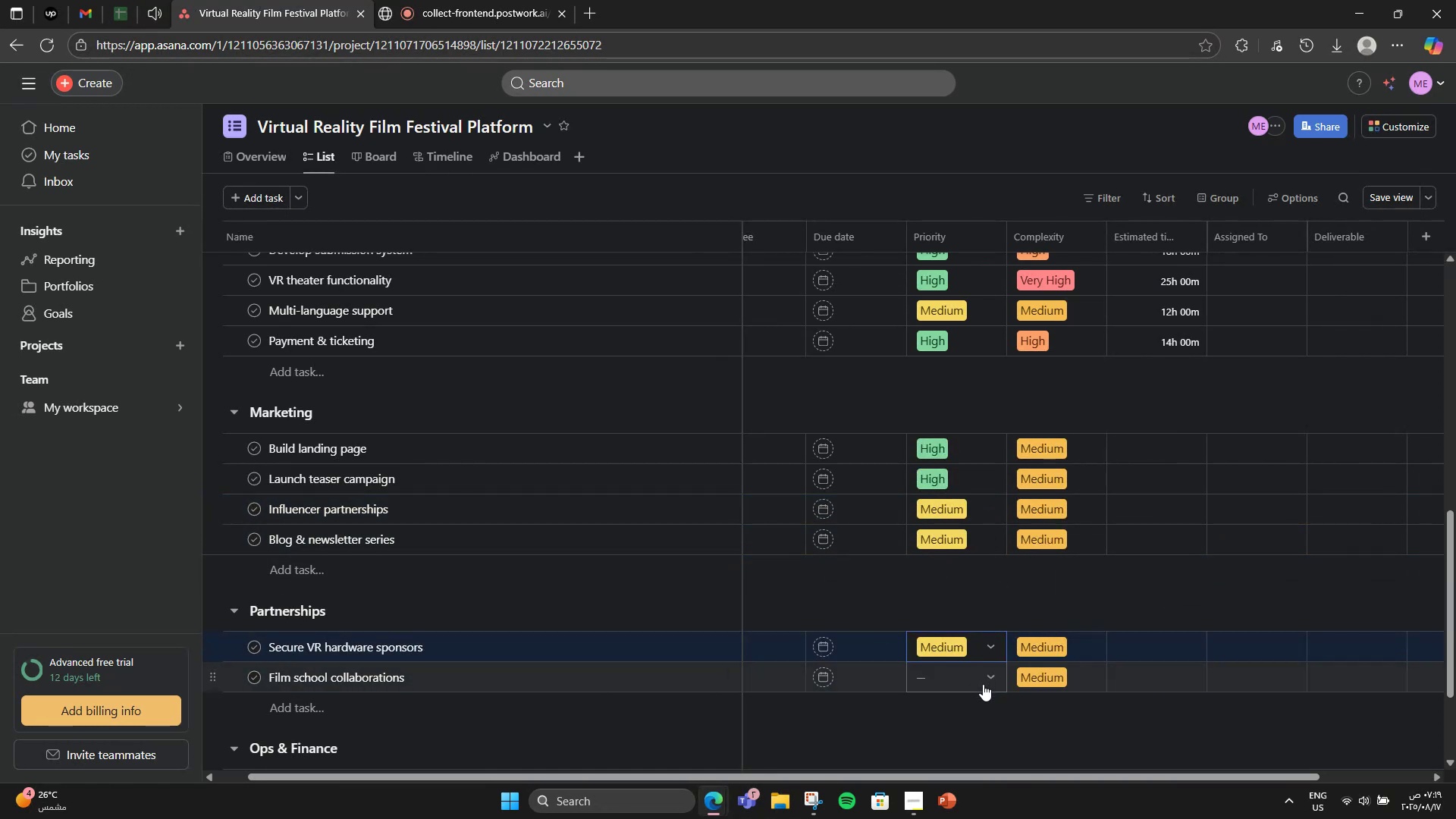 
left_click([983, 684])
 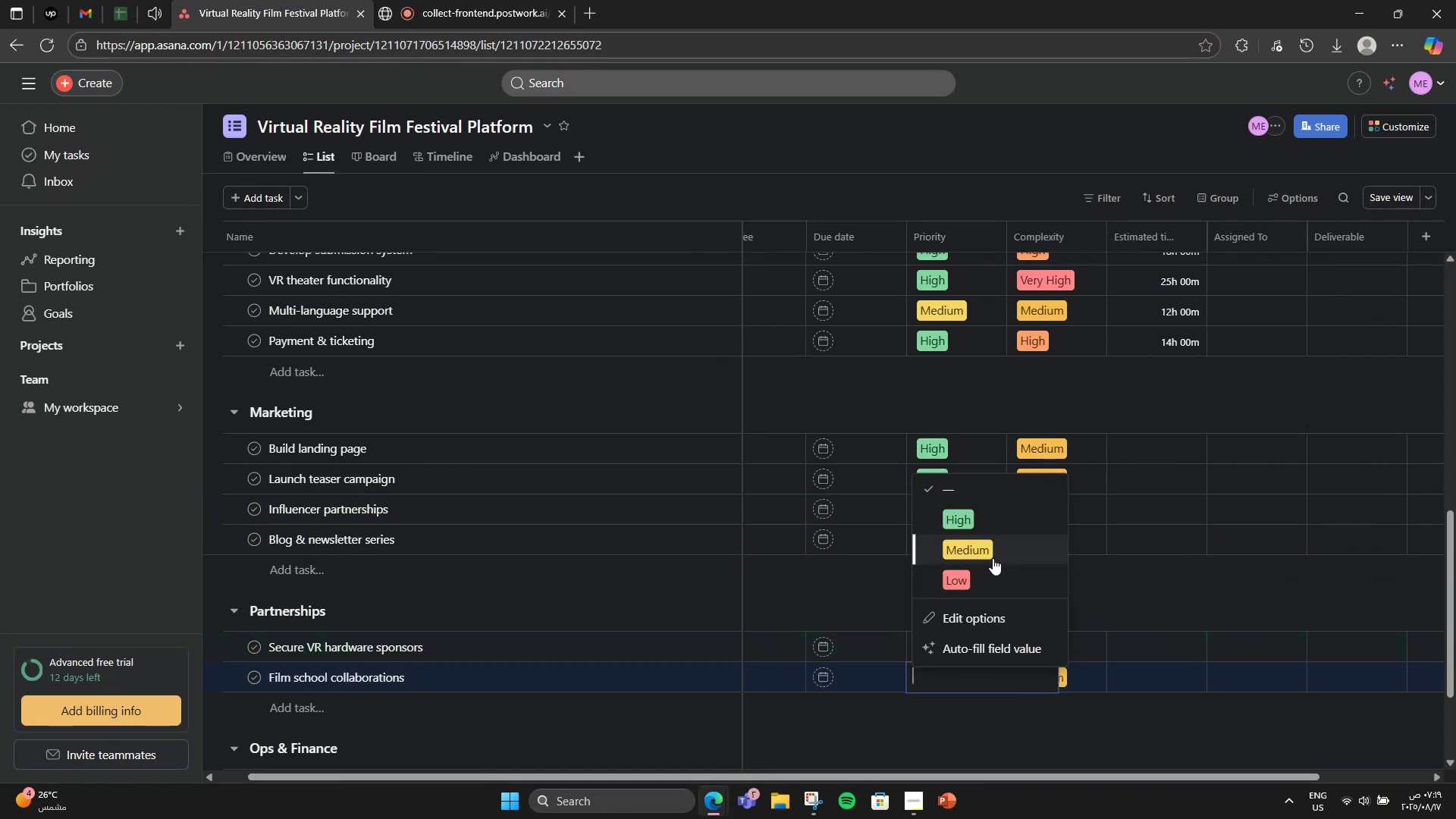 
left_click([994, 552])
 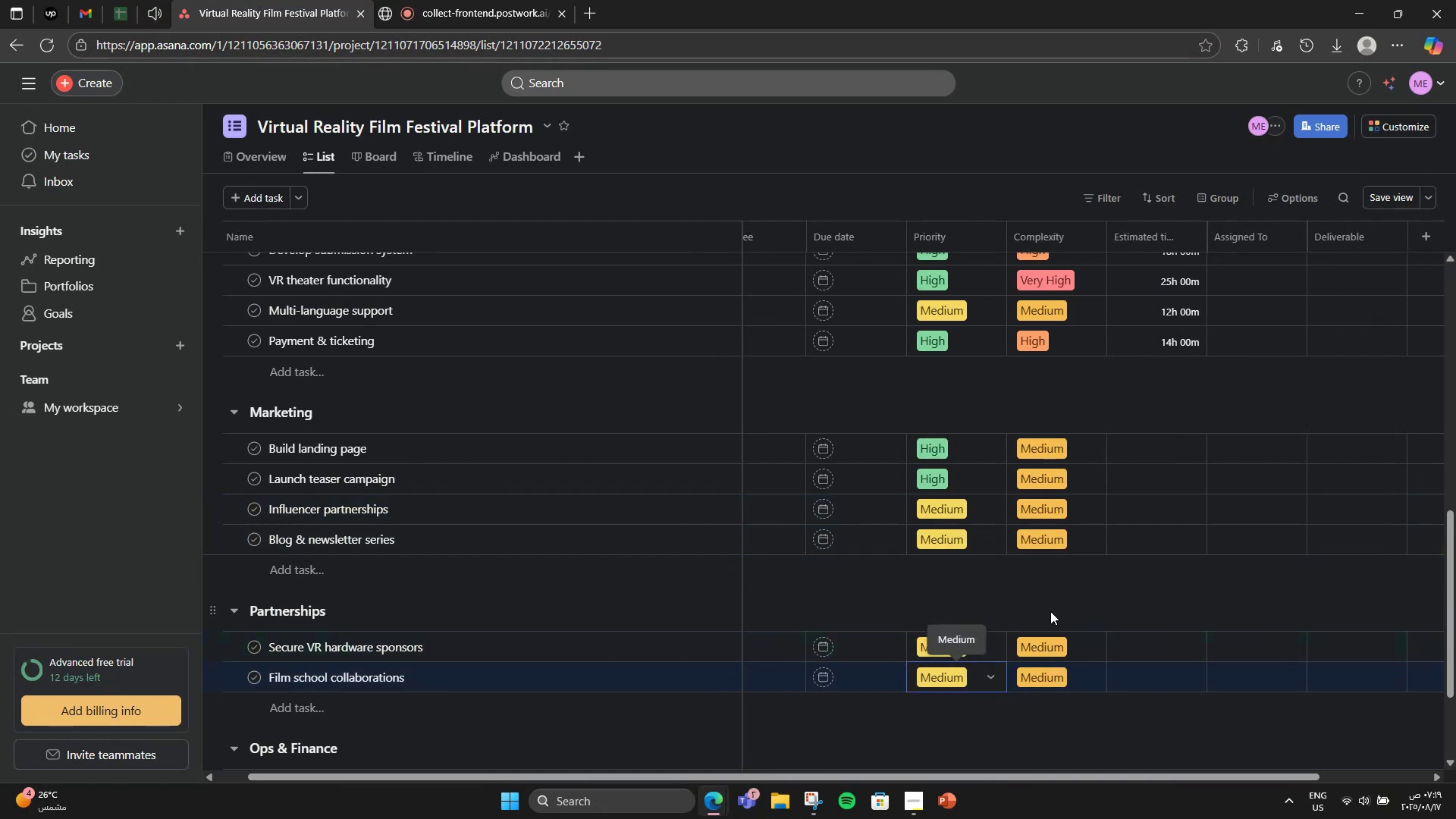 
left_click([1050, 611])
 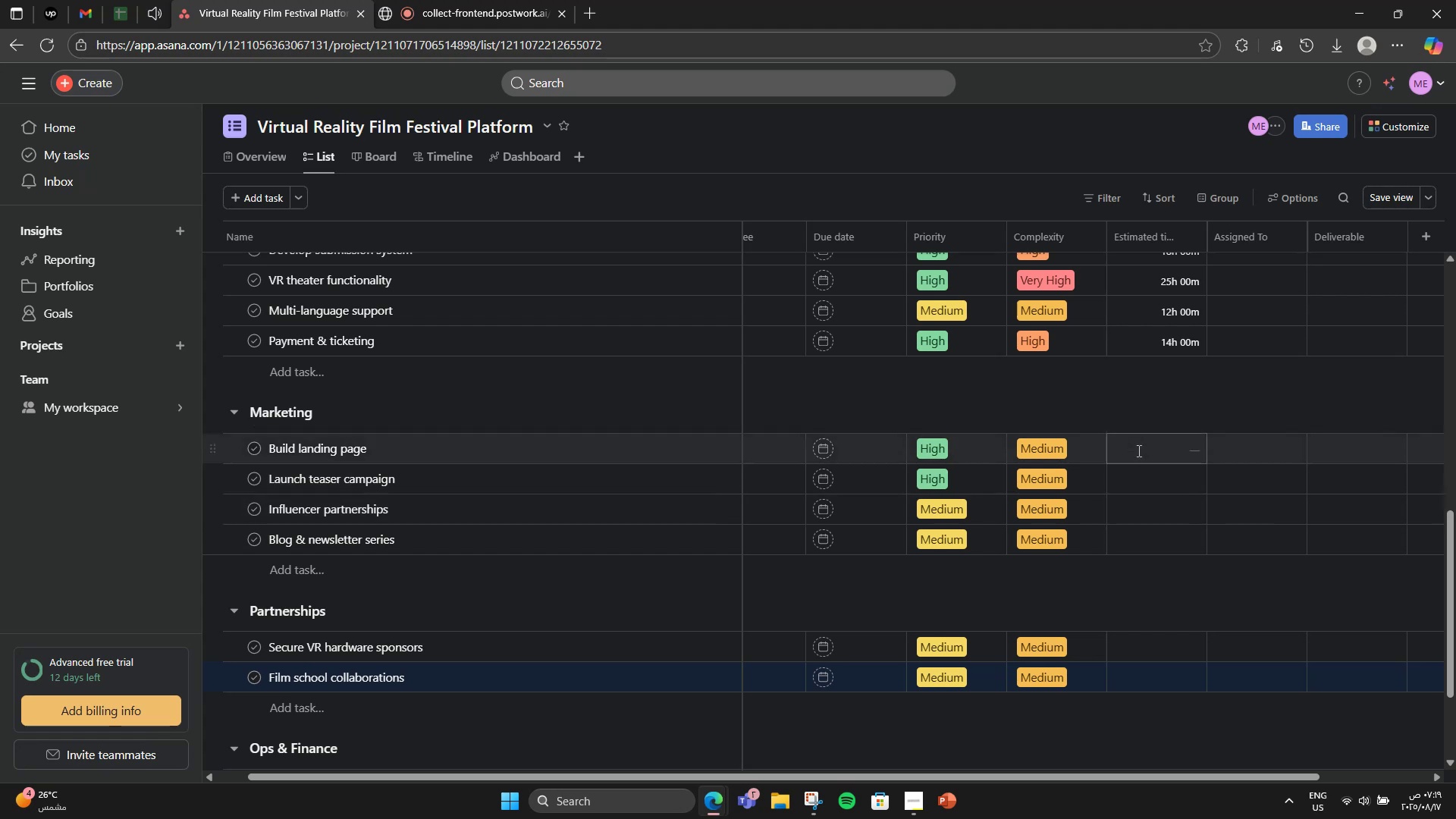 
left_click([1138, 450])
 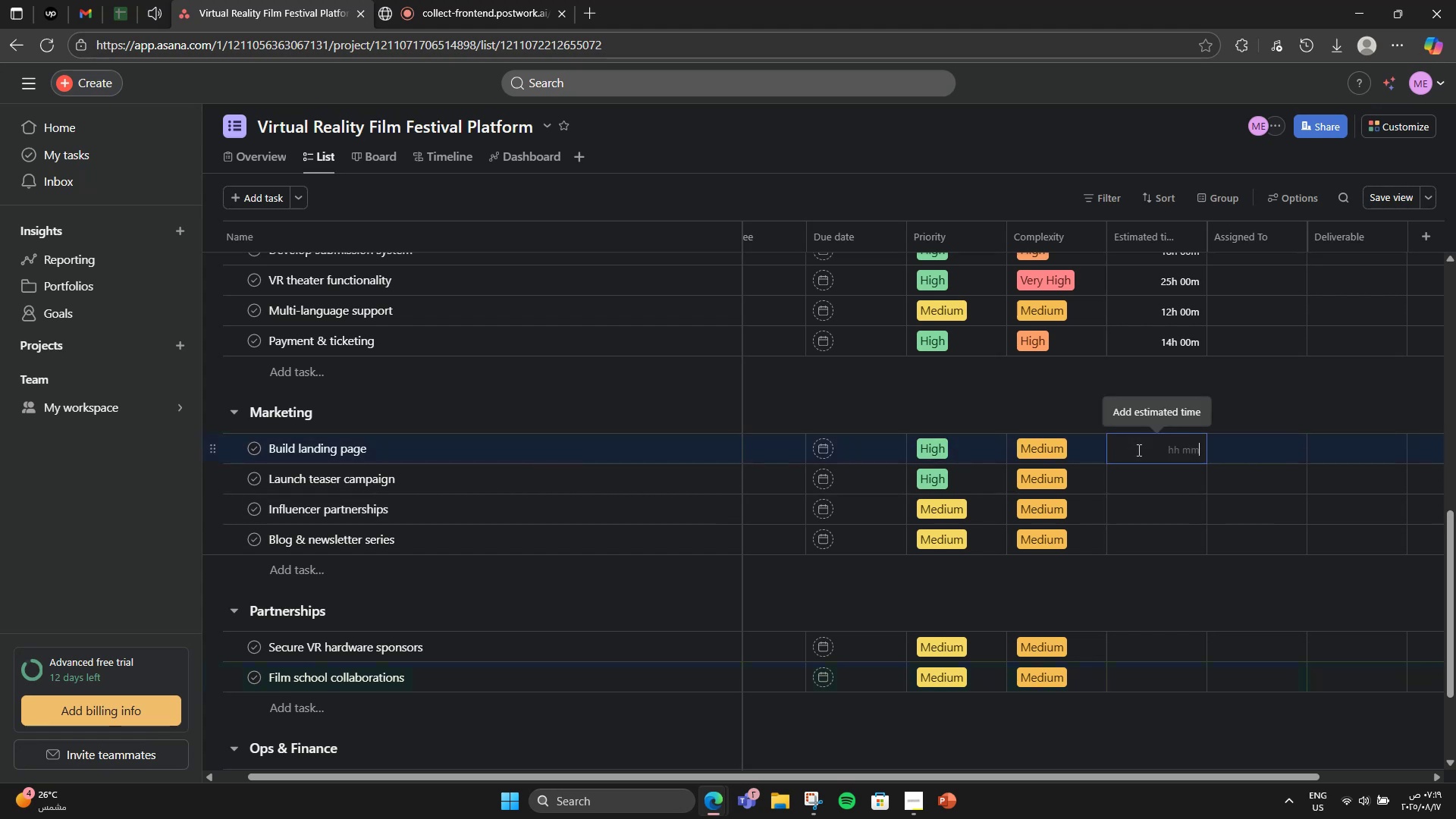 
key(Numpad8)
 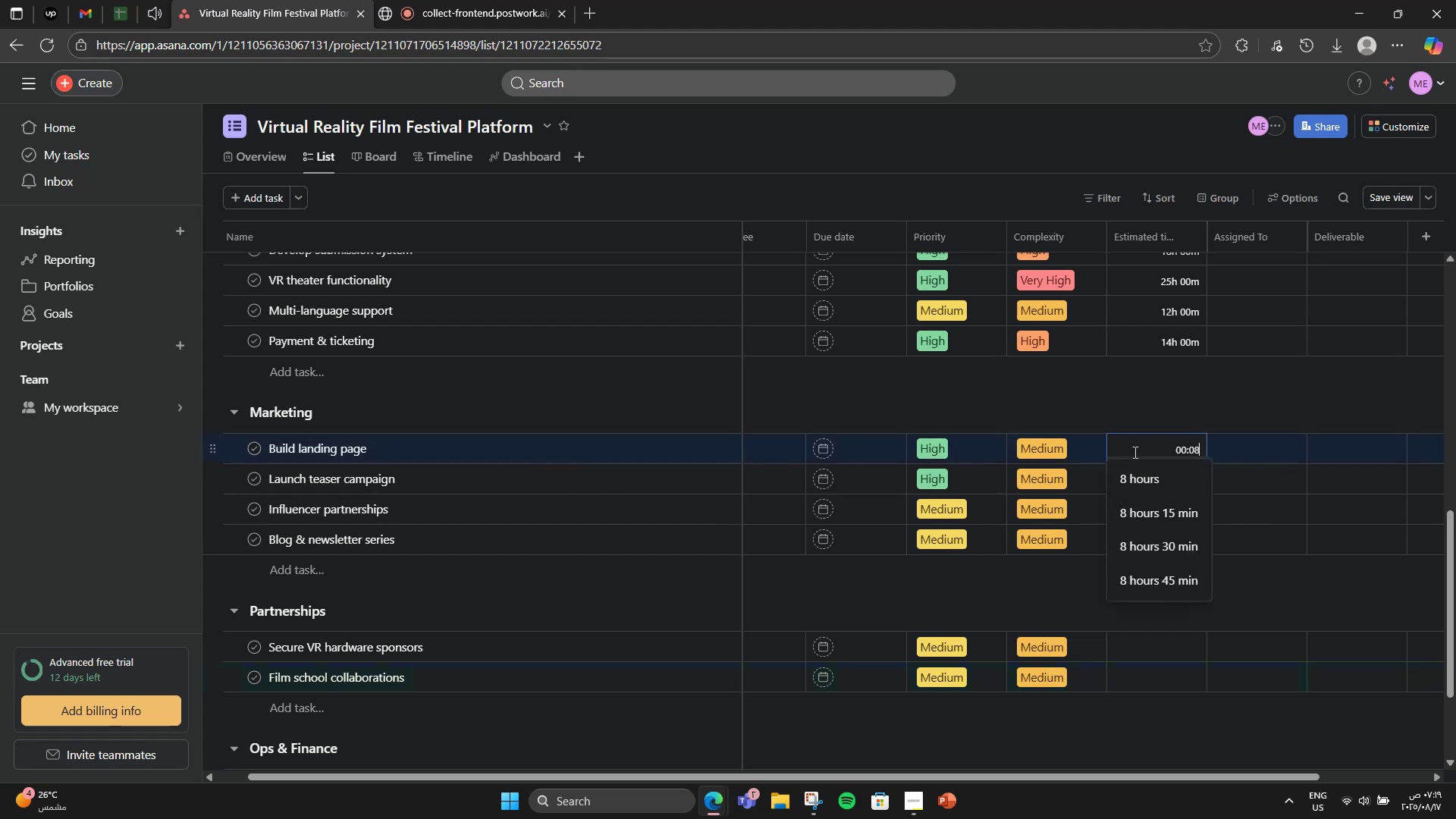 
key(Numpad0)
 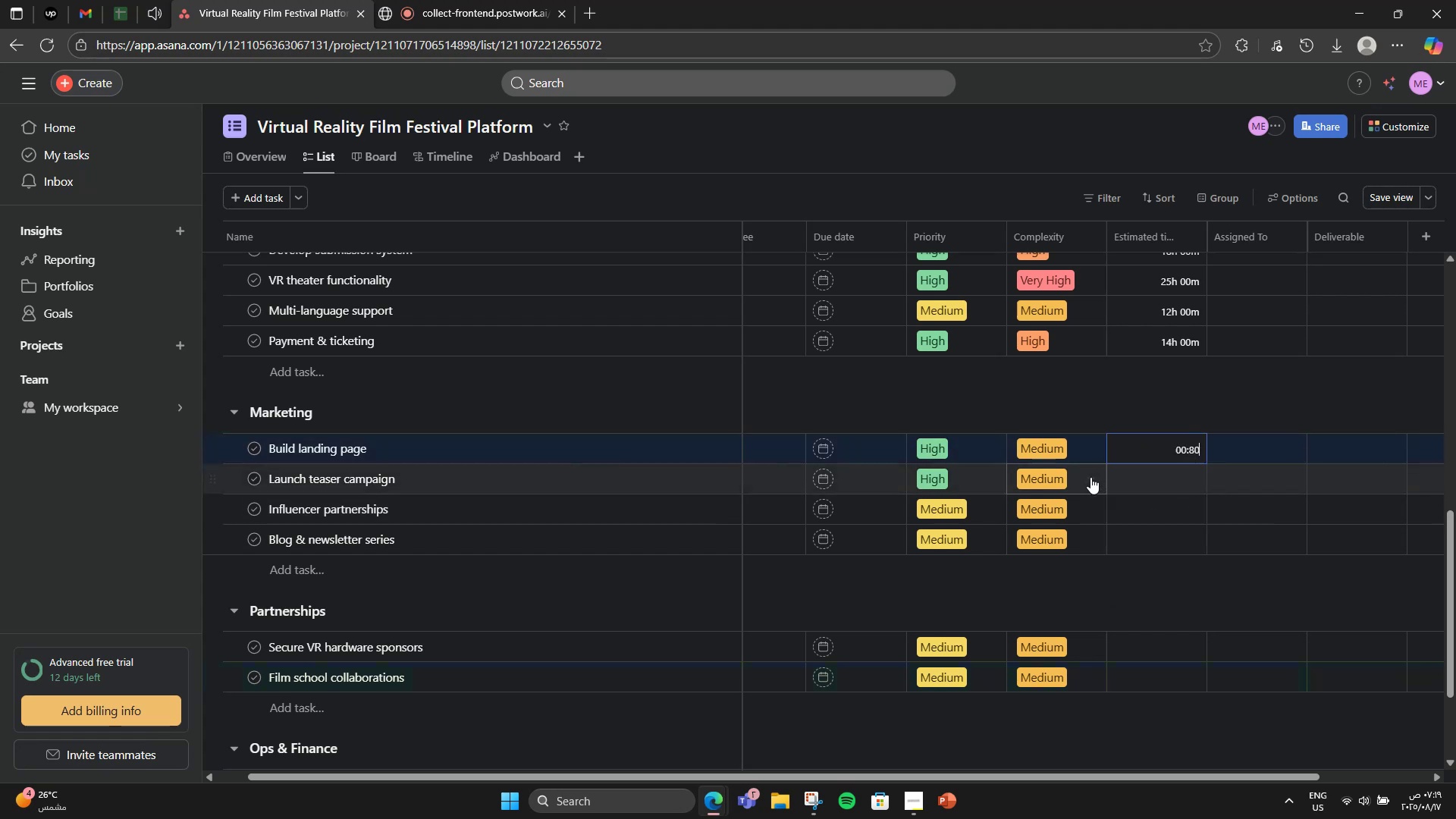 
key(Numpad0)
 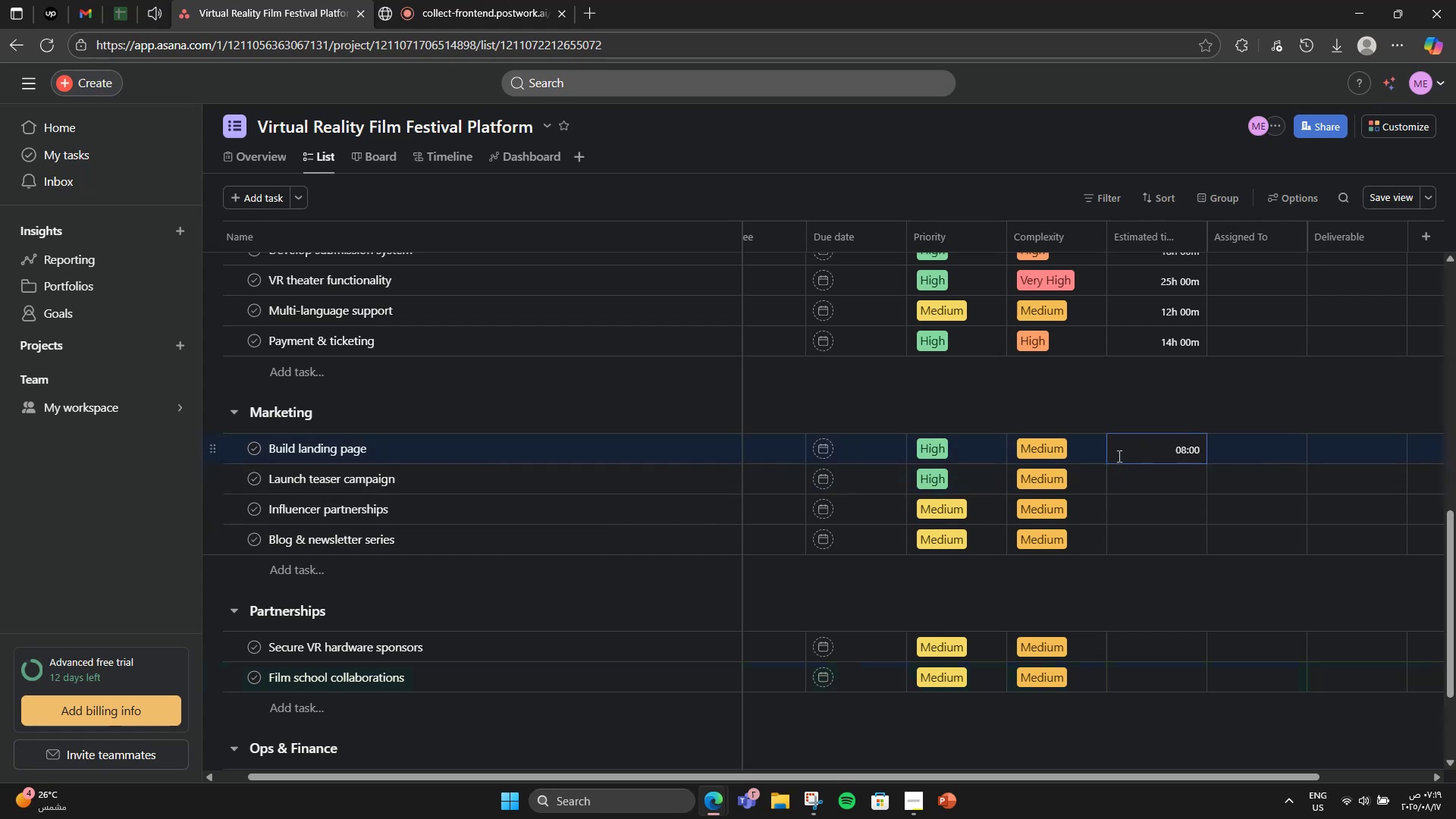 
left_click([1133, 469])
 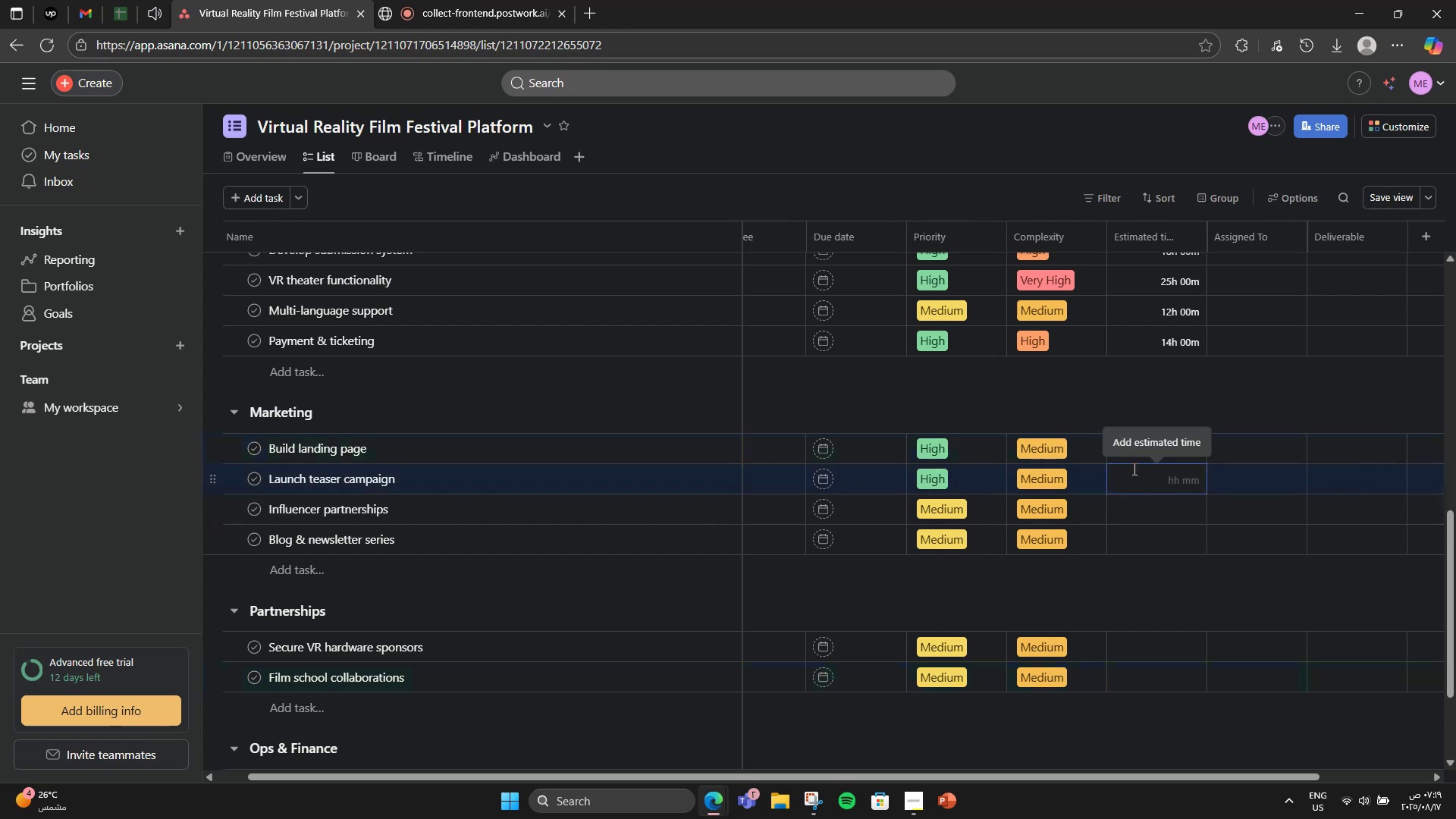 
key(Numpad1)
 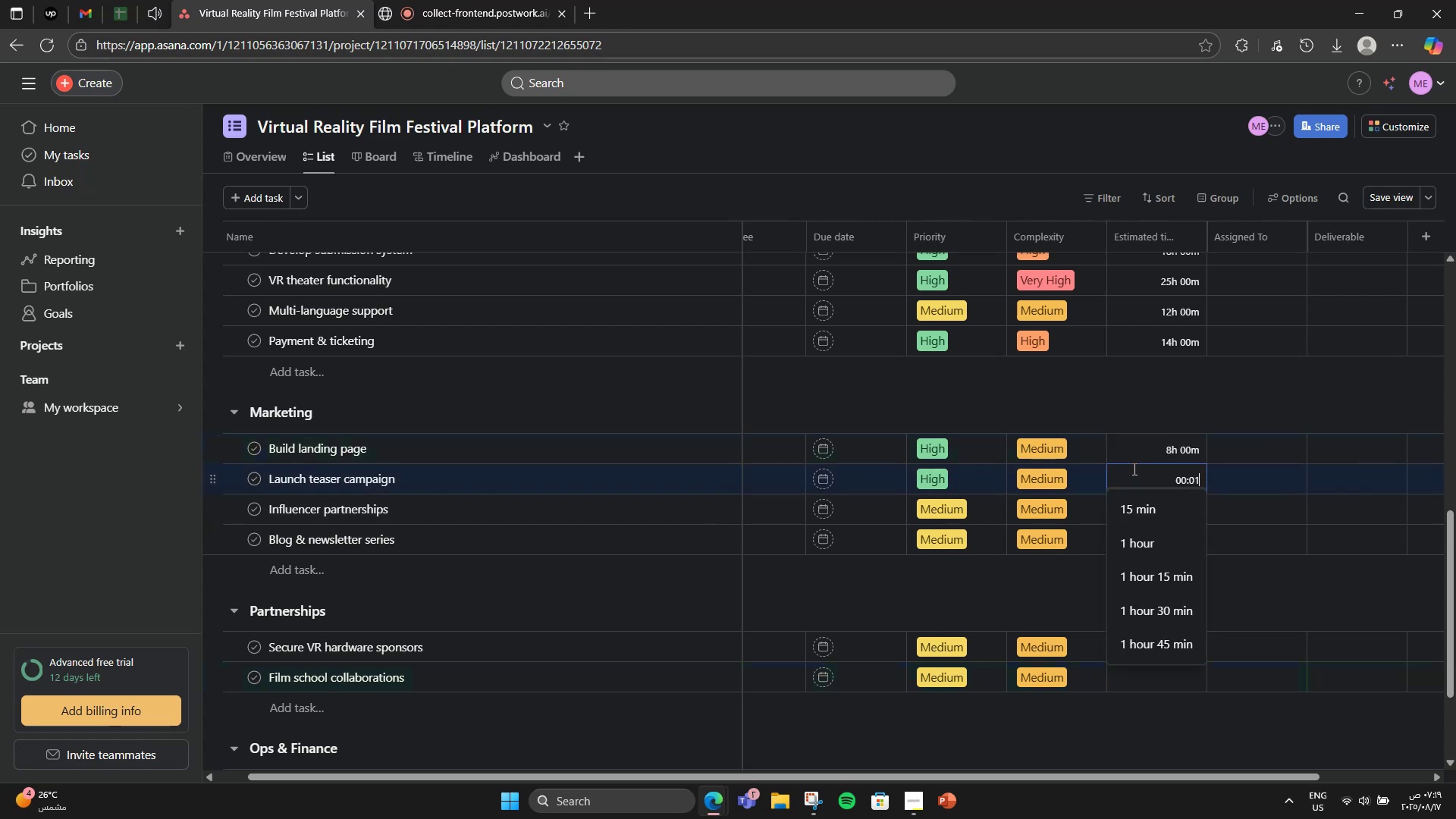 
key(Numpad0)
 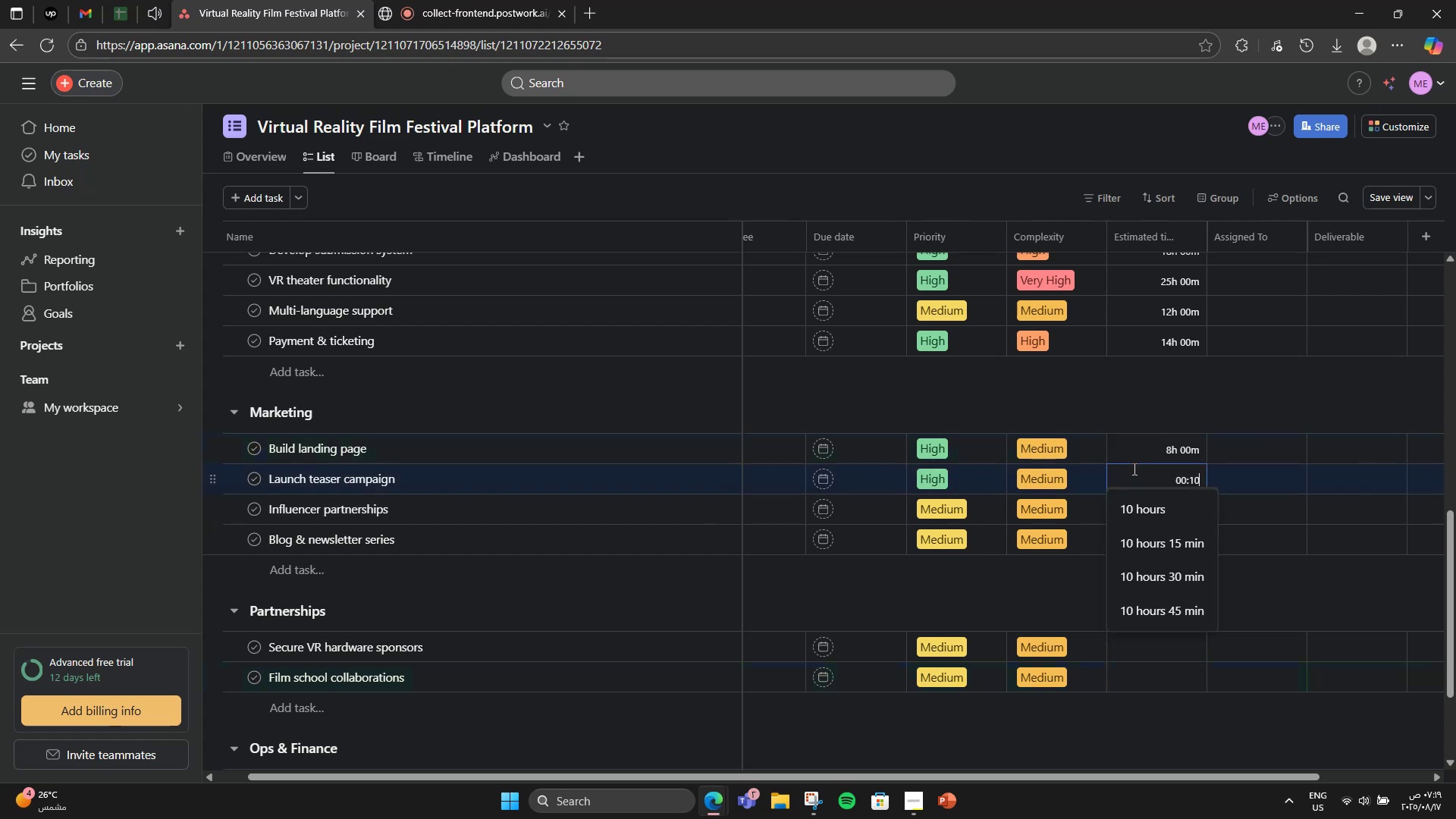 
key(Numpad0)
 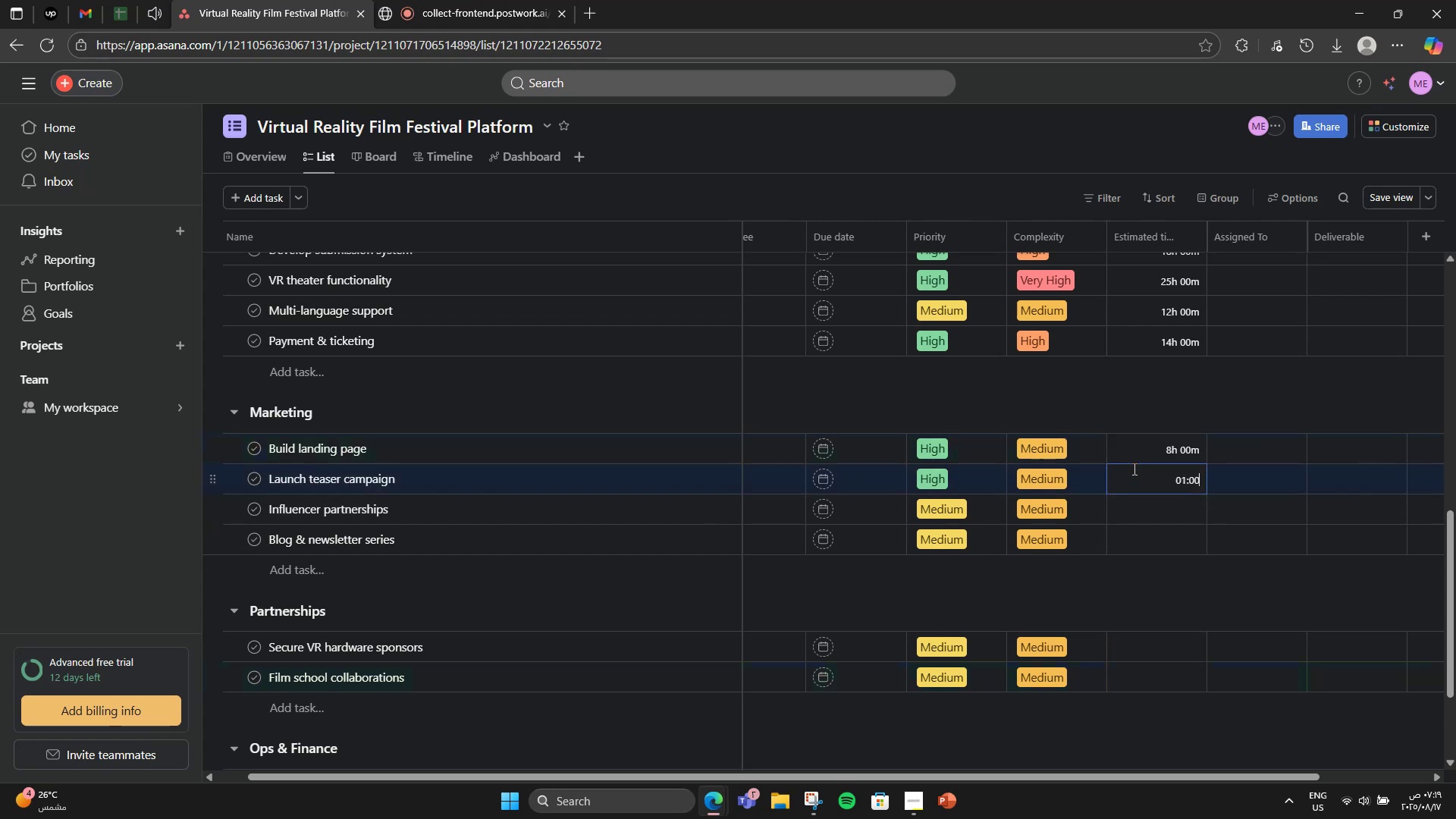 
key(Numpad0)
 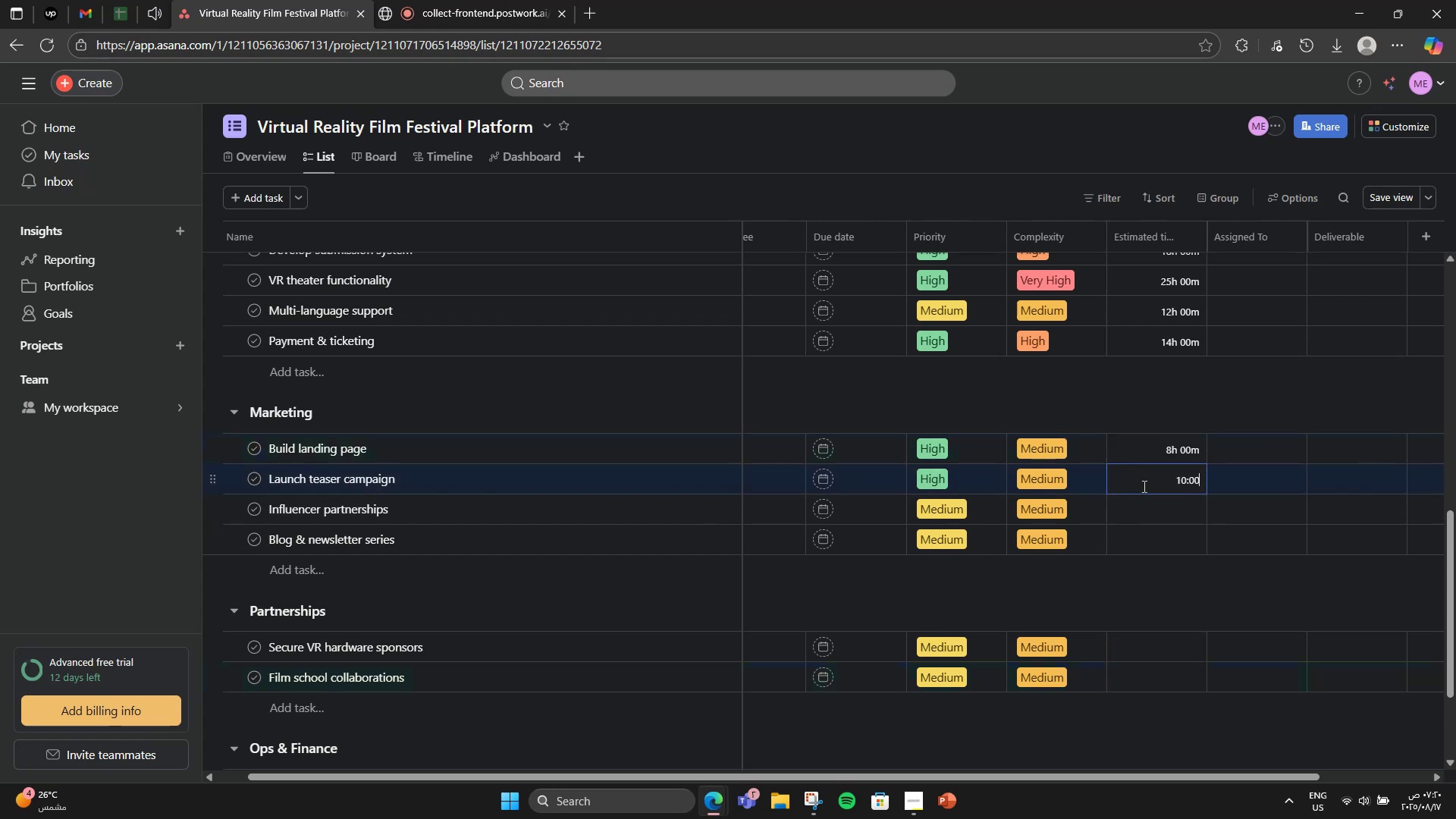 
left_click([1151, 498])
 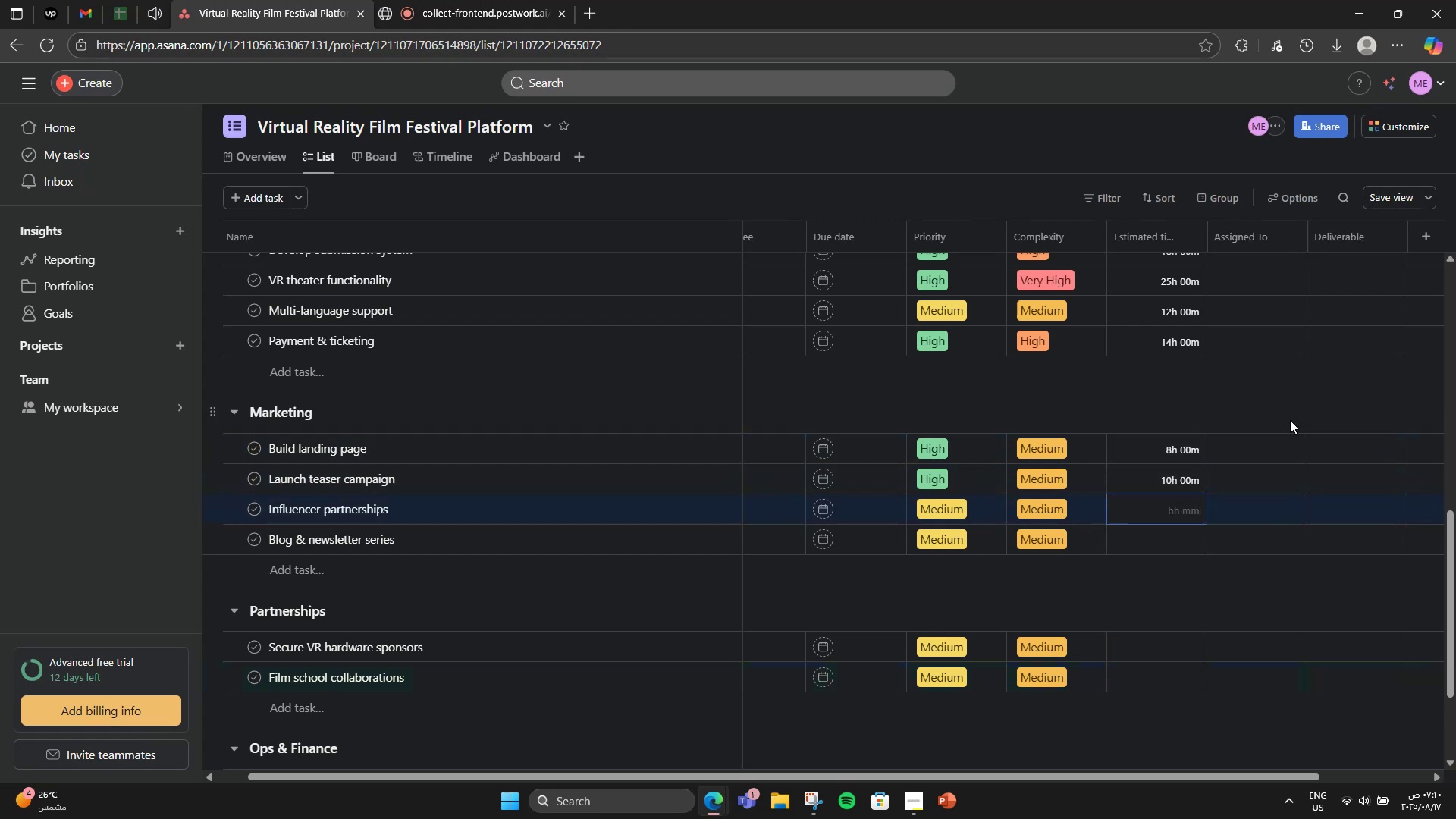 
key(Numpad8)
 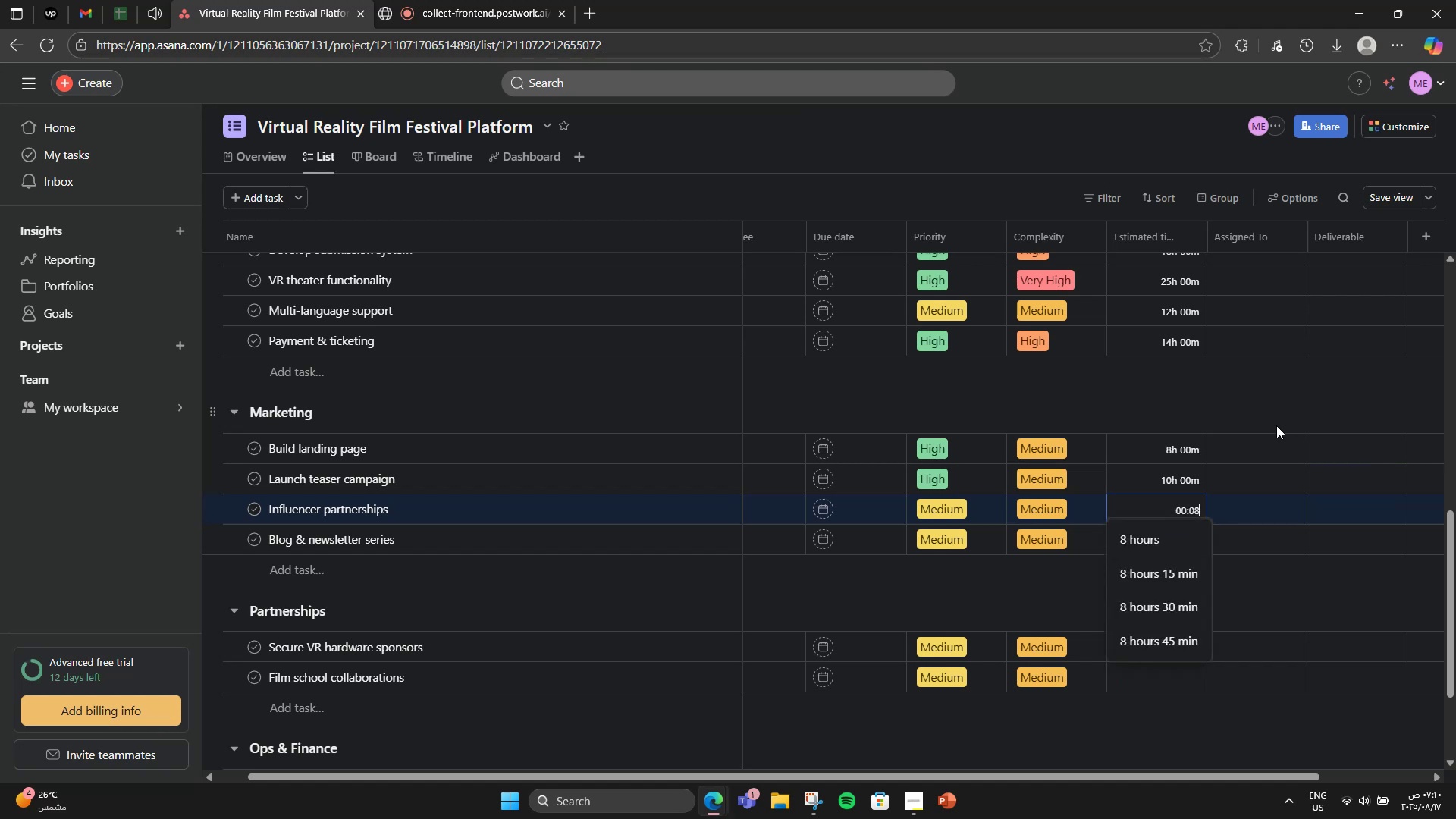 
key(Numpad0)
 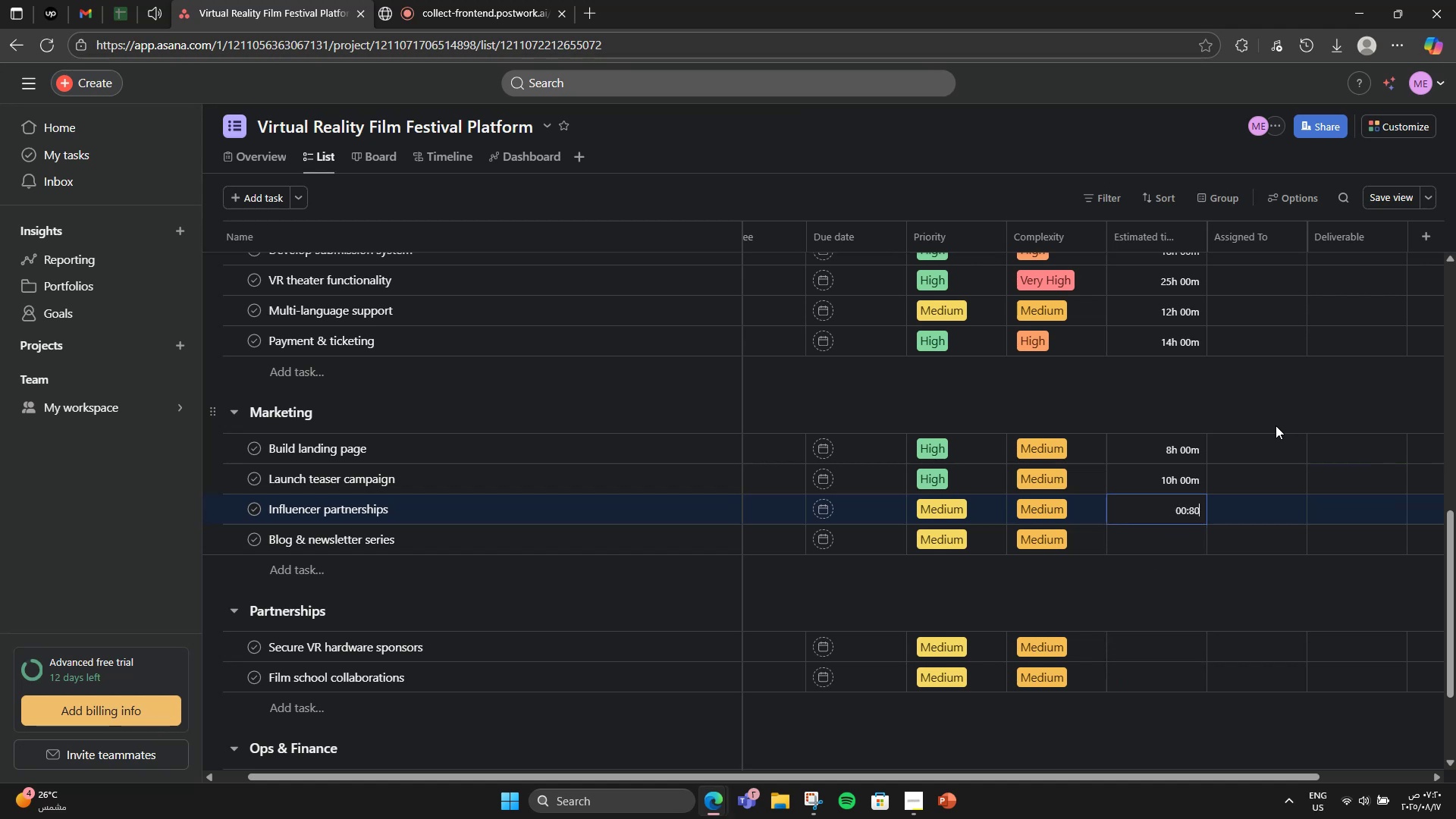 
key(Numpad0)
 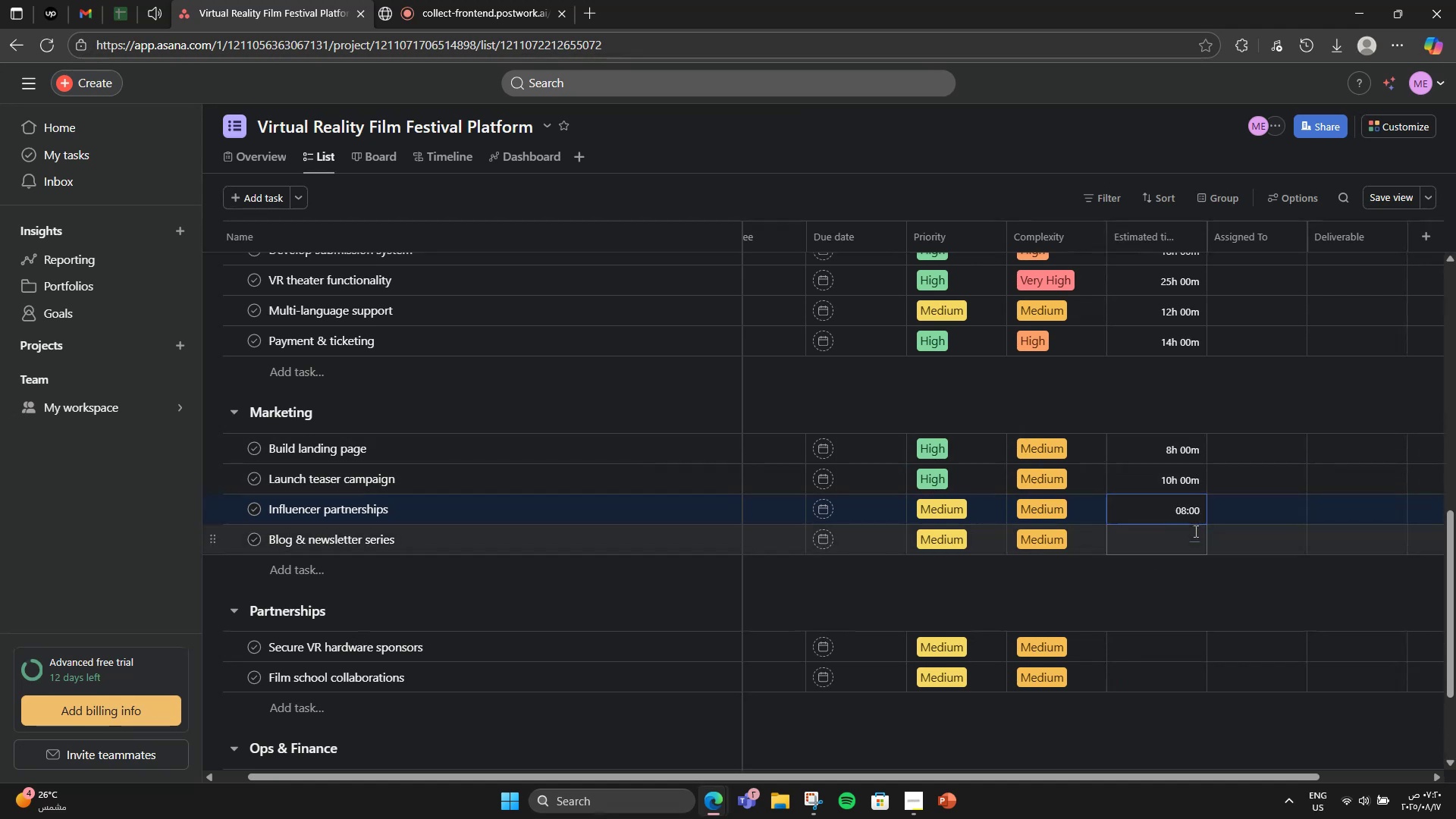 
key(Numpad6)
 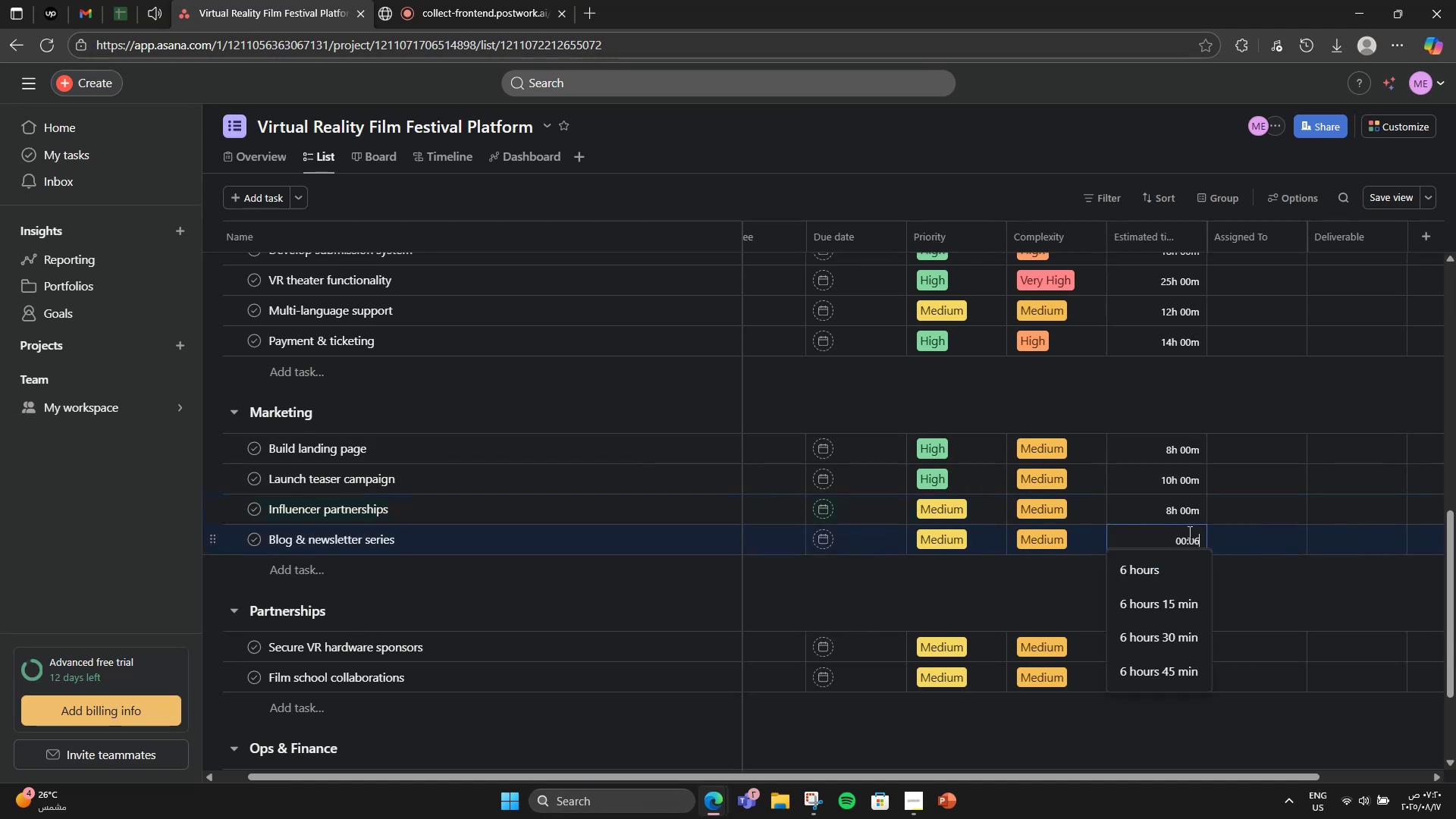 
key(Numpad0)
 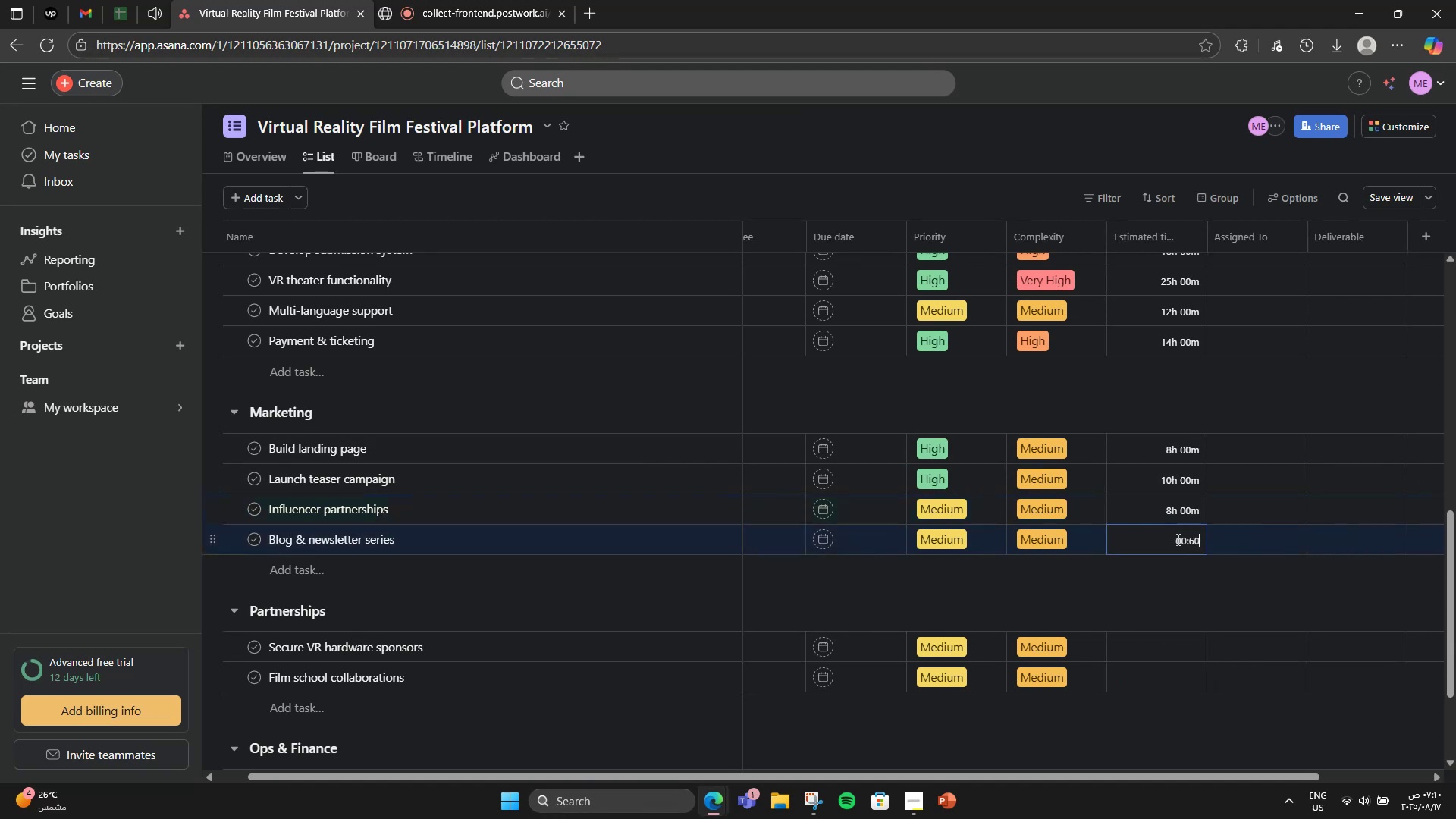 
key(Numpad0)
 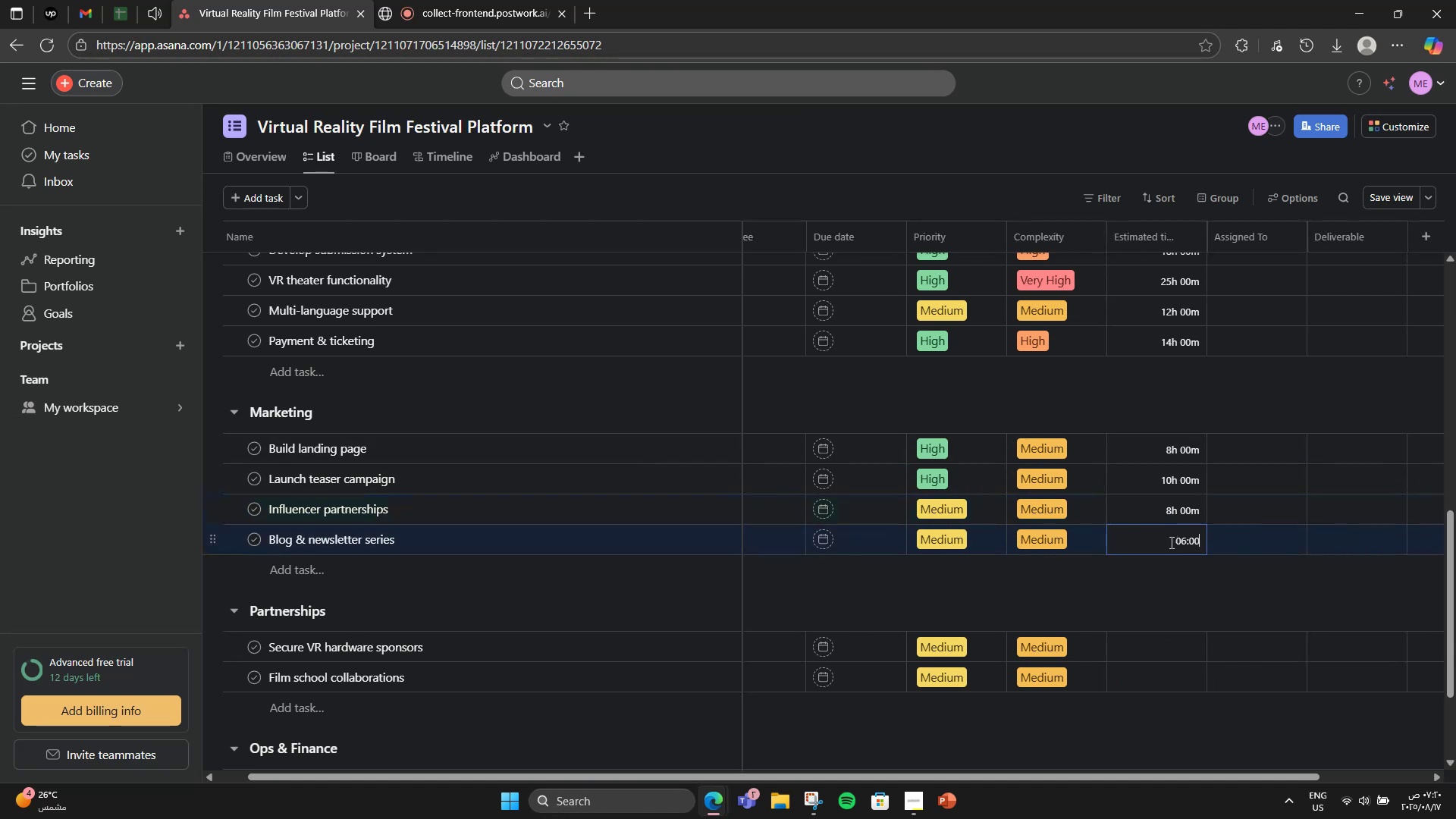 
mouse_move([1169, 564])
 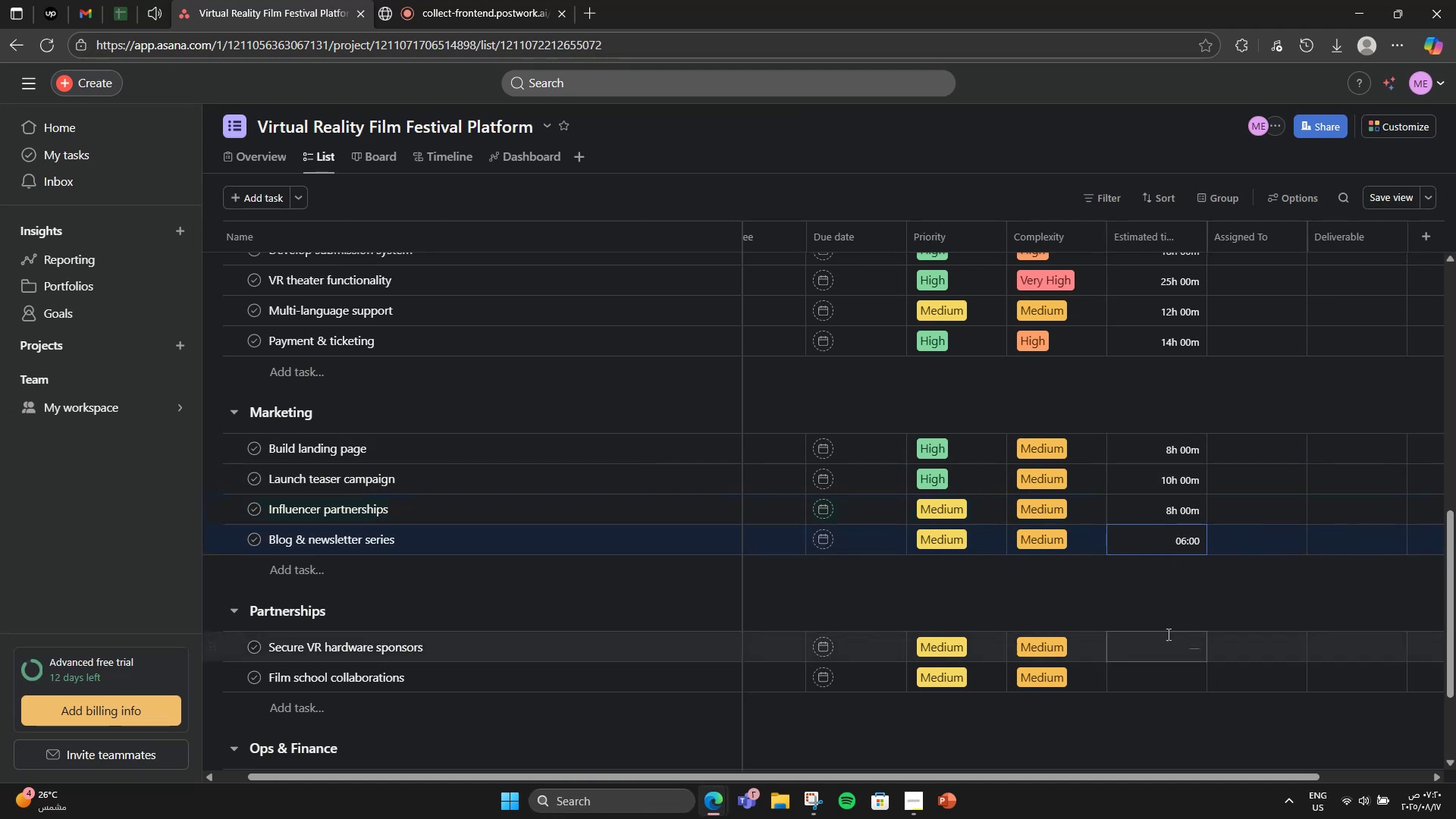 
left_click([1164, 638])
 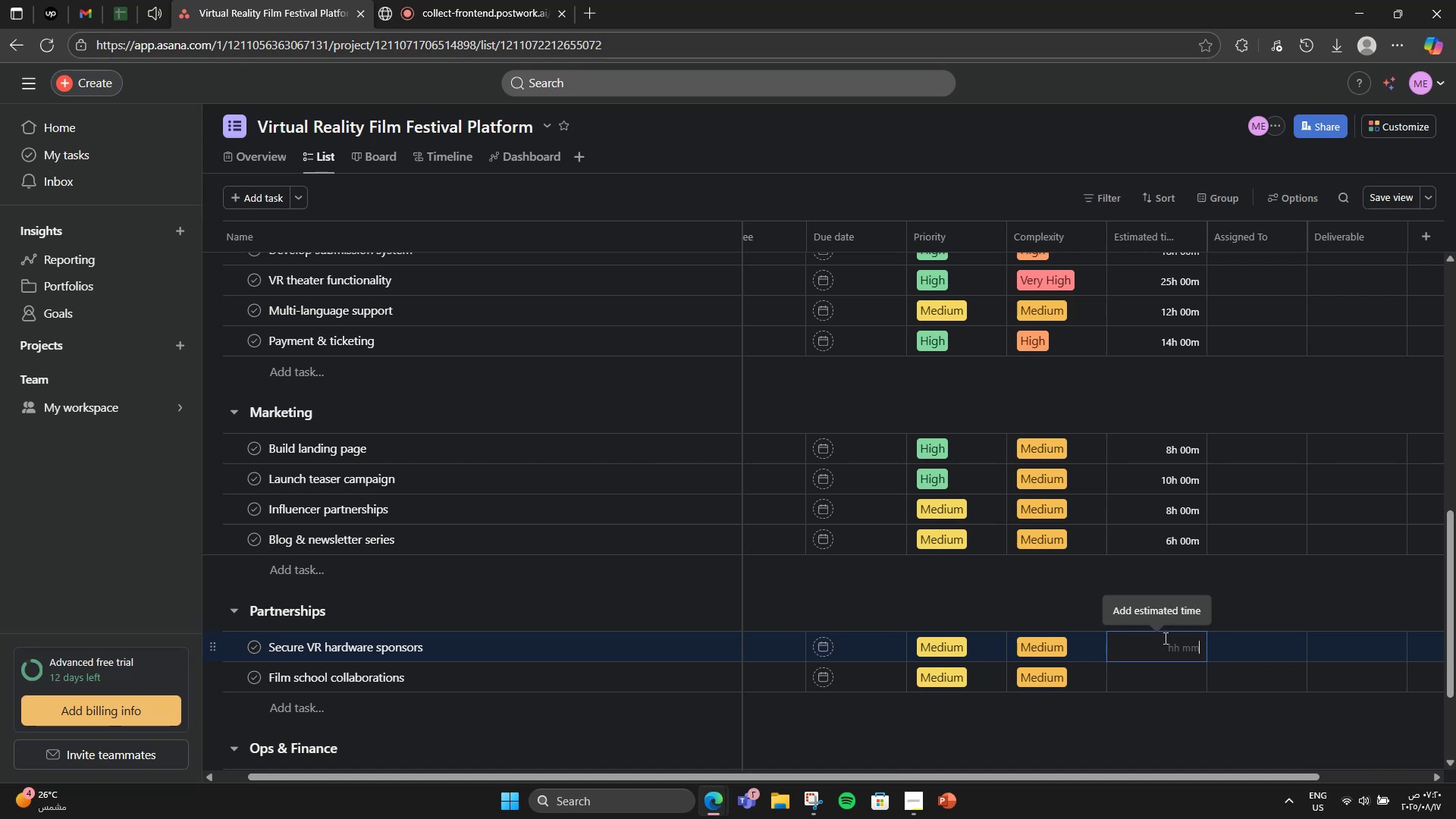 
wait(7.48)
 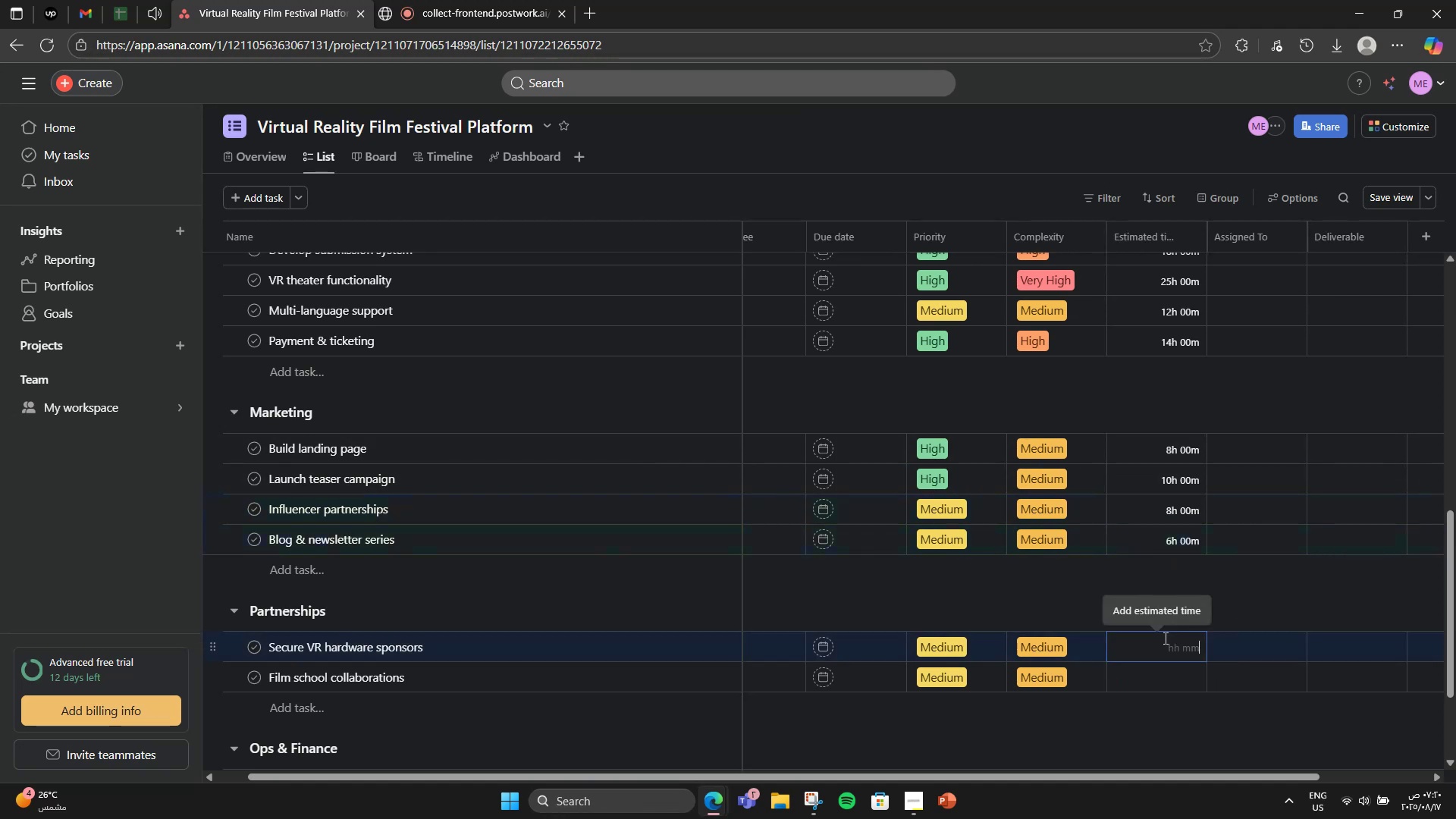 
key(Numpad1)
 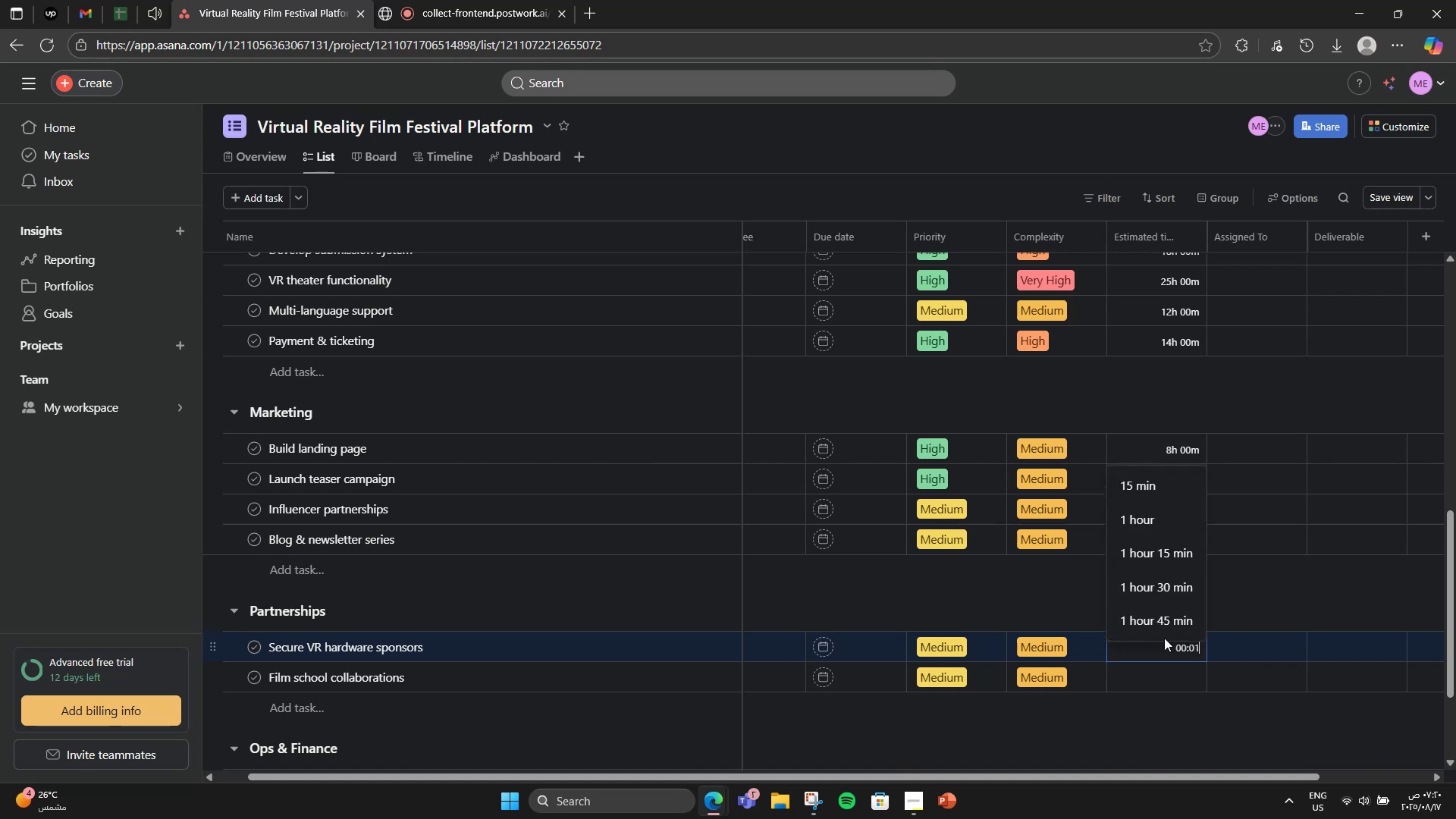 
key(Numpad2)
 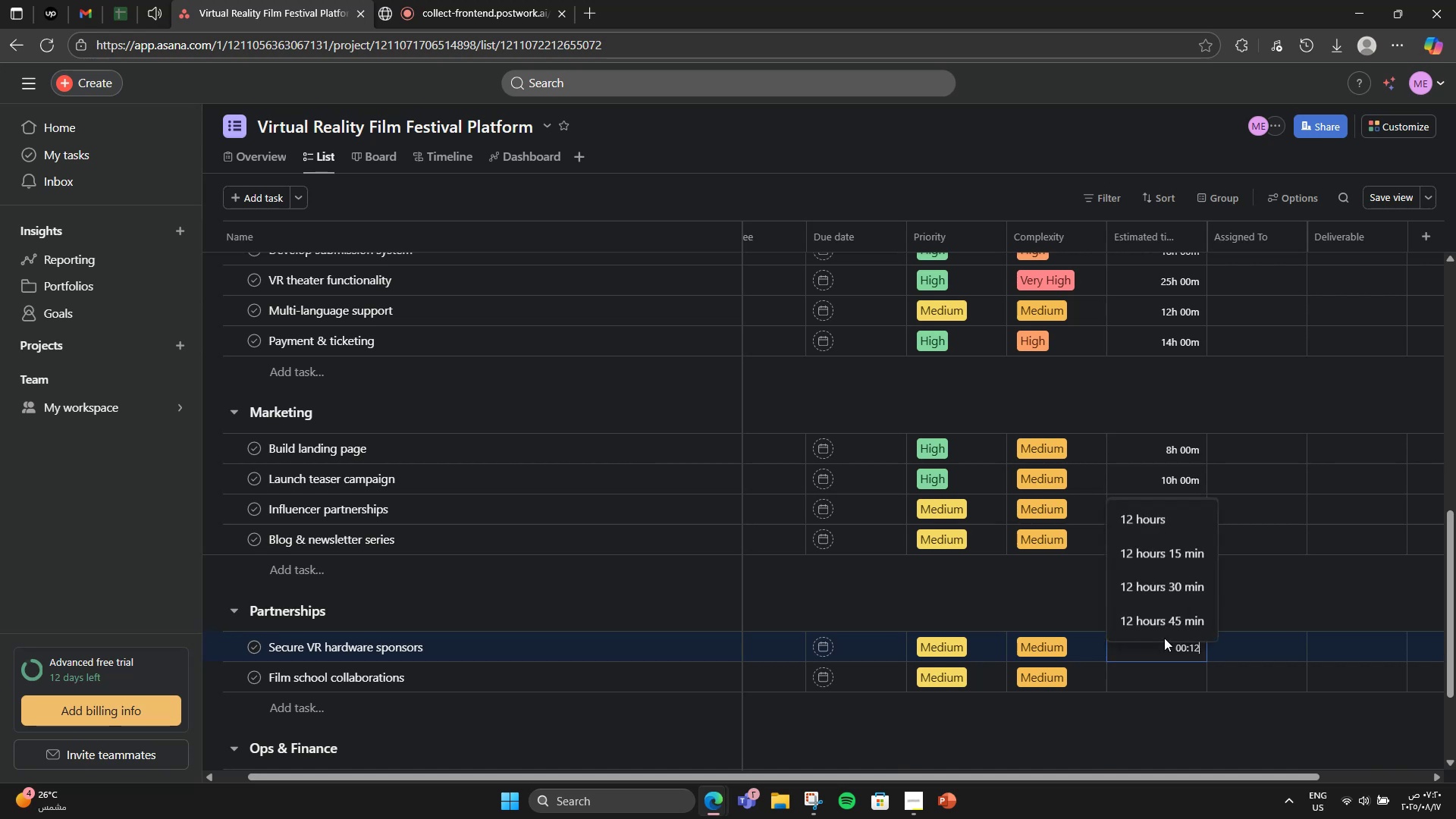 
key(Numpad0)
 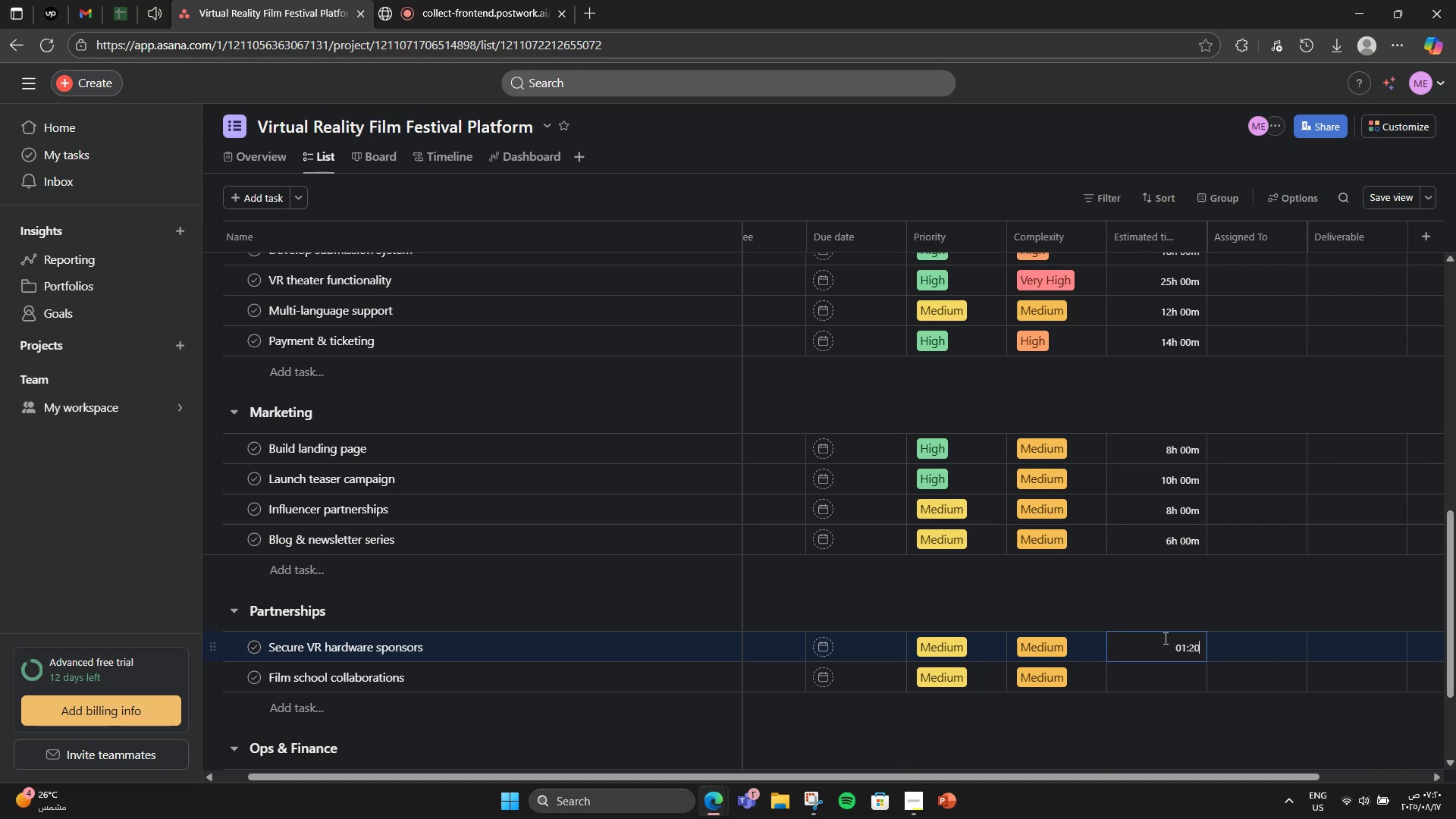 
key(Numpad0)
 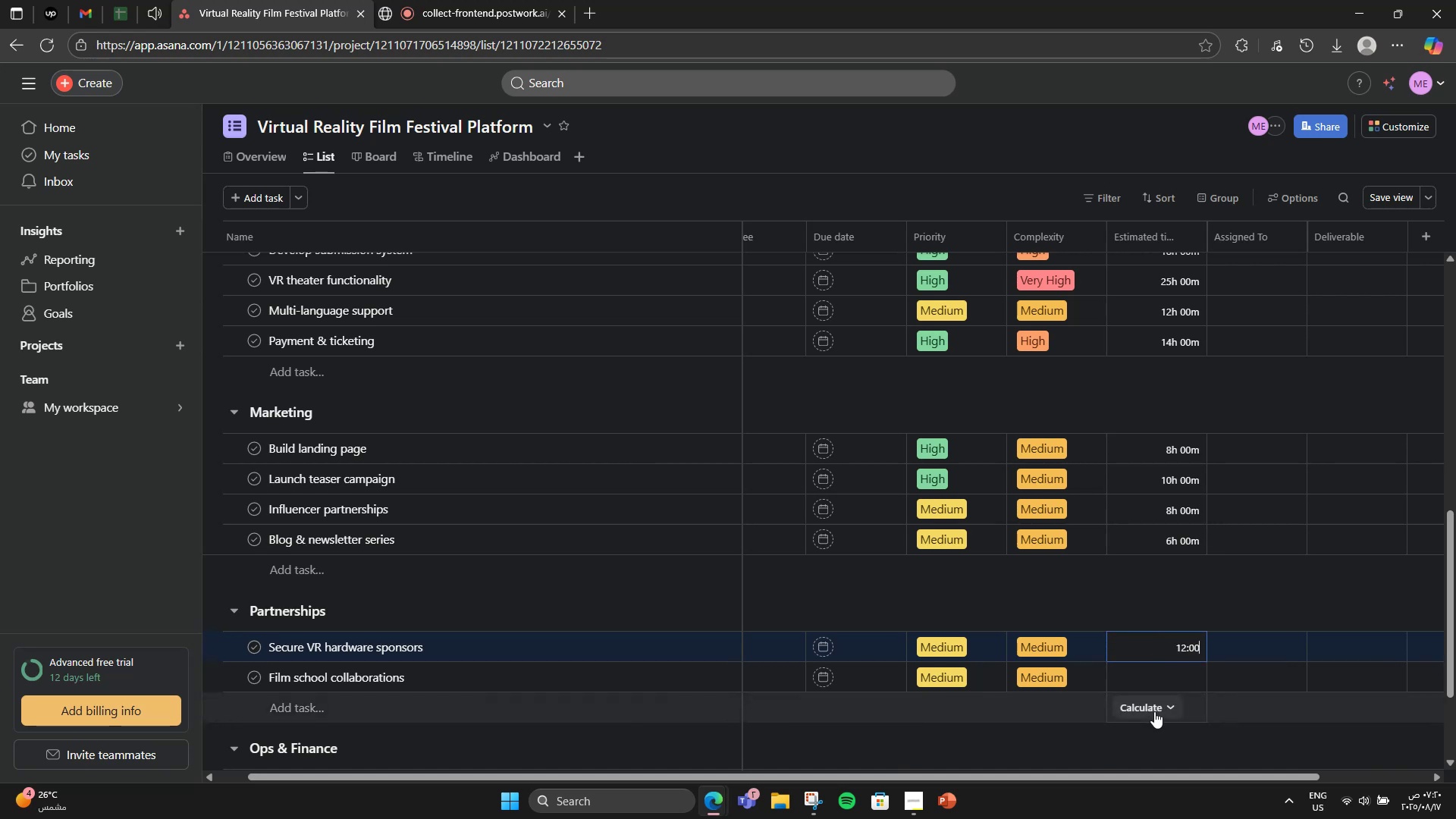 
left_click([1163, 686])
 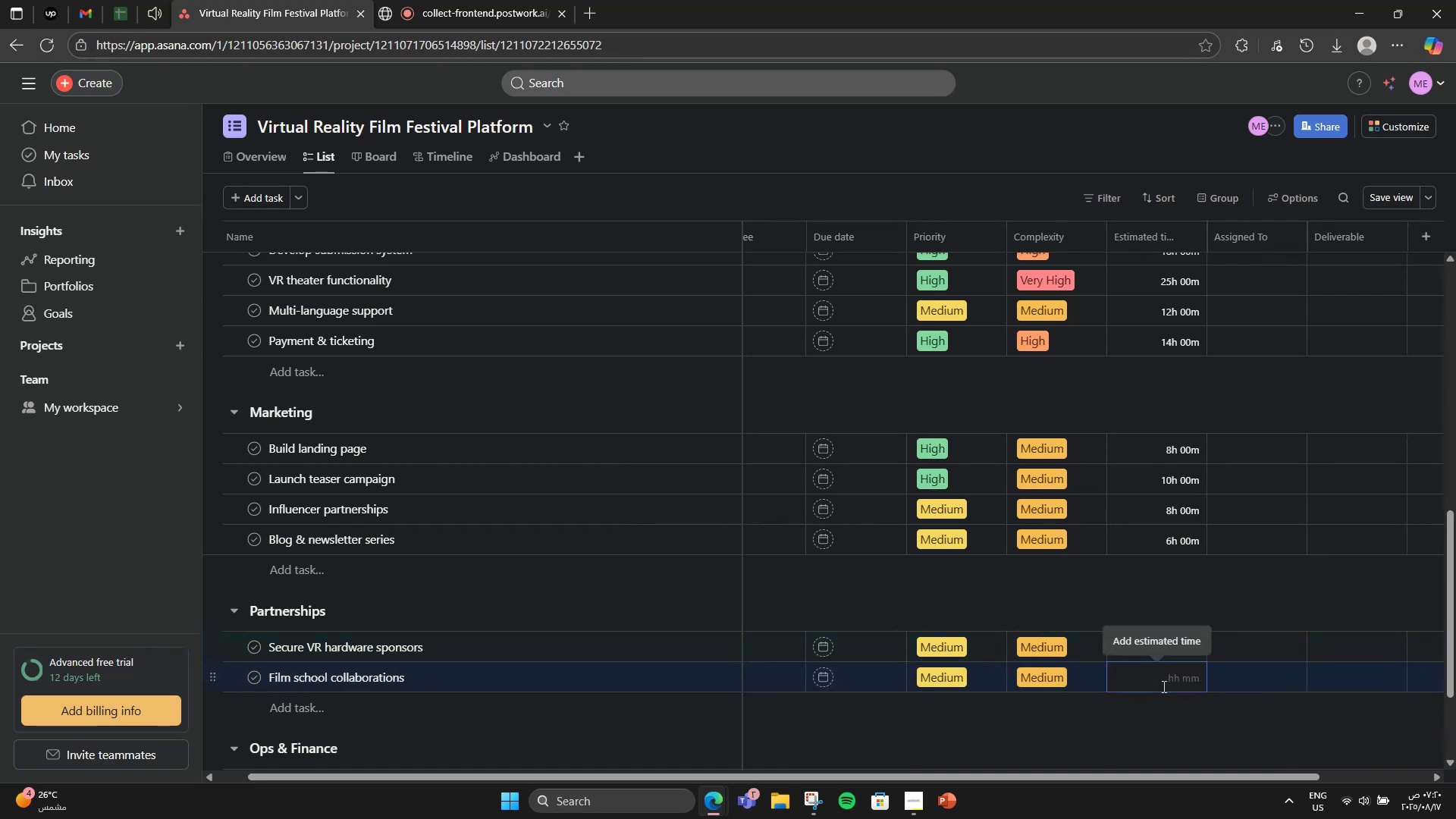 
key(Numpad1)
 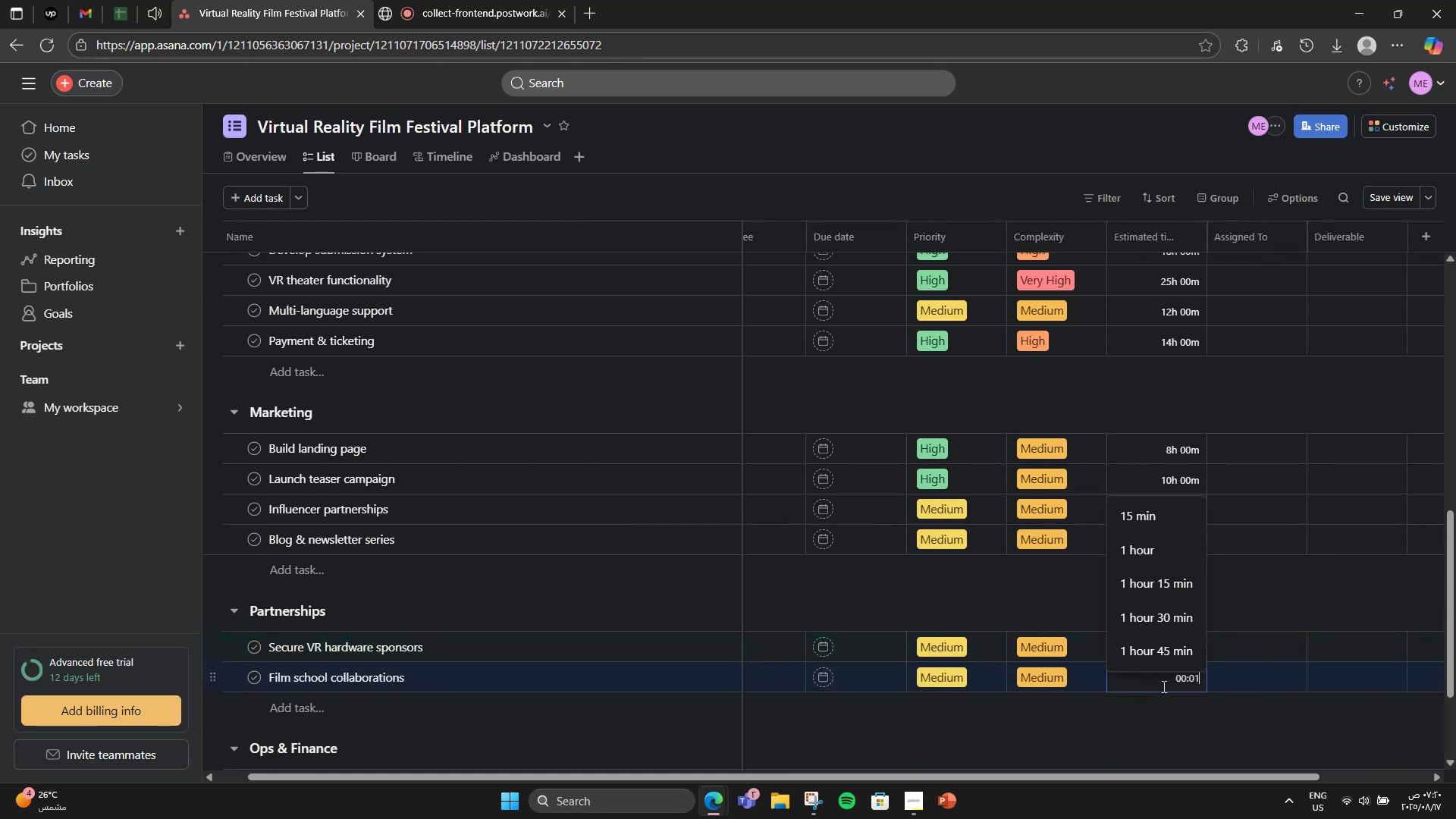 
key(Numpad0)
 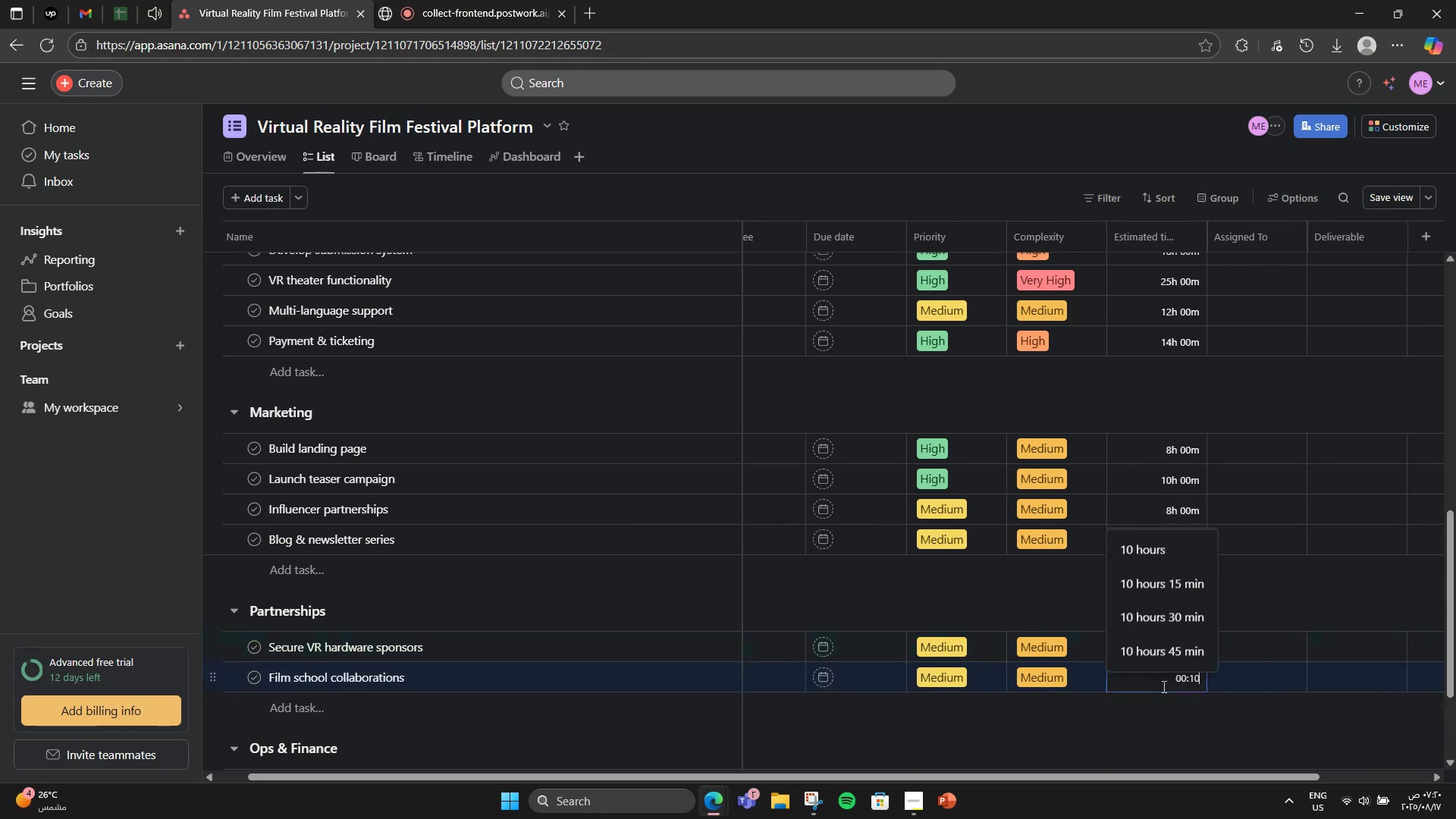 
key(Numpad0)
 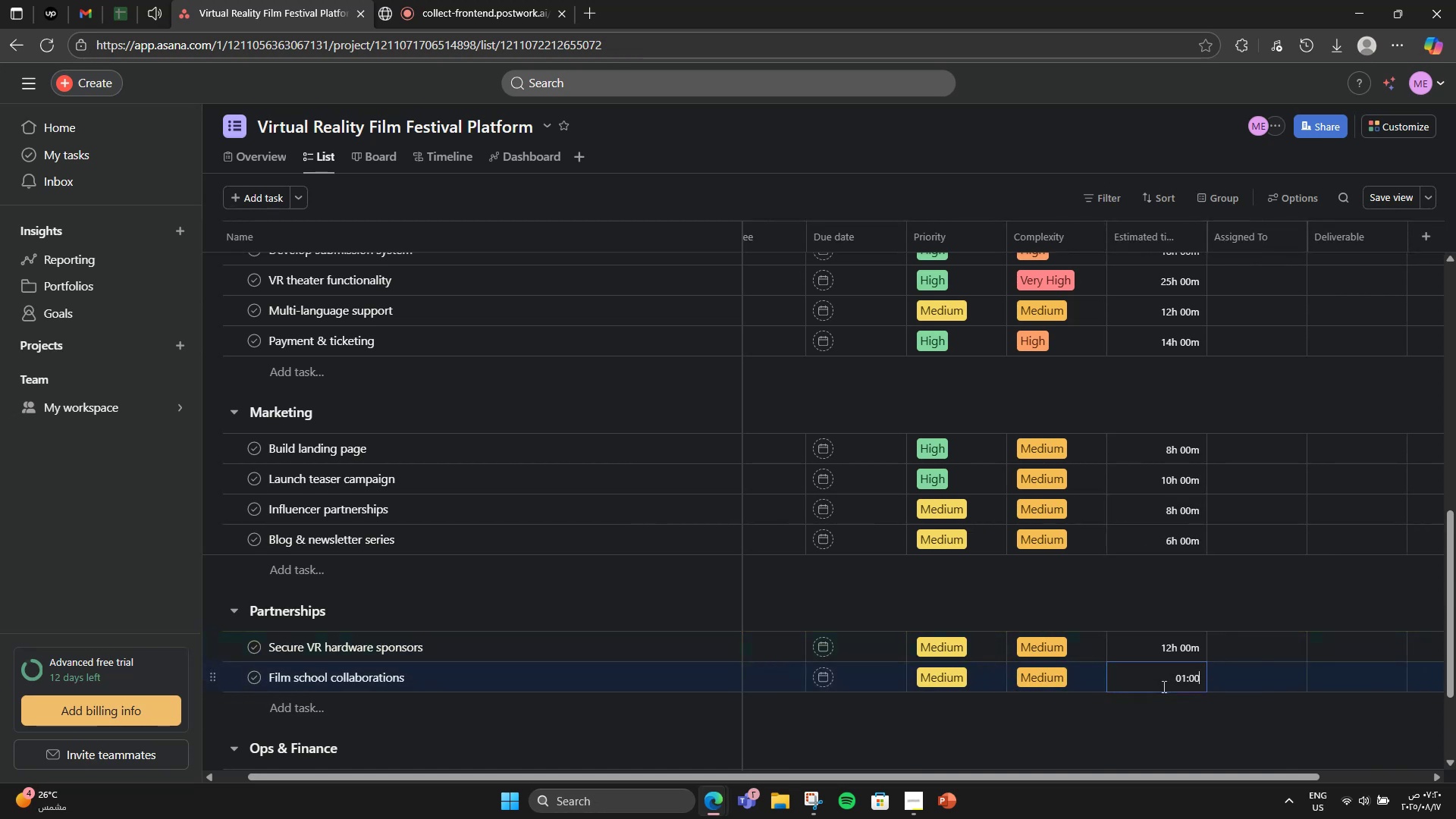 
key(Numpad0)
 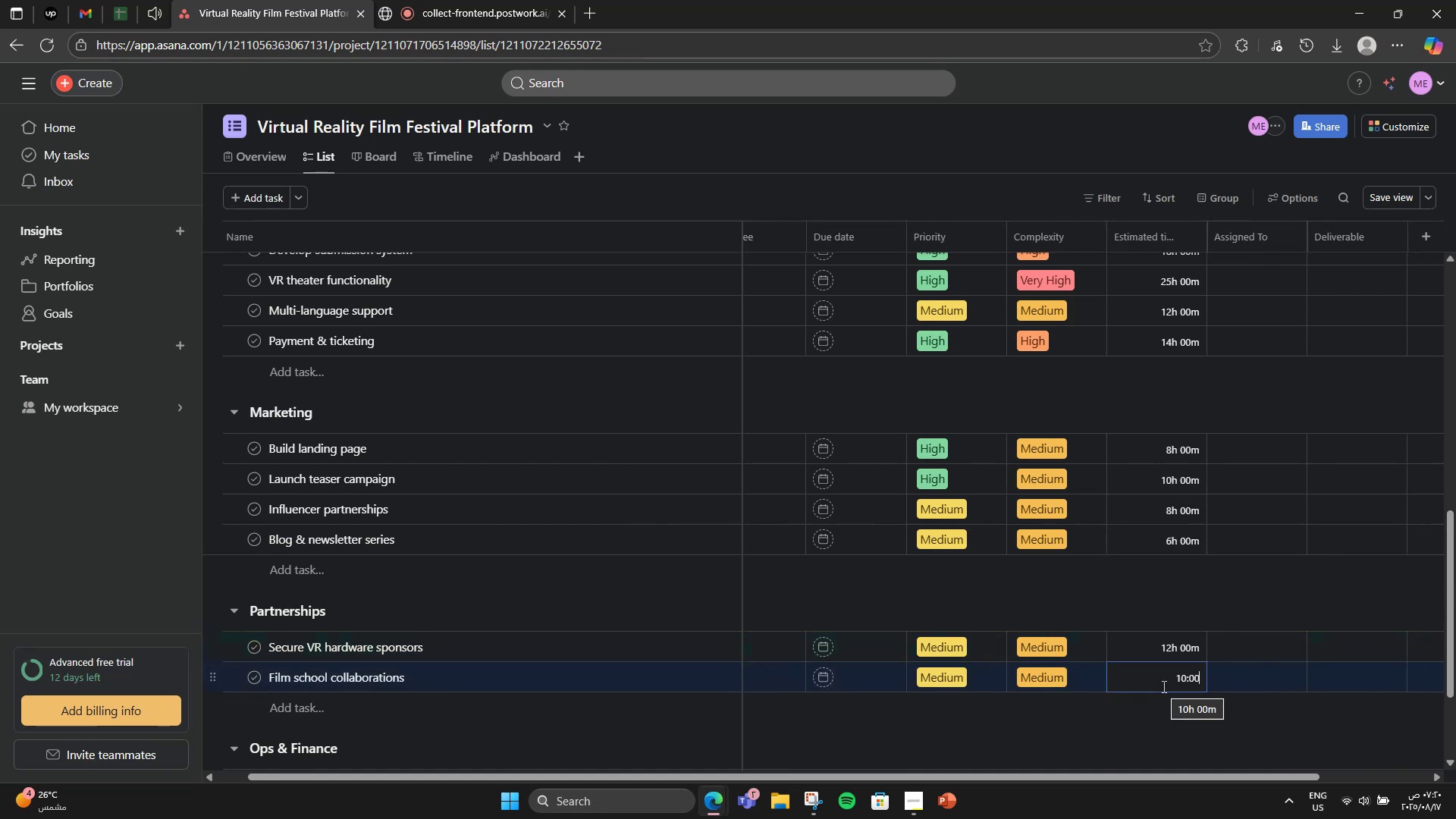 
scroll: coordinate [1163, 686], scroll_direction: down, amount: 4.0
 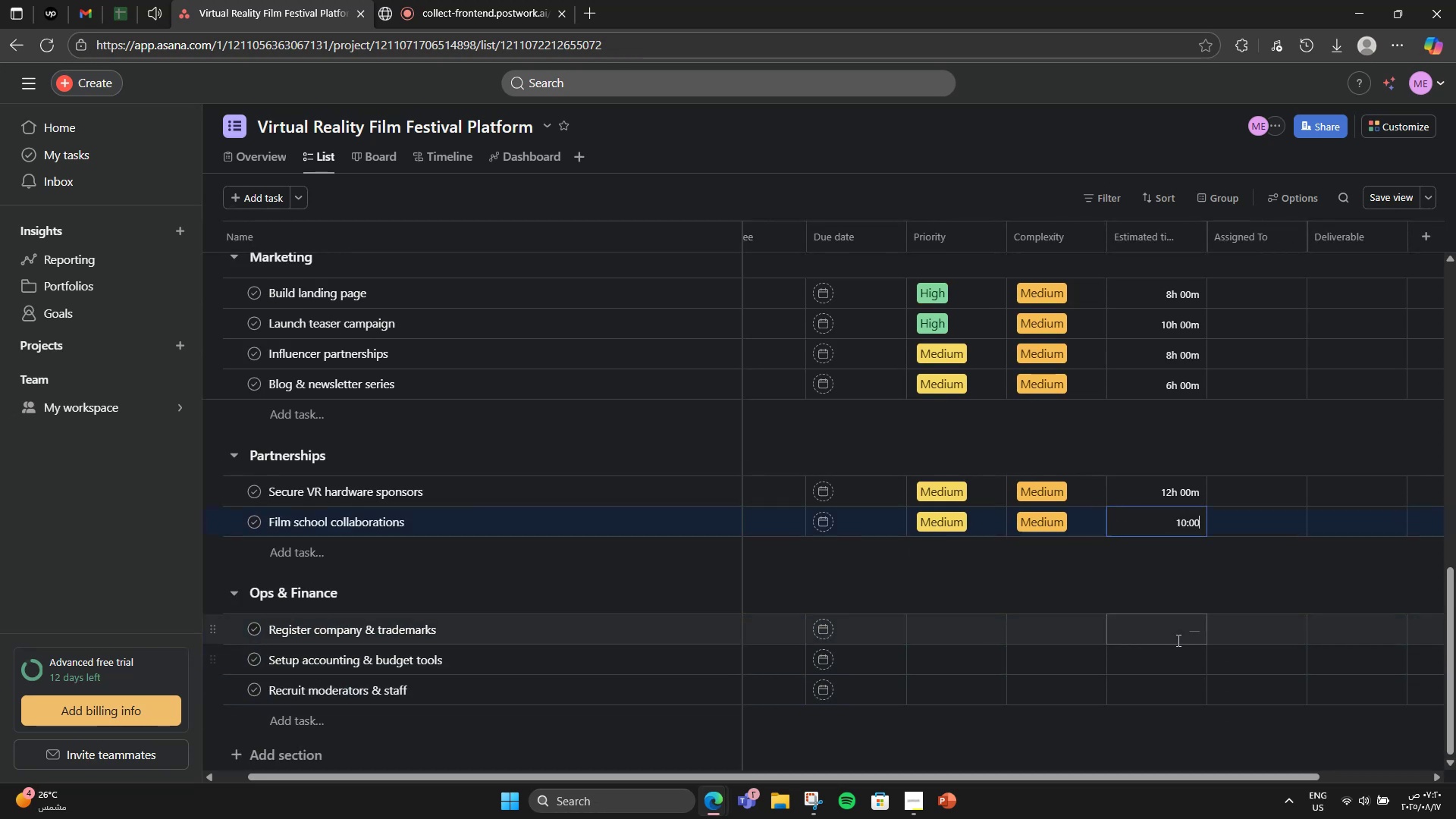 
left_click([1177, 637])
 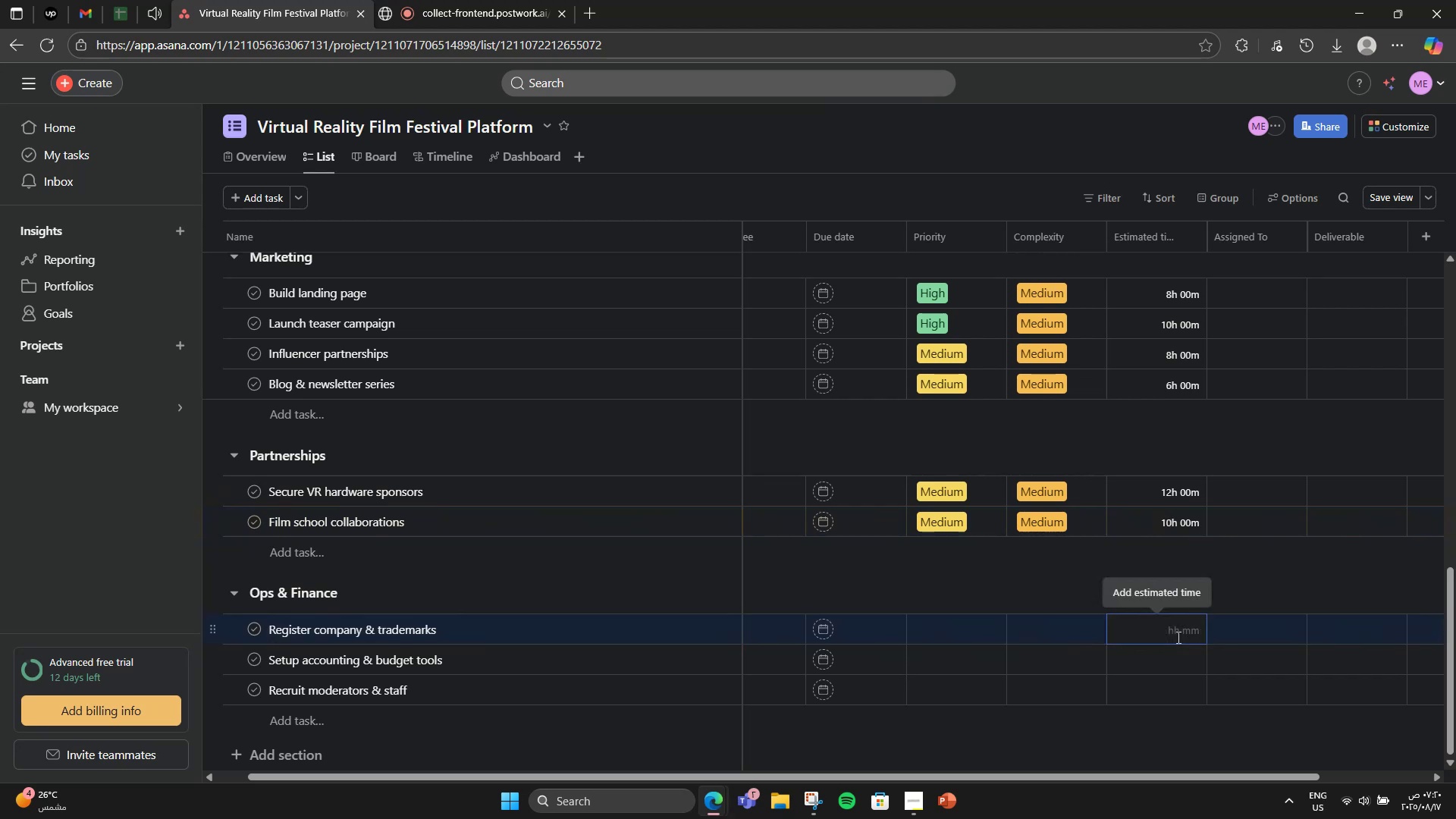 
left_click([1177, 637])
 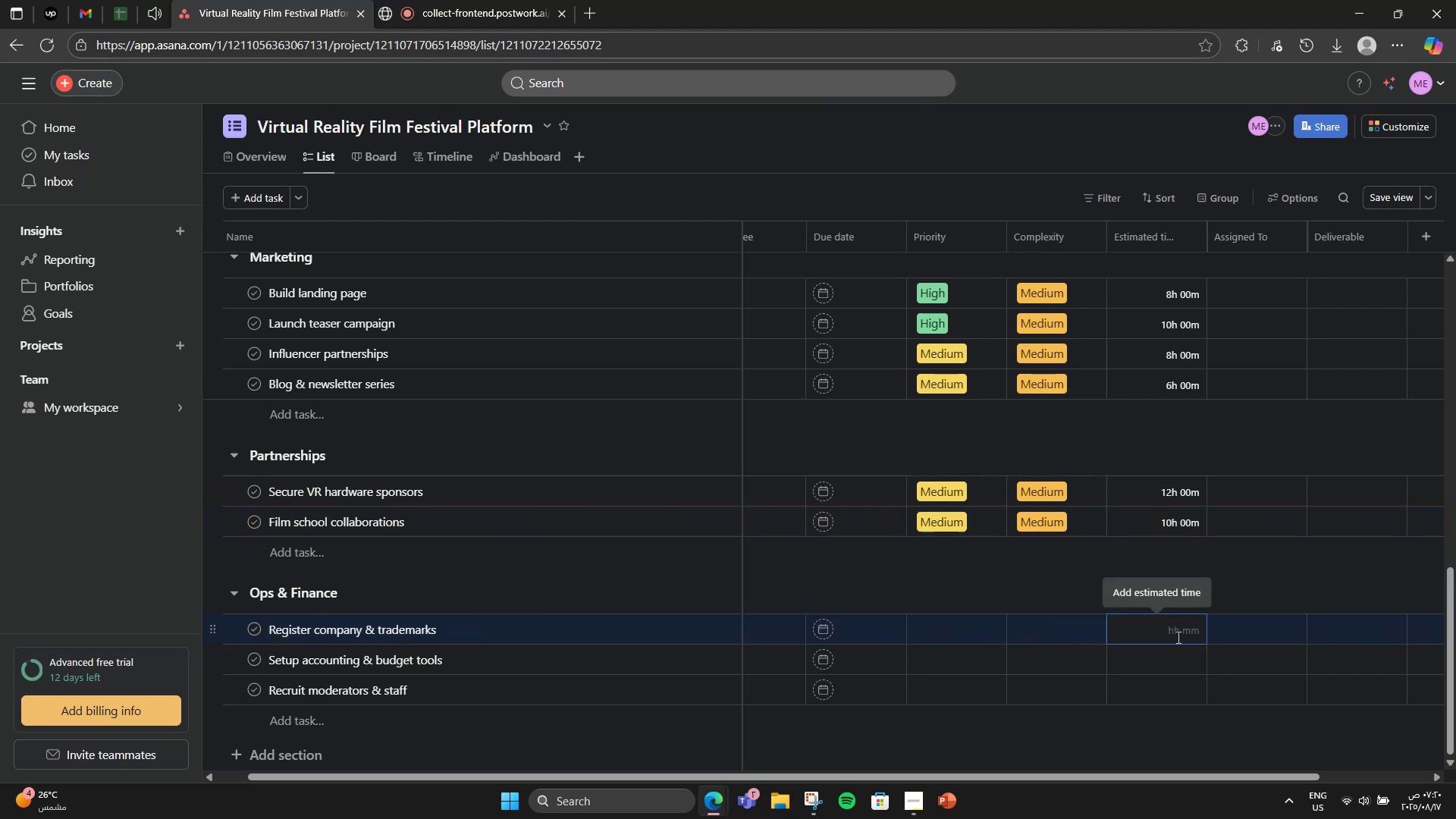 
key(Numpad4)
 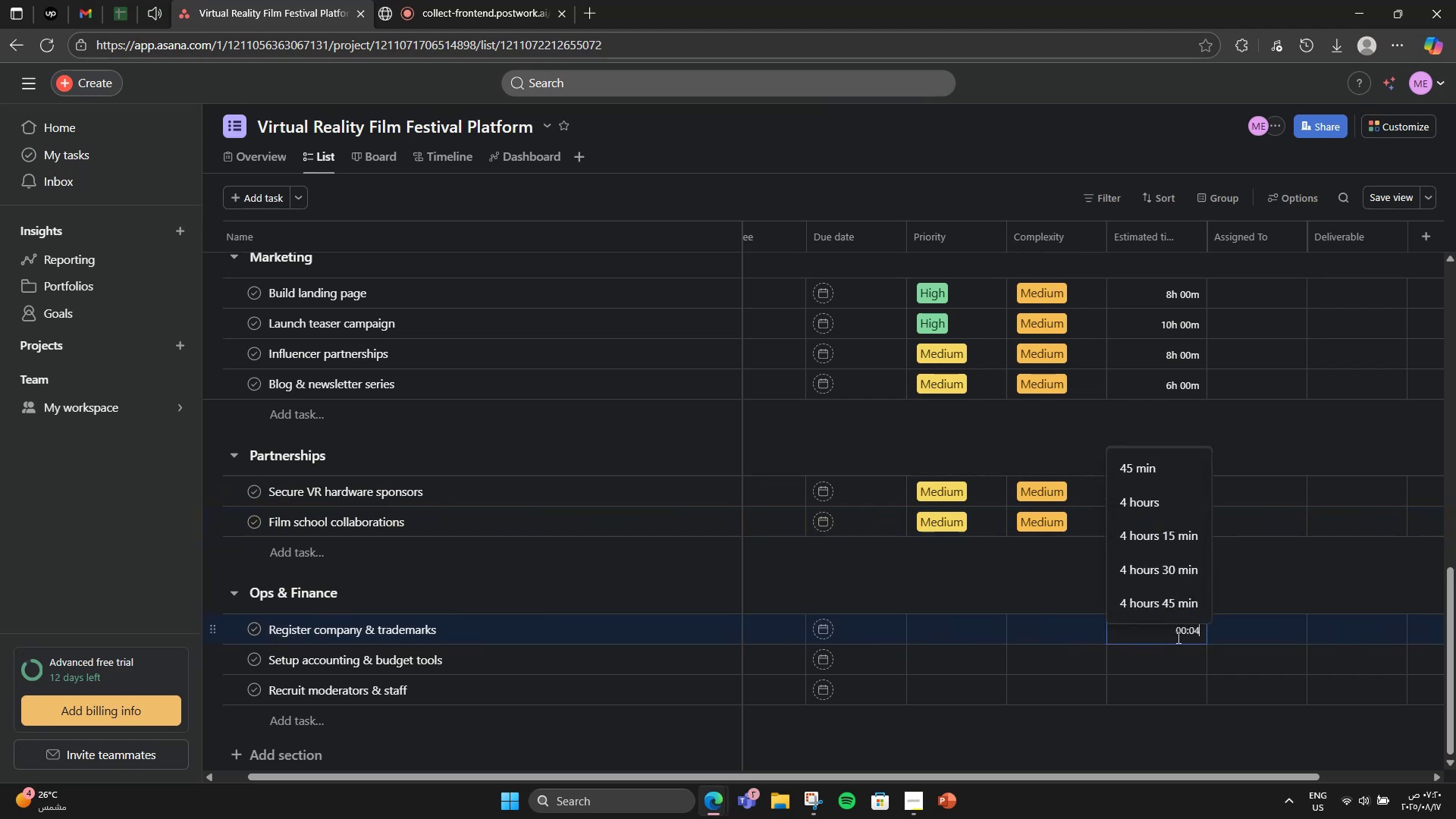 
key(Numpad0)
 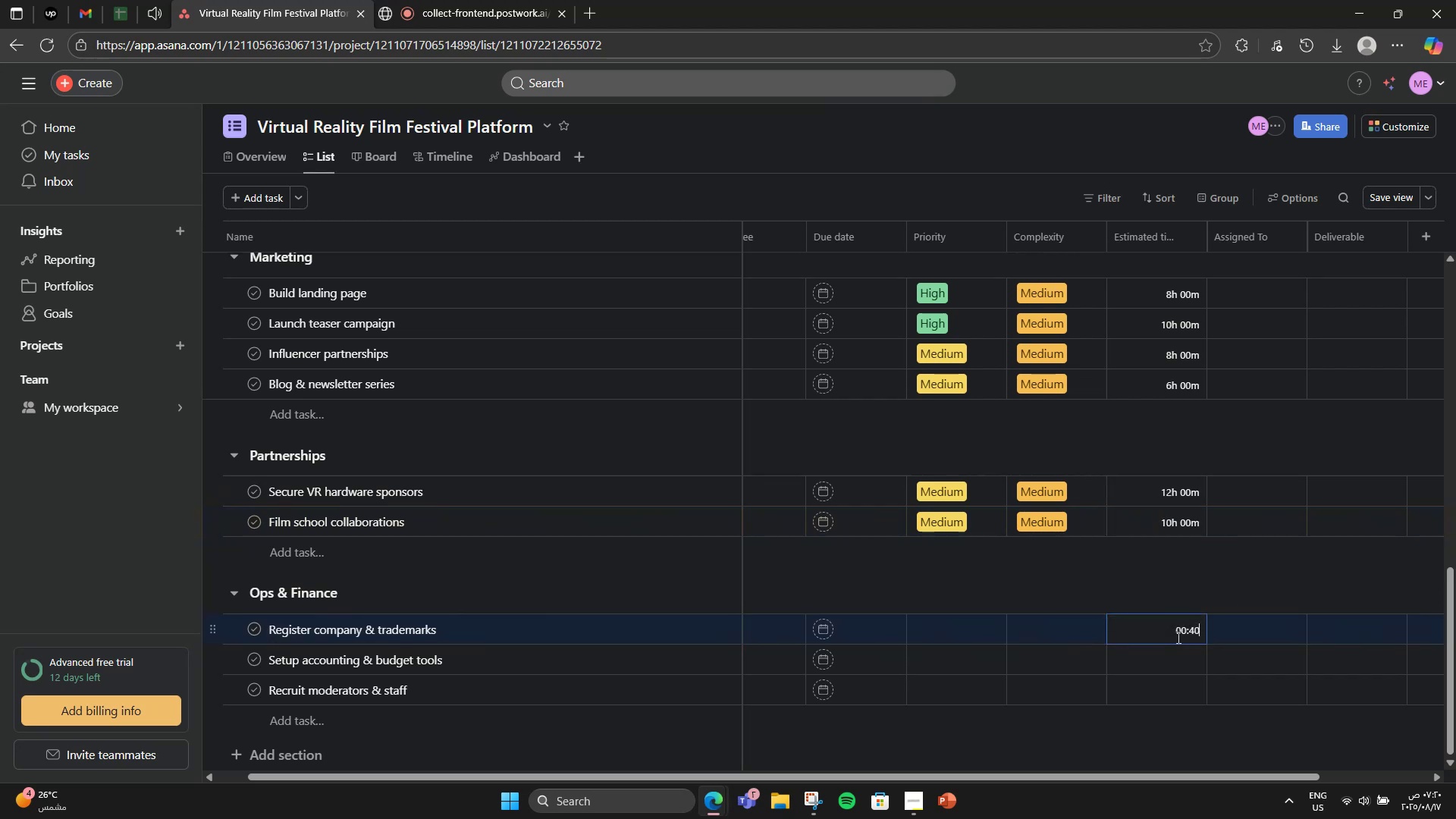 
key(Numpad0)
 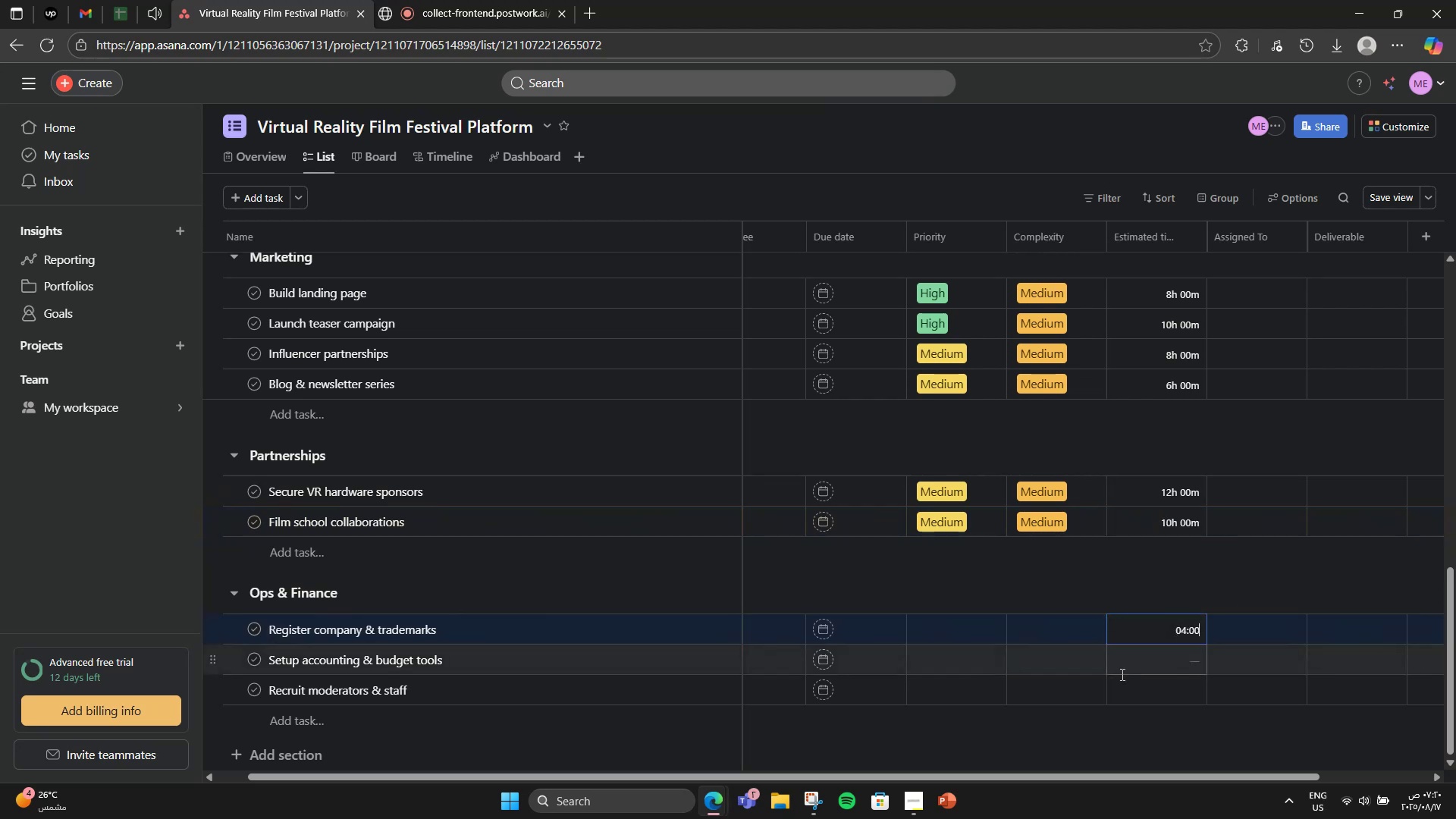 
left_click([1145, 657])
 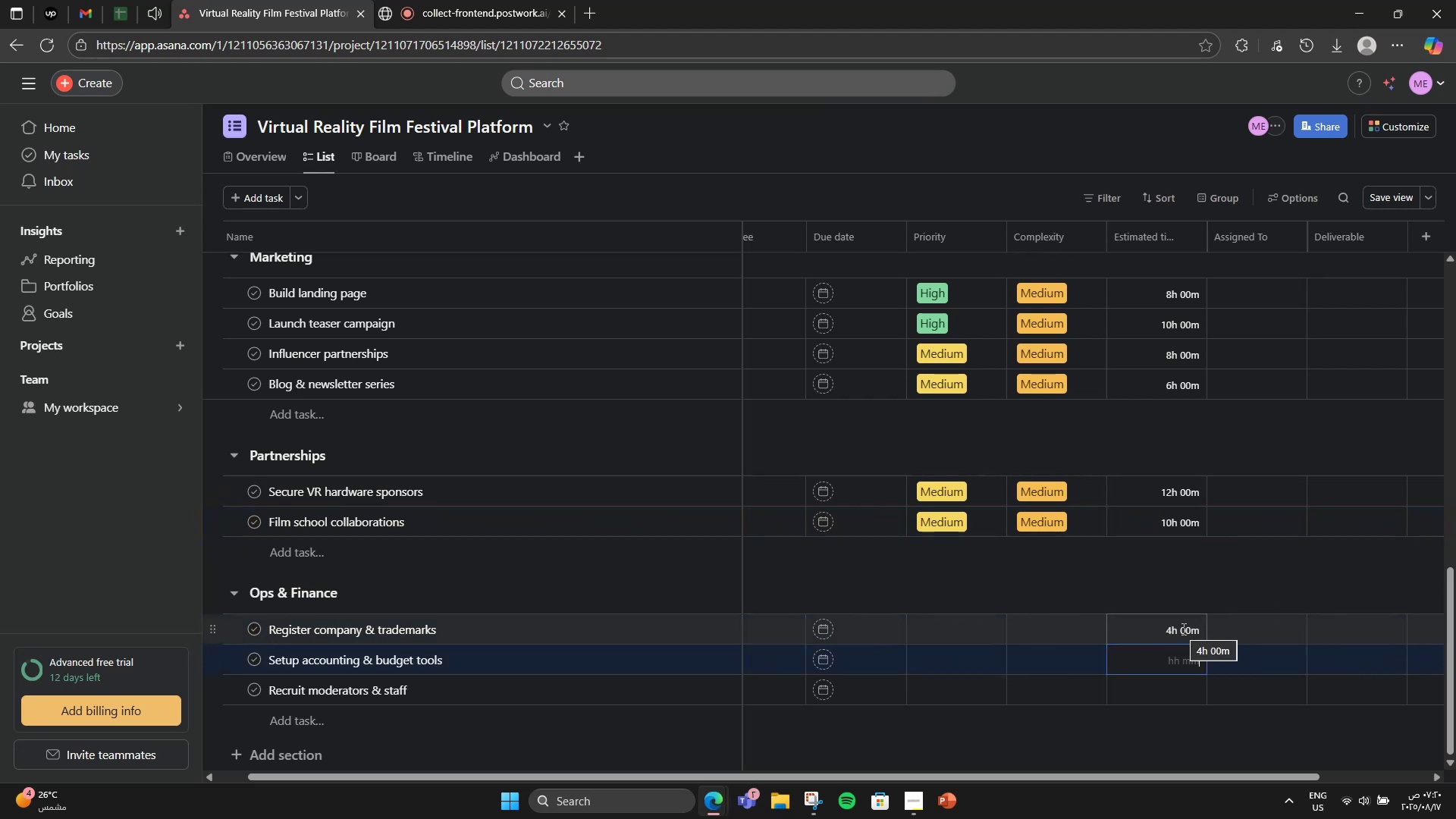 
key(Numpad6)
 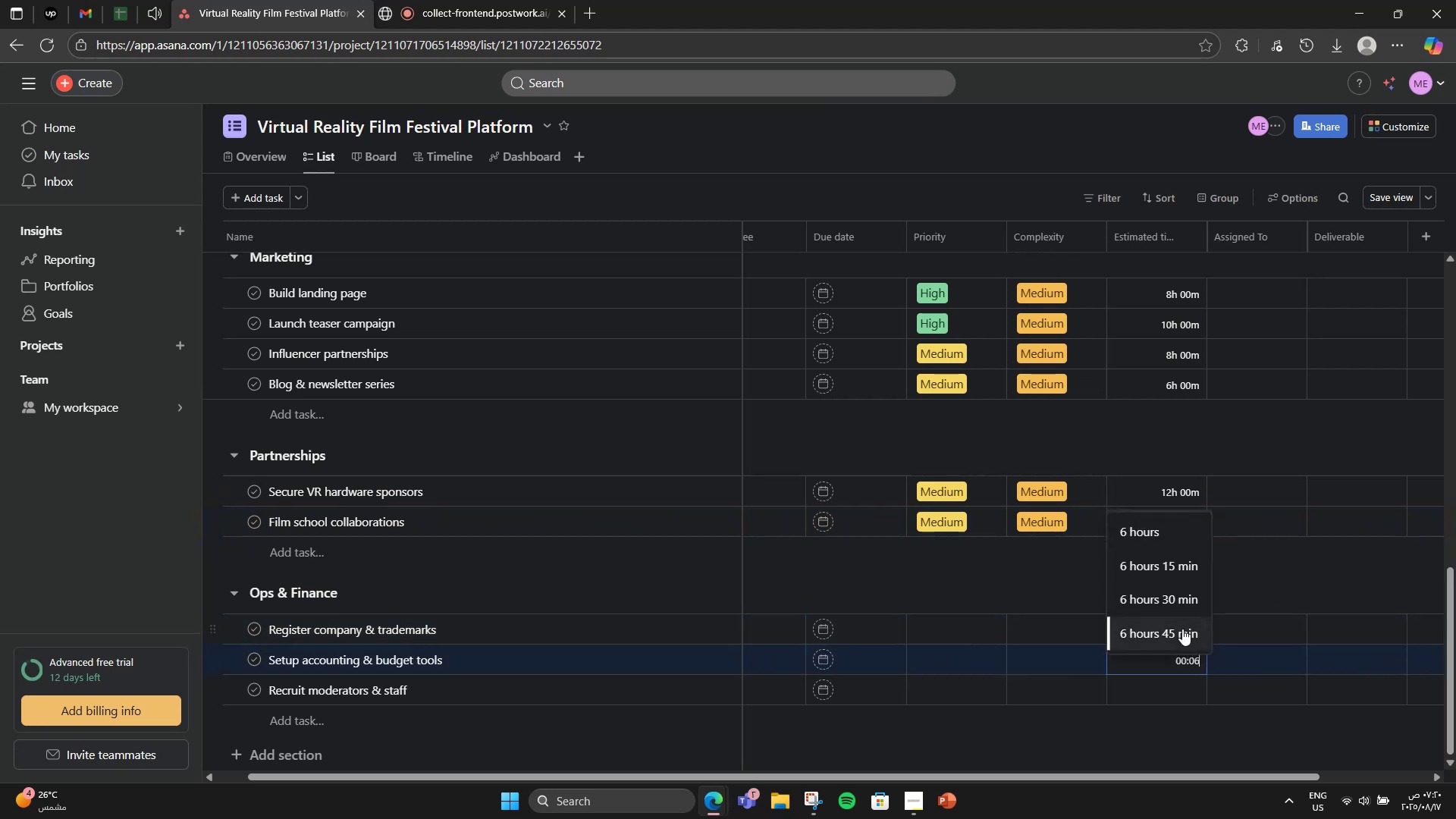 
key(Numpad0)
 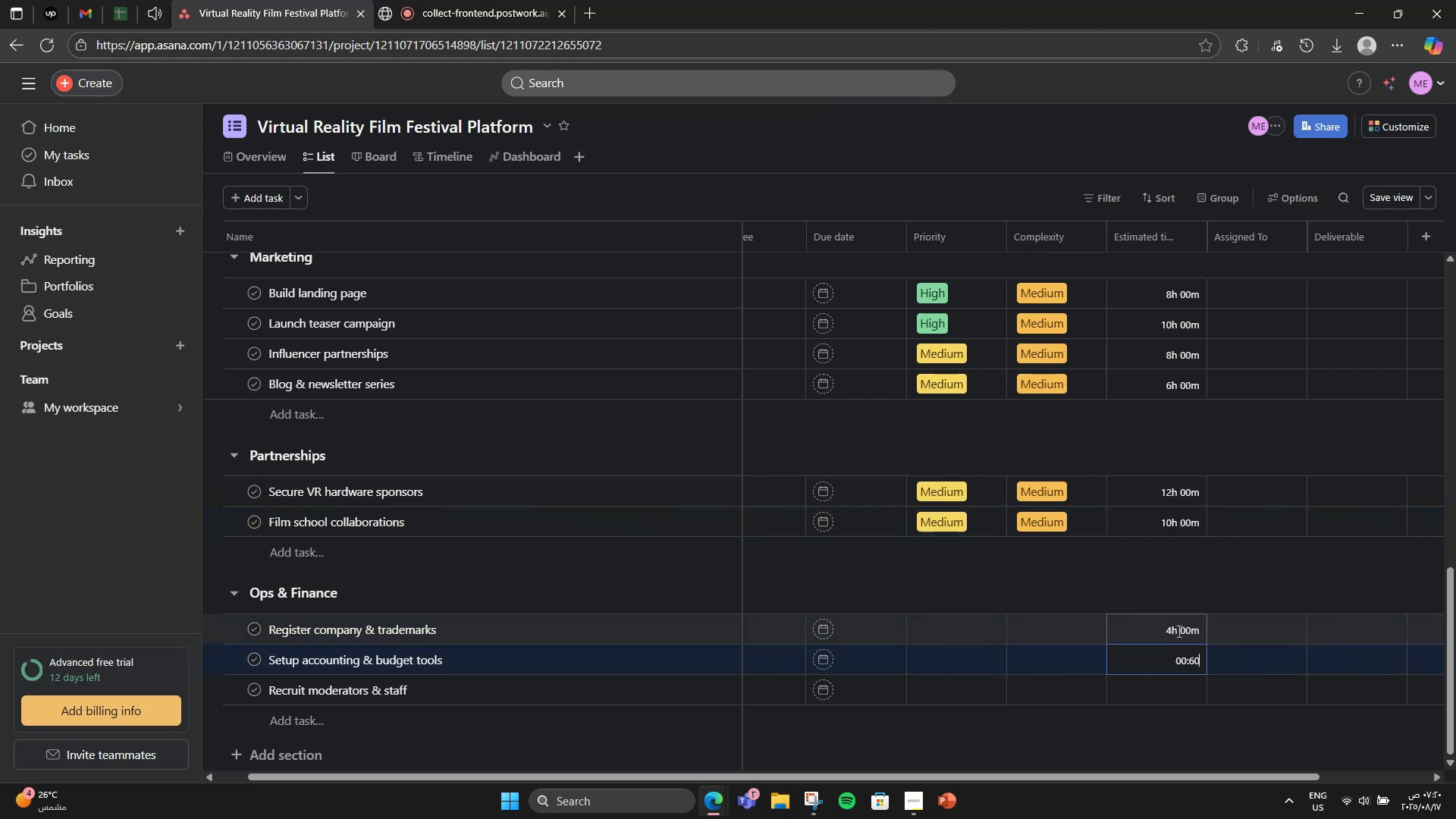 
key(Numpad0)
 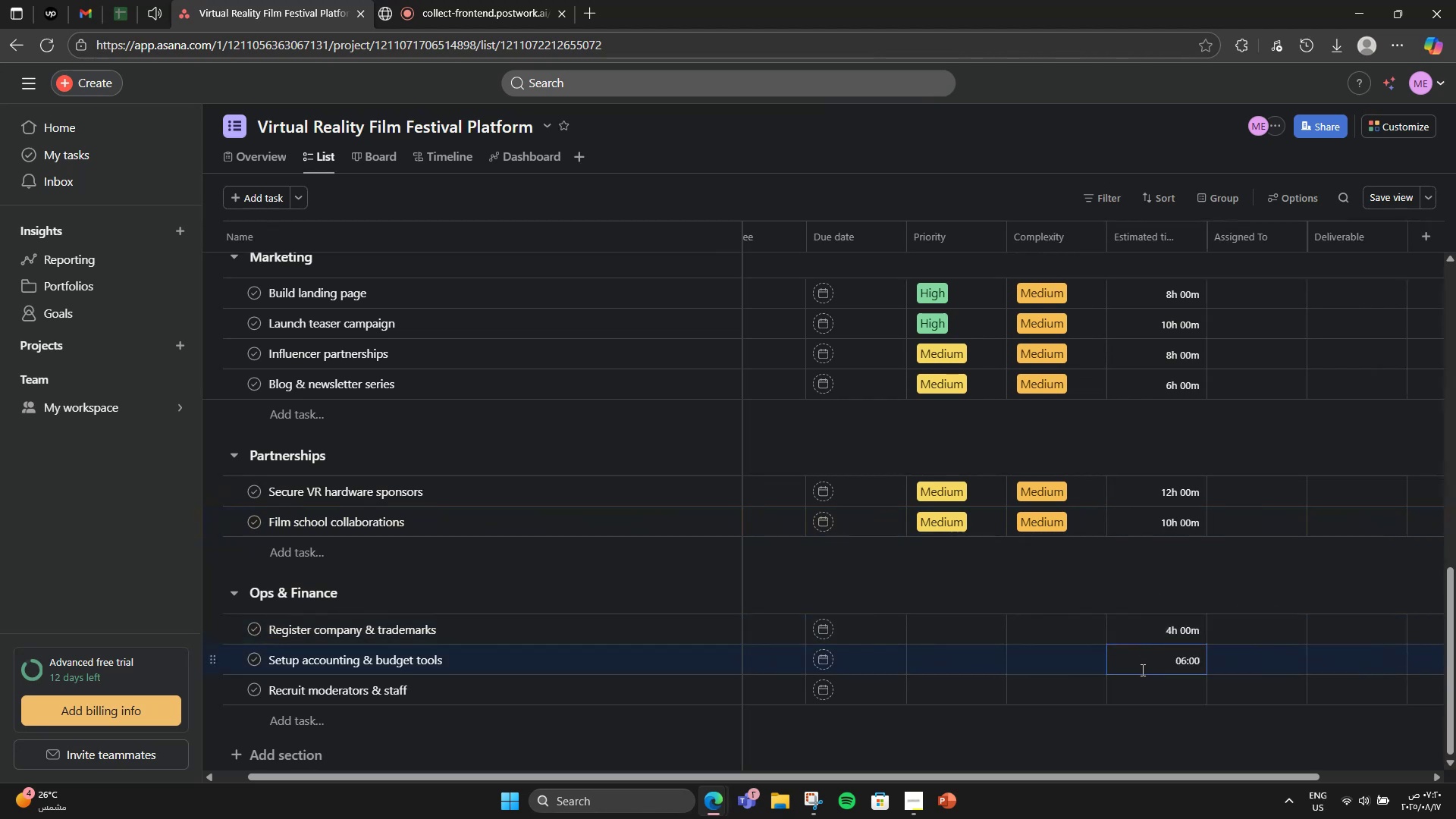 
left_click([1140, 679])
 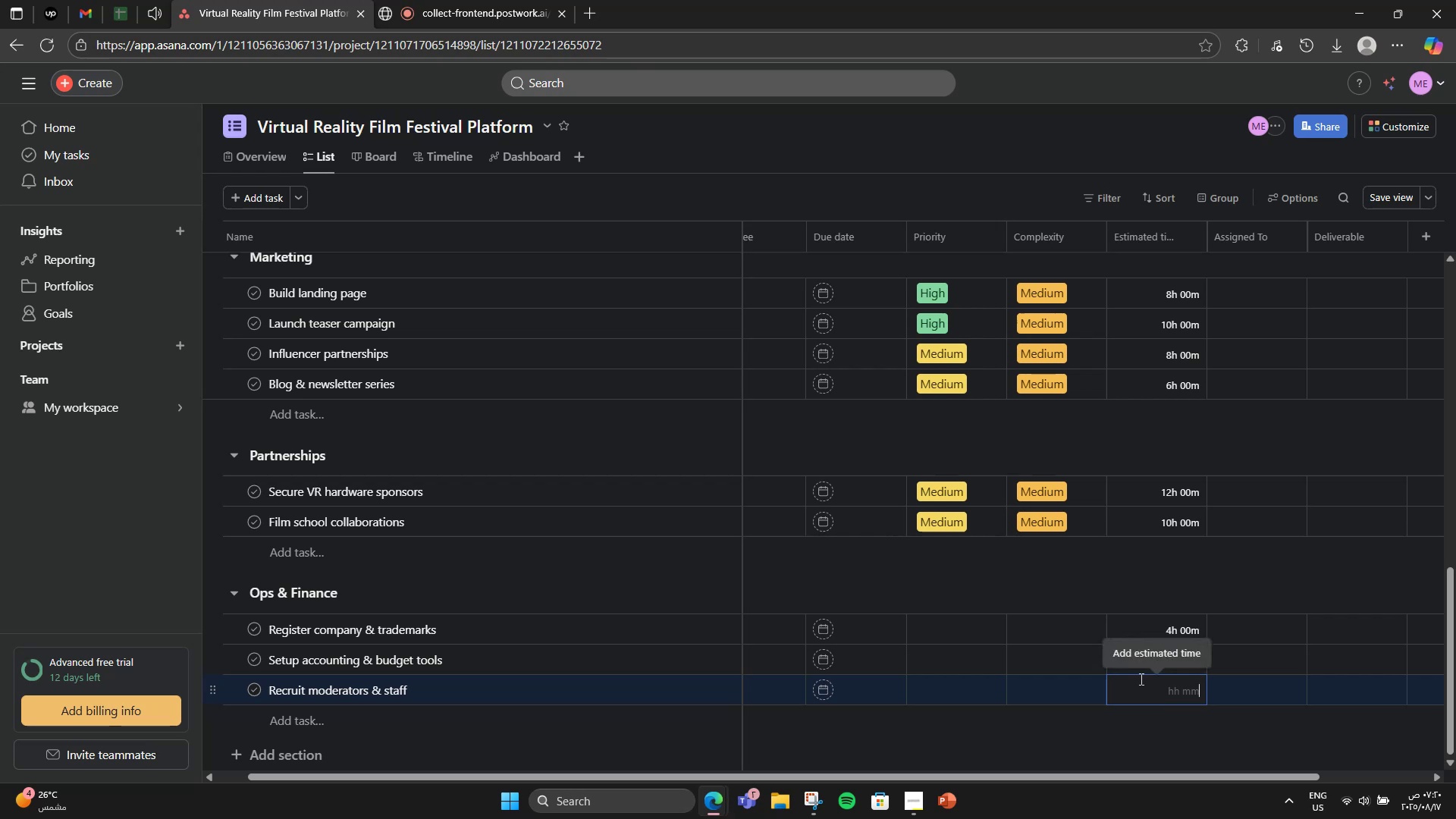 
key(Numpad1)
 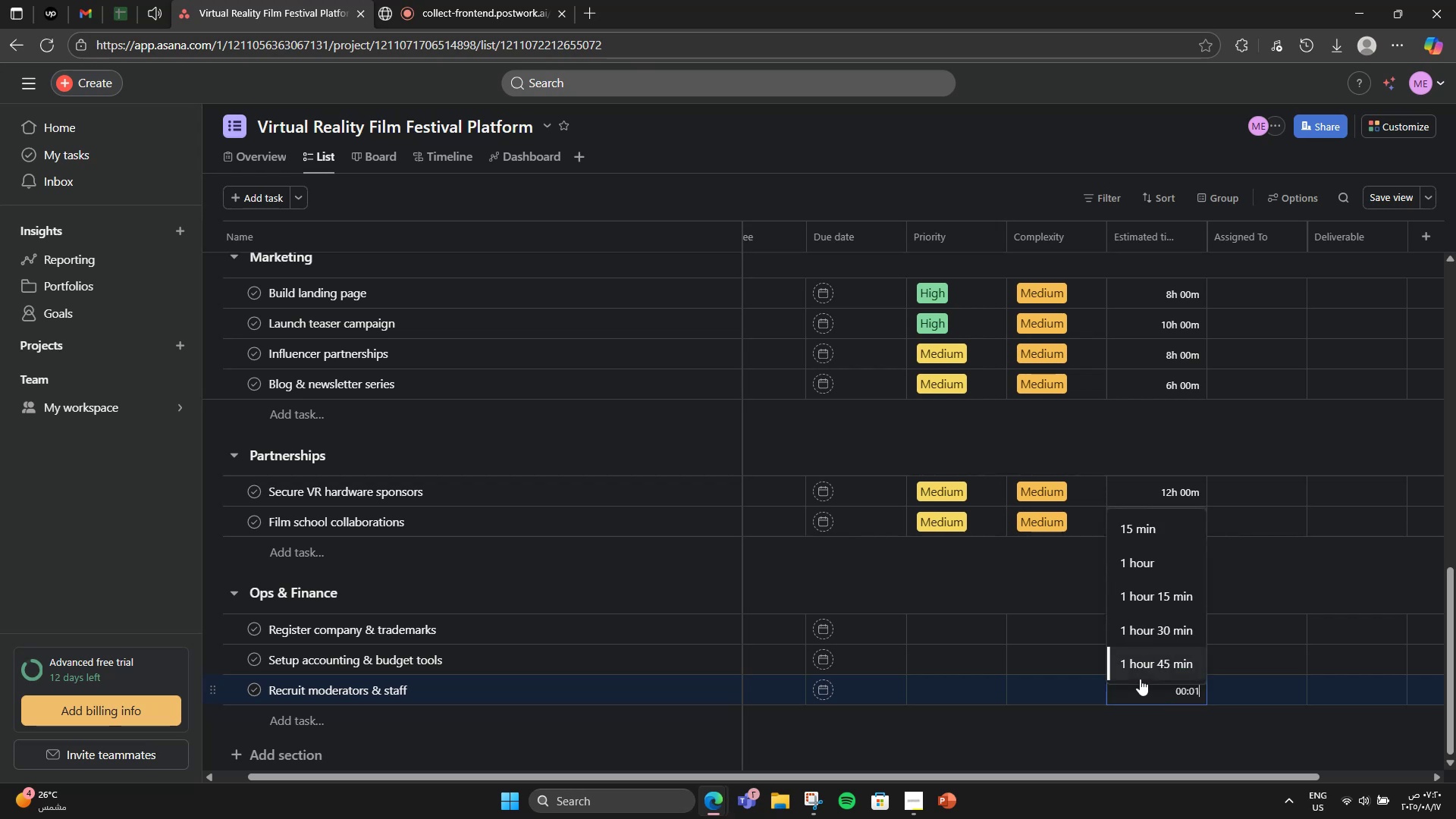 
key(Numpad0)
 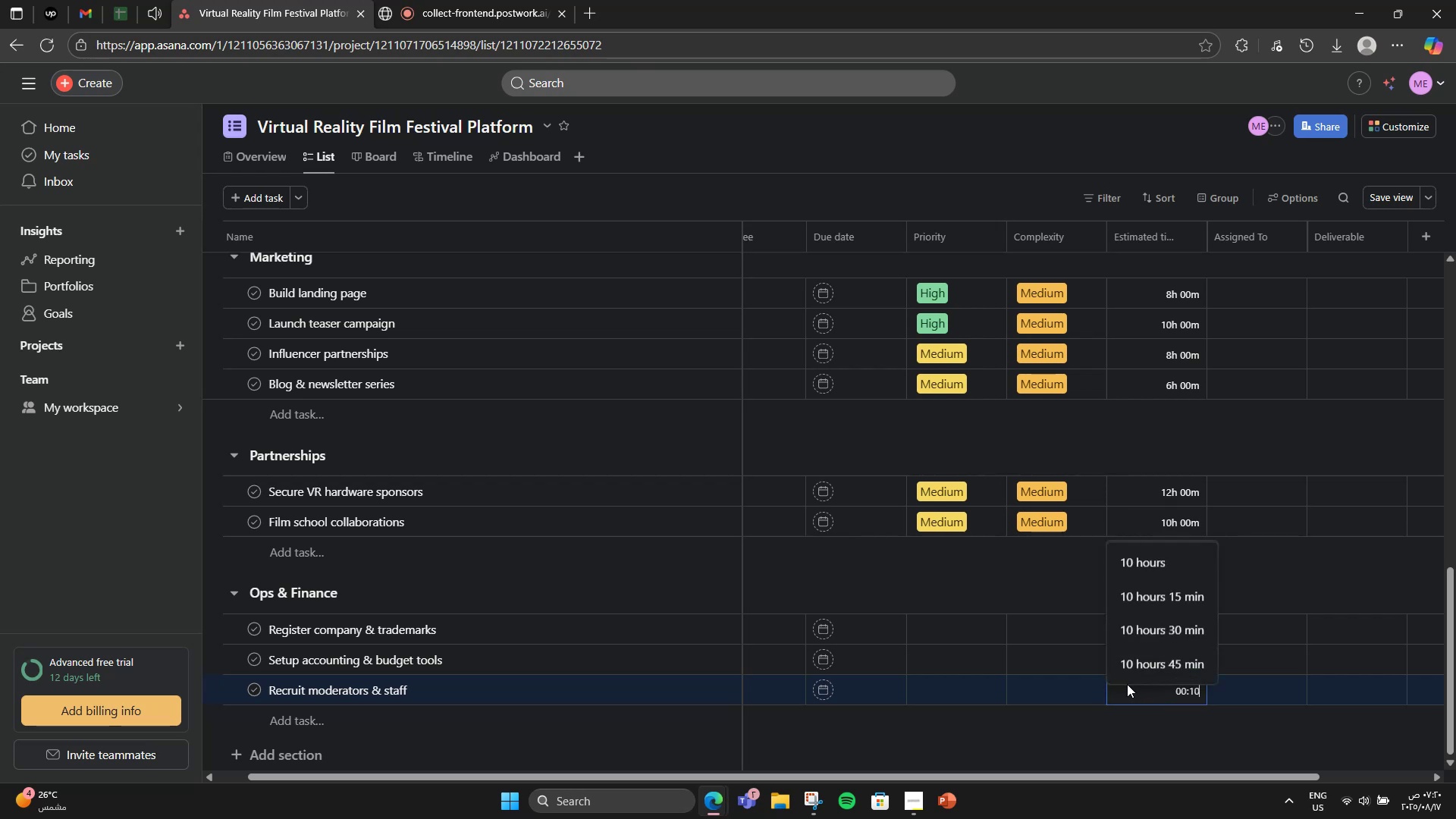 
key(Numpad0)
 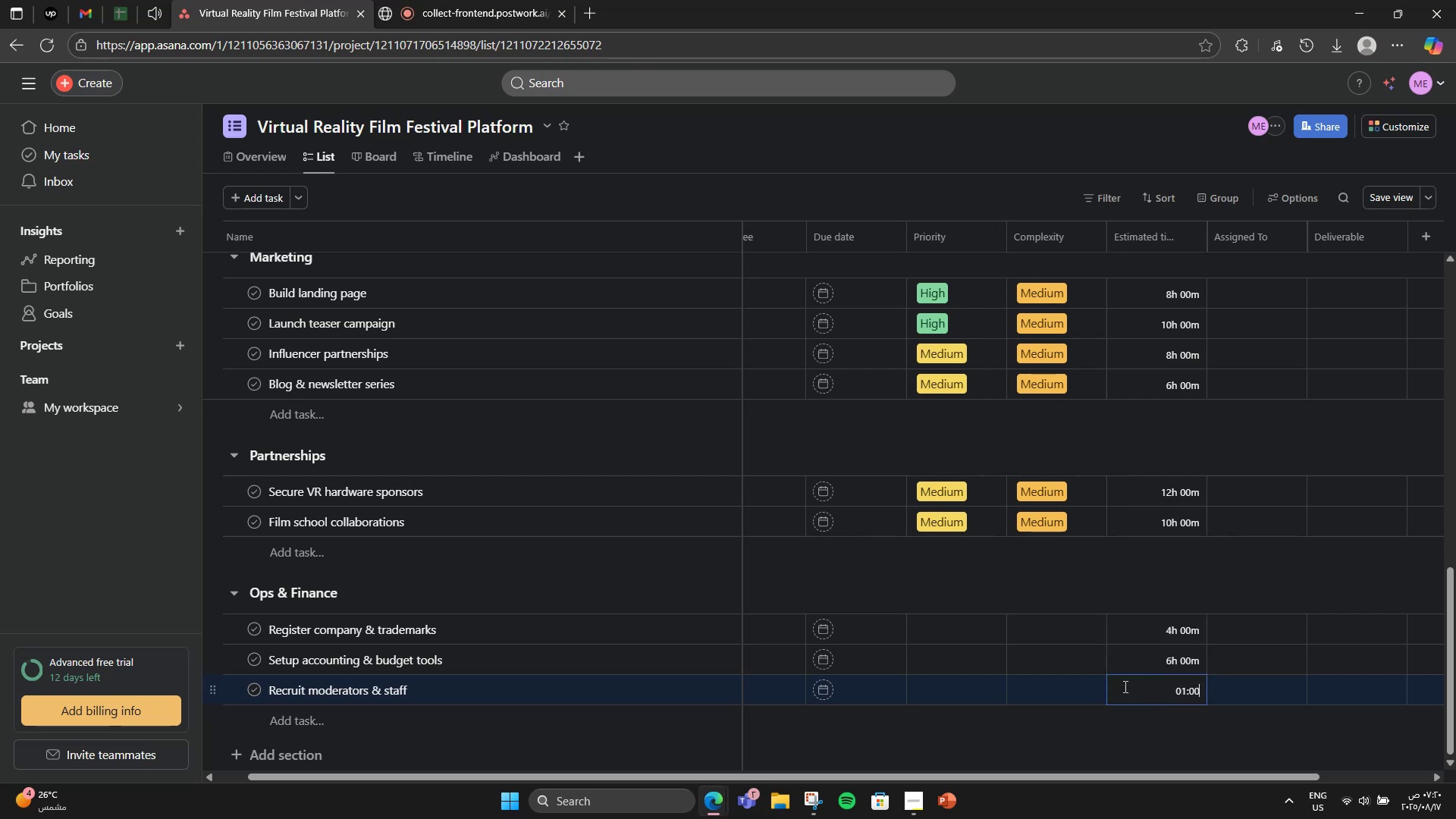 
key(Numpad0)
 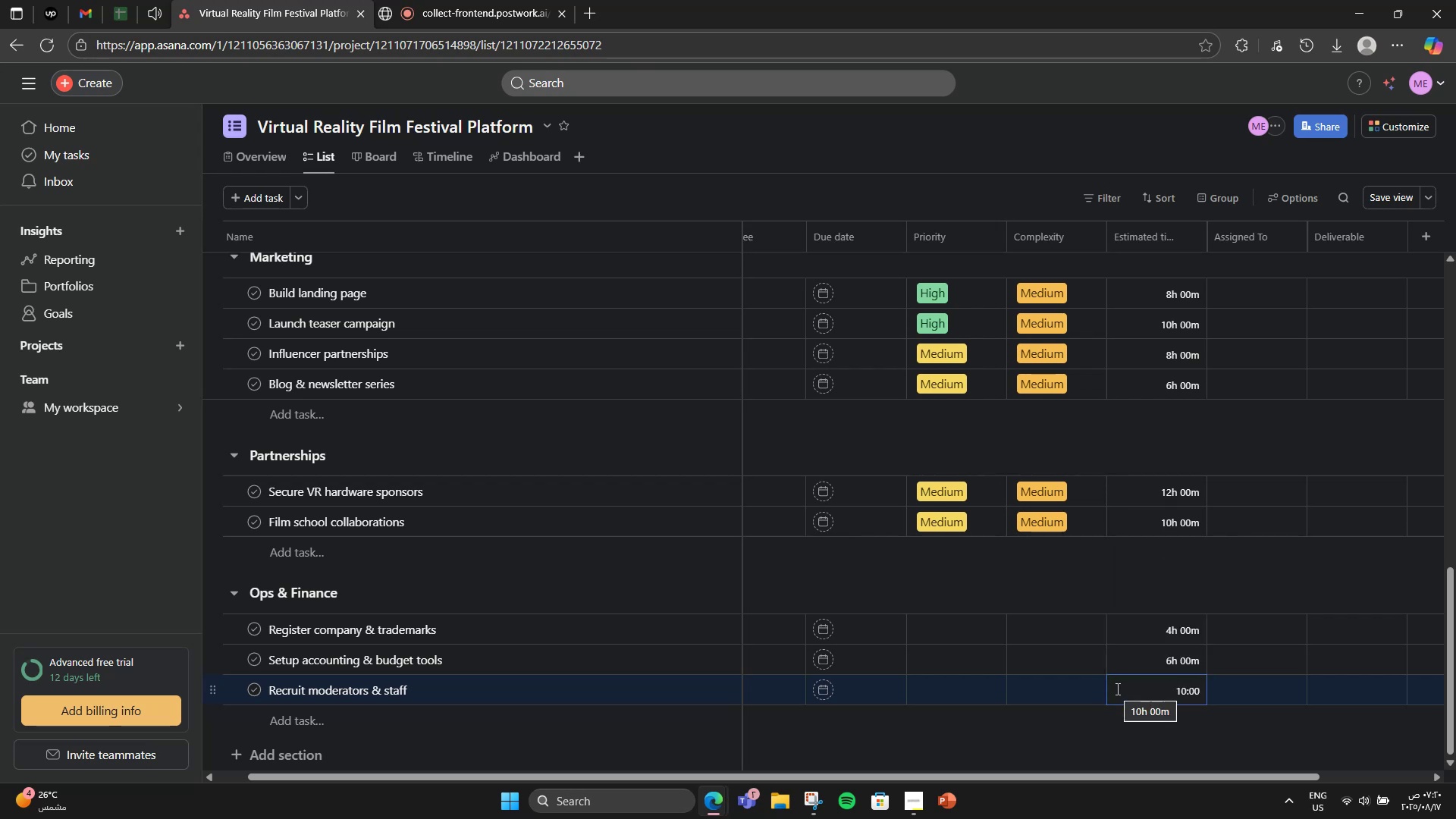 
wait(5.65)
 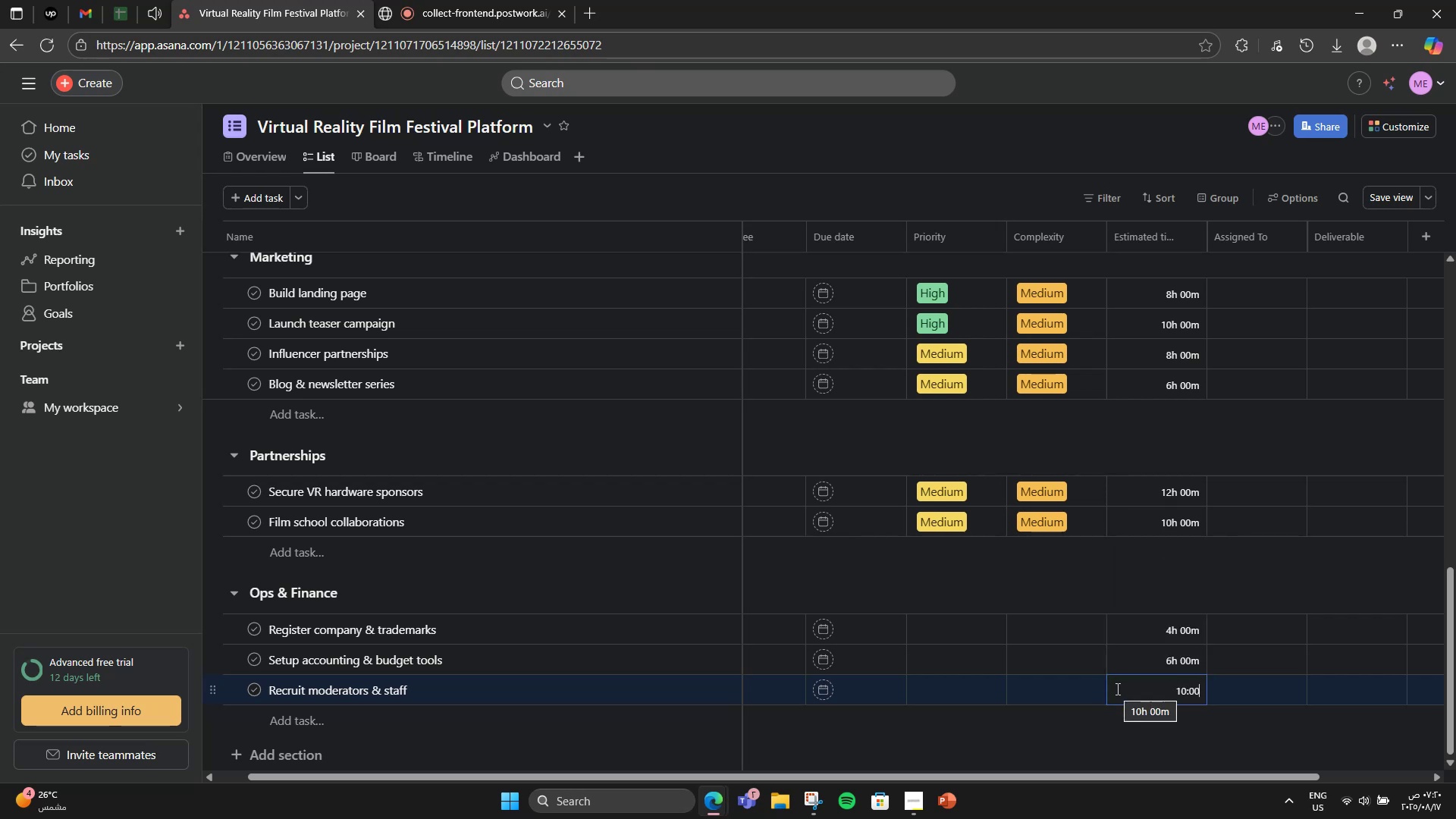 
scroll: coordinate [1116, 689], scroll_direction: down, amount: 3.0
 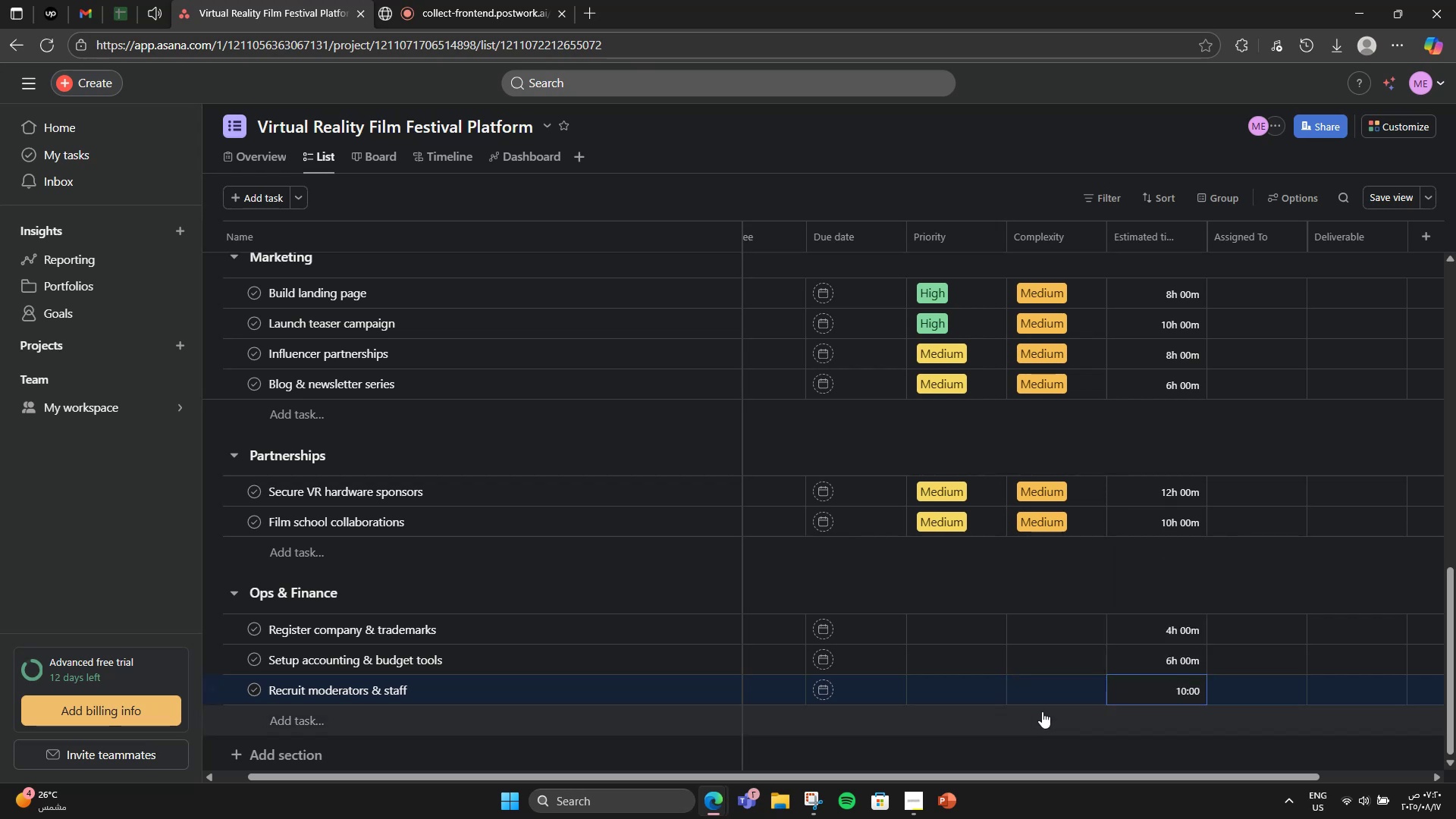 
mouse_move([936, 491])
 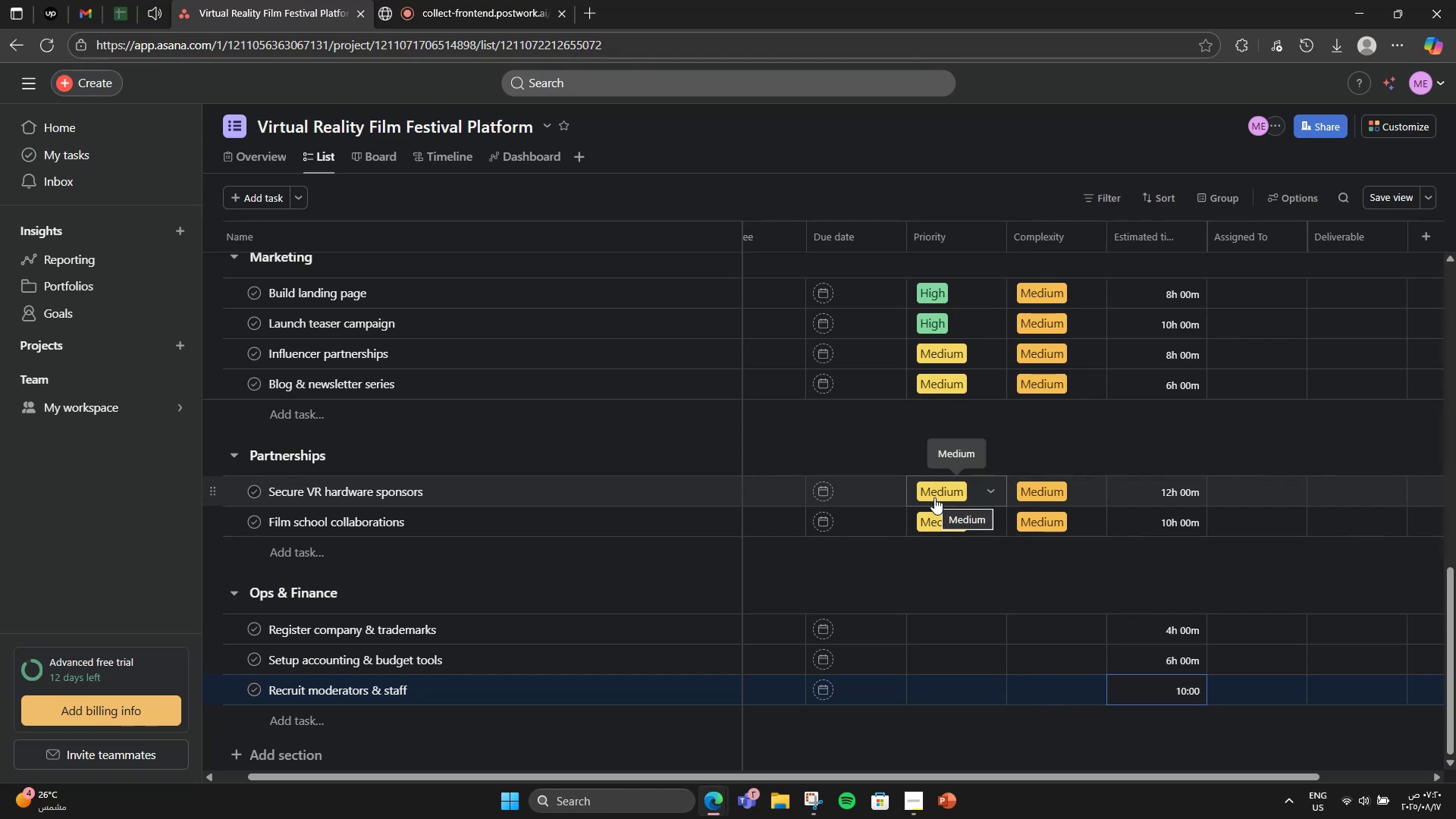 
left_click([934, 497])
 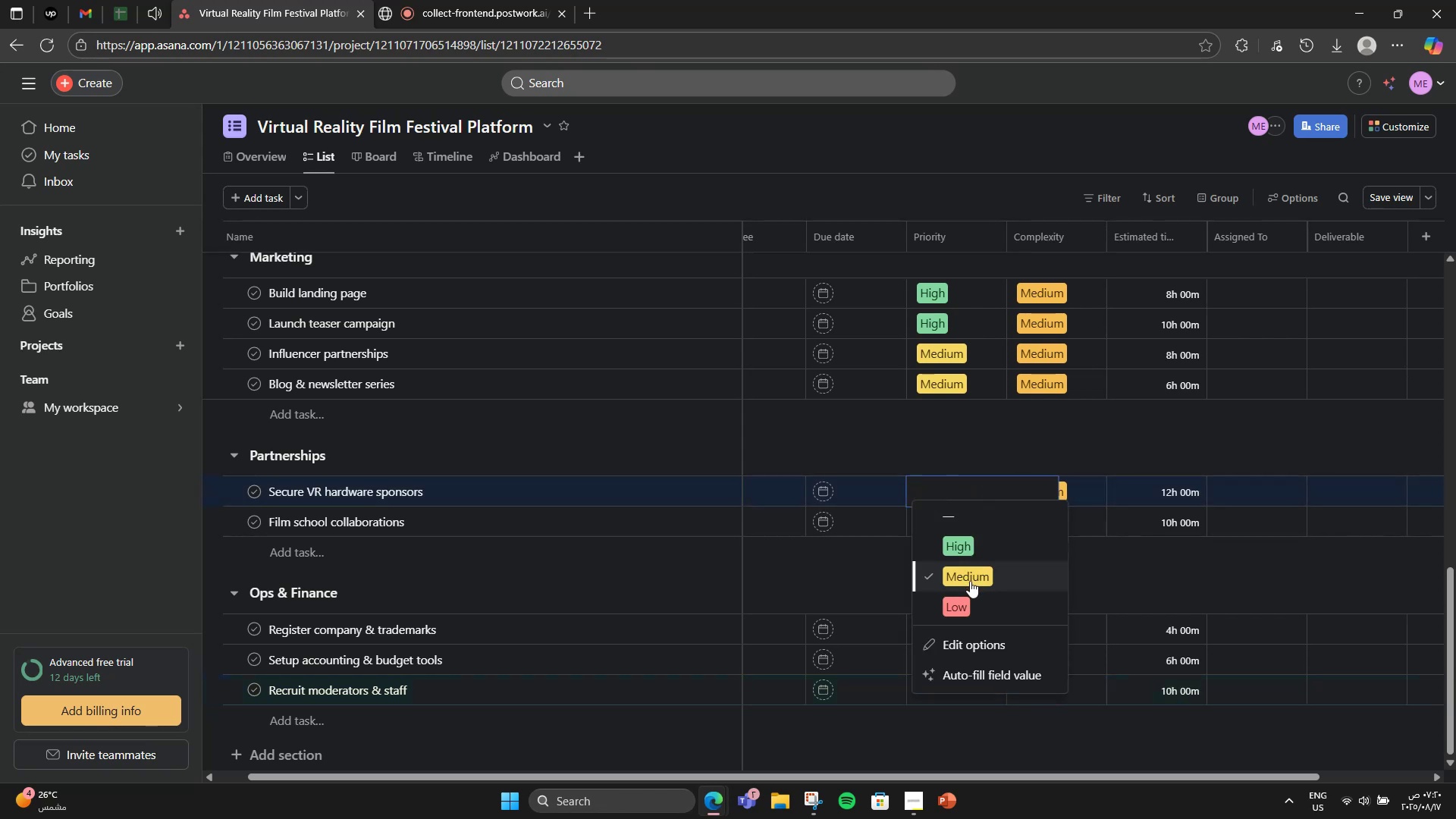 
left_click([986, 536])
 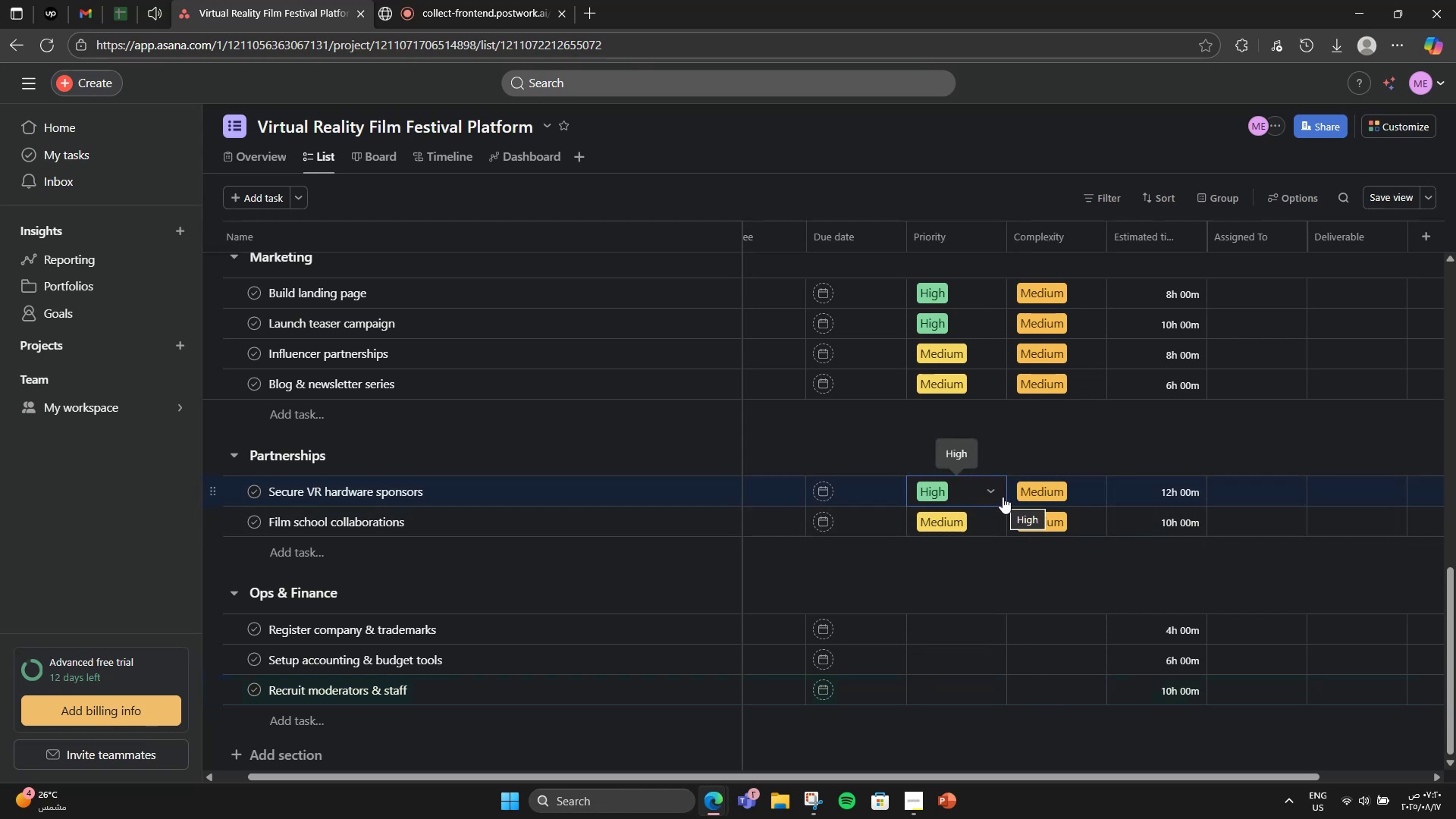 
wait(5.1)
 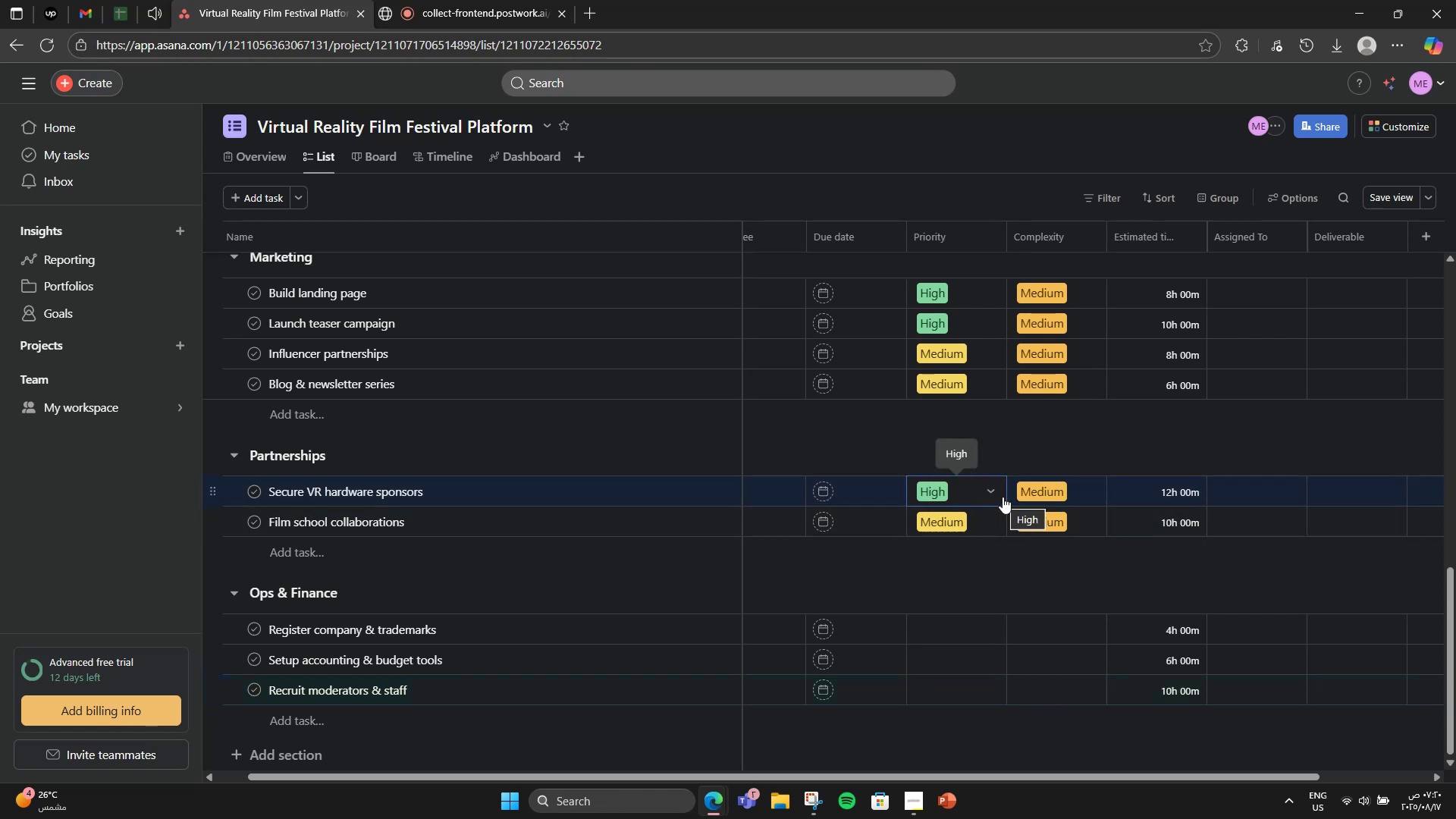 
left_click([1053, 484])
 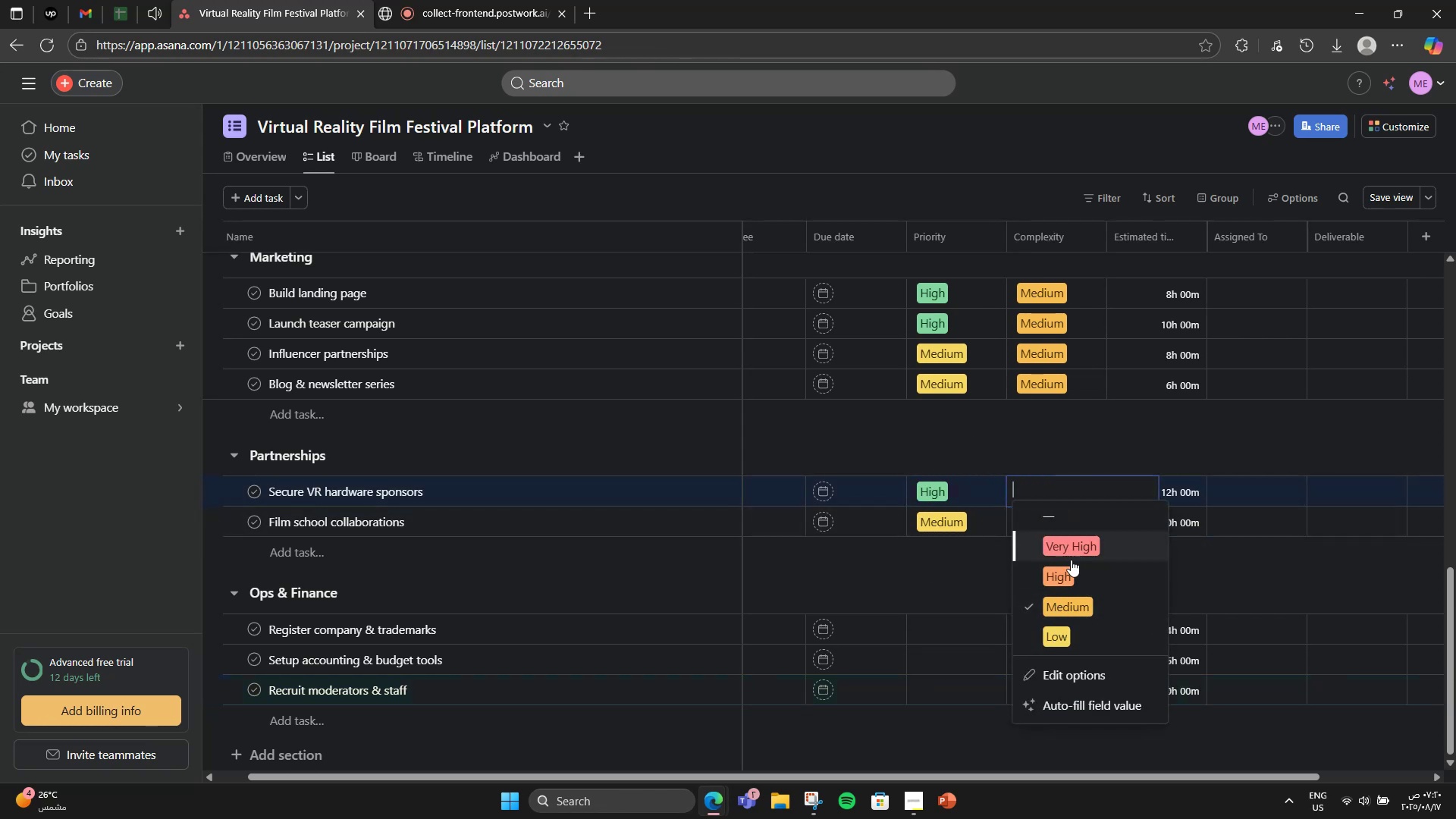 
left_click([1064, 567])
 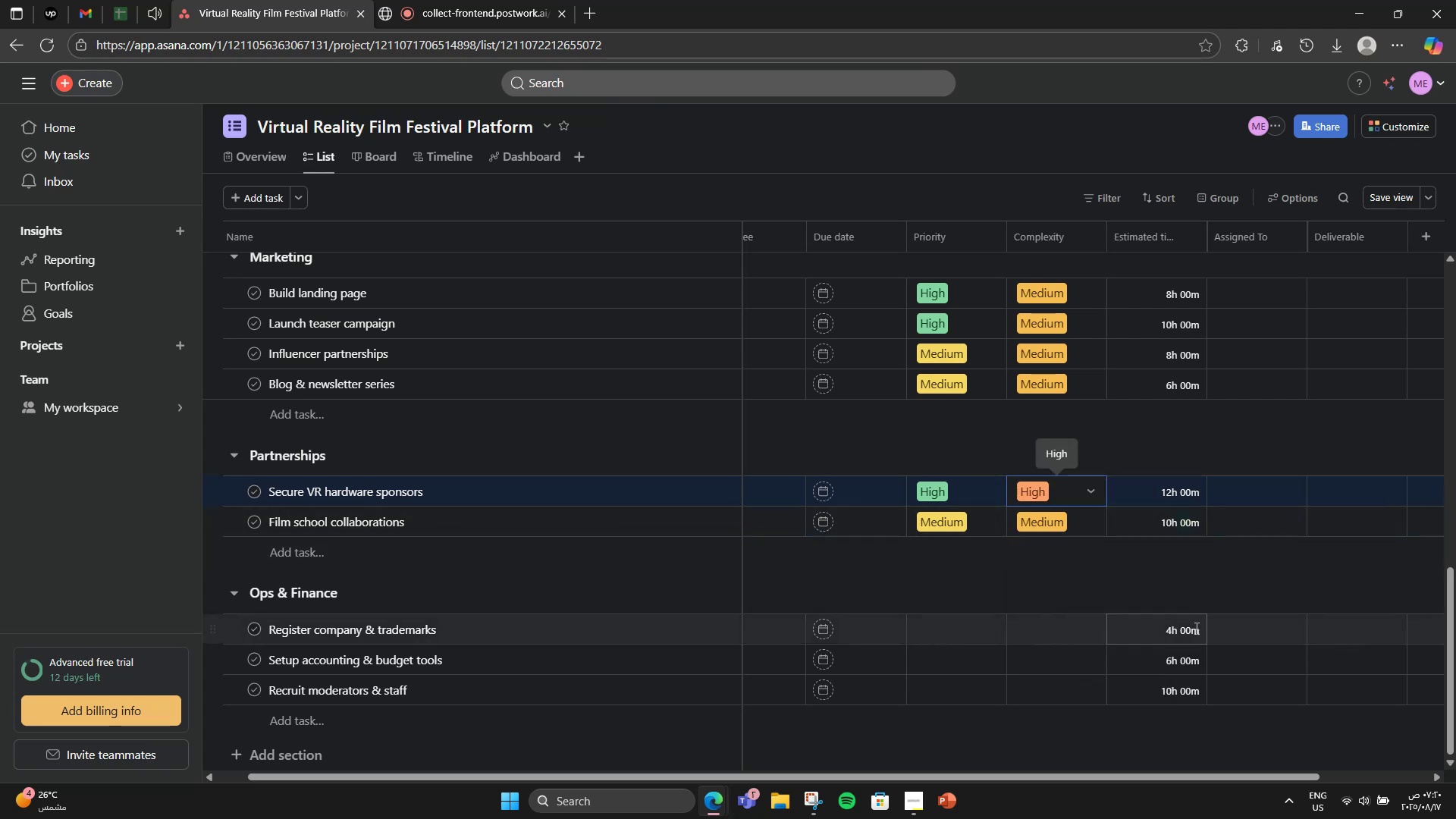 
left_click([937, 632])
 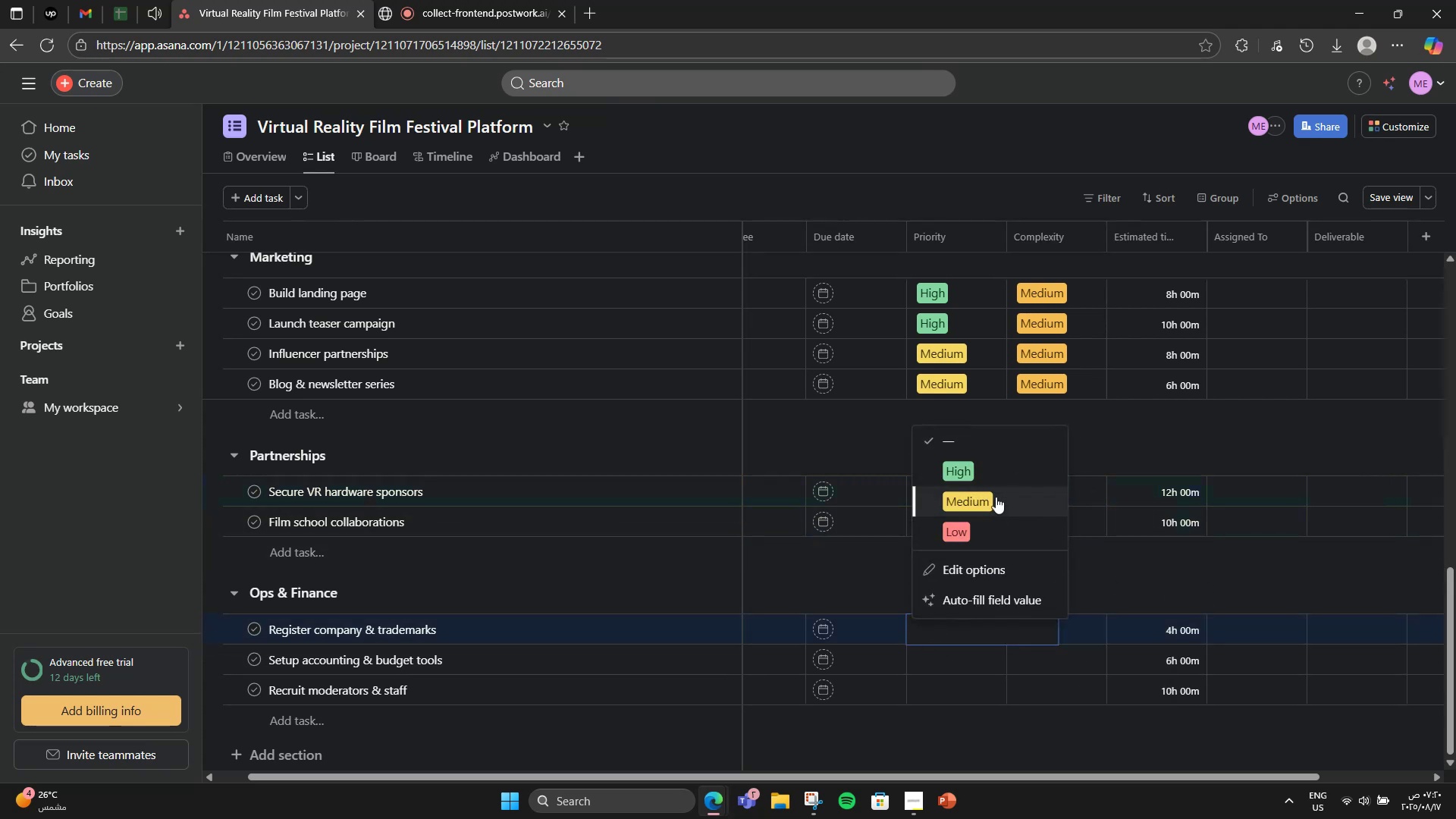 
left_click([997, 472])
 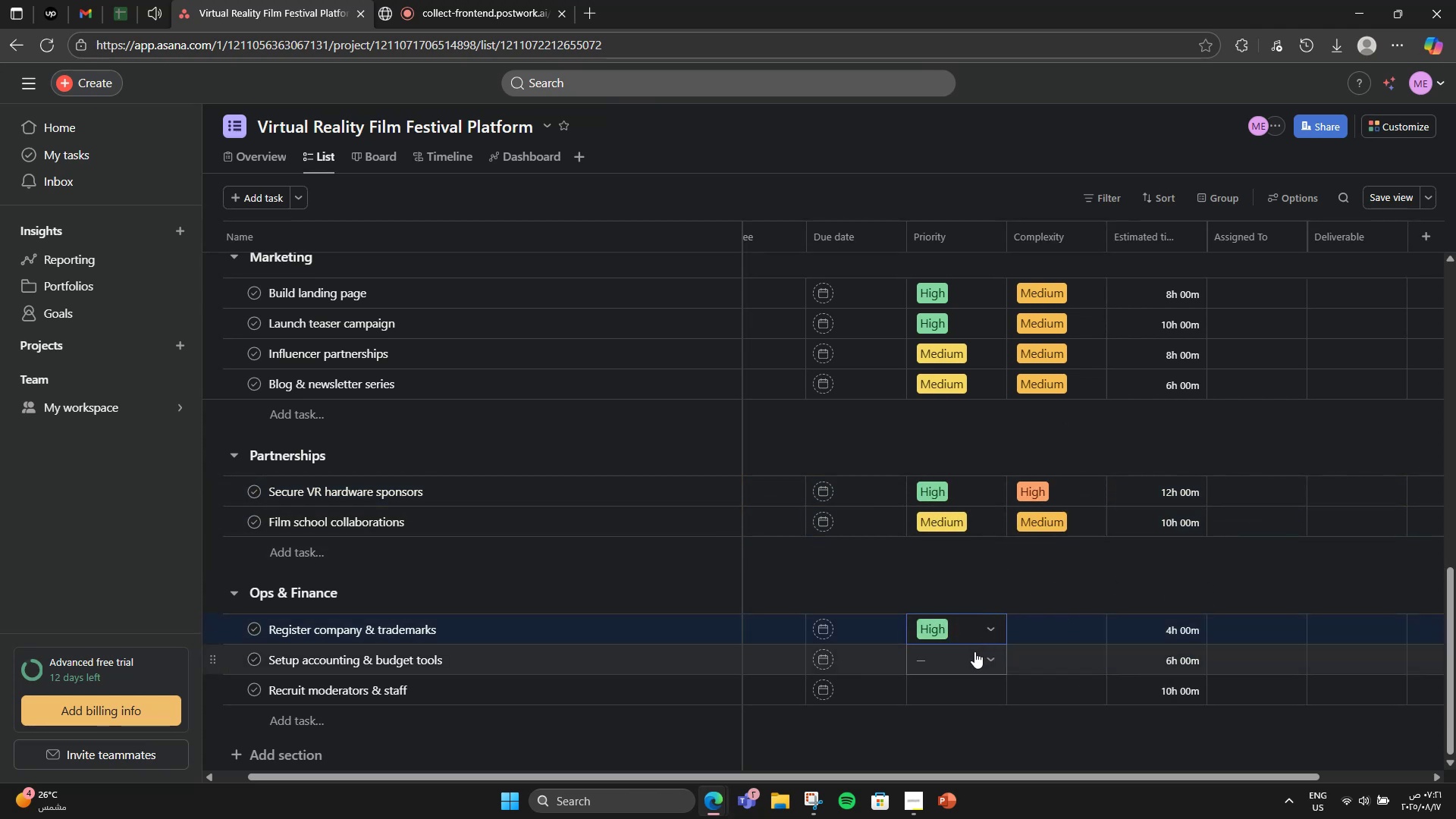 
left_click([974, 651])
 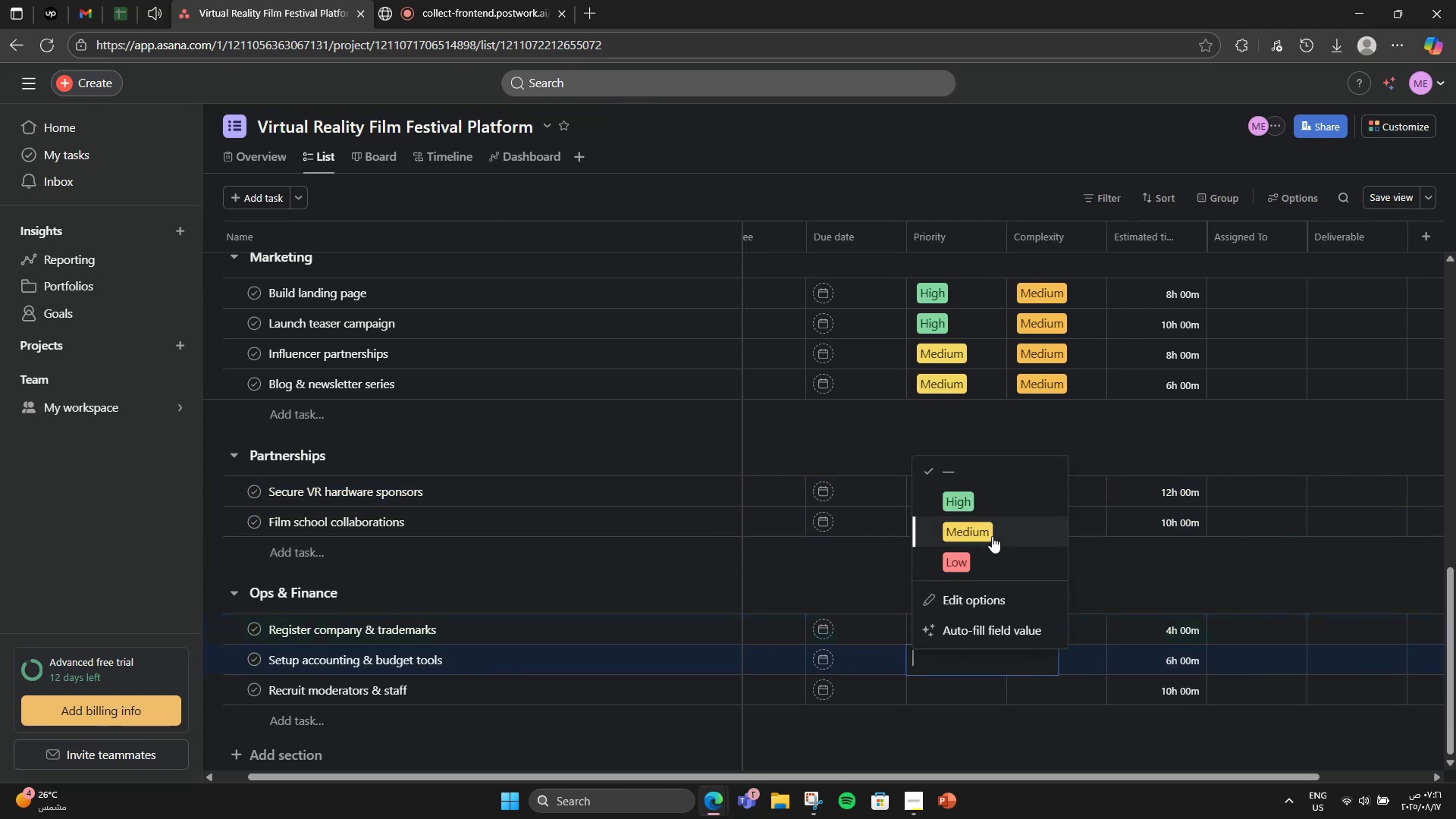 
left_click([992, 536])
 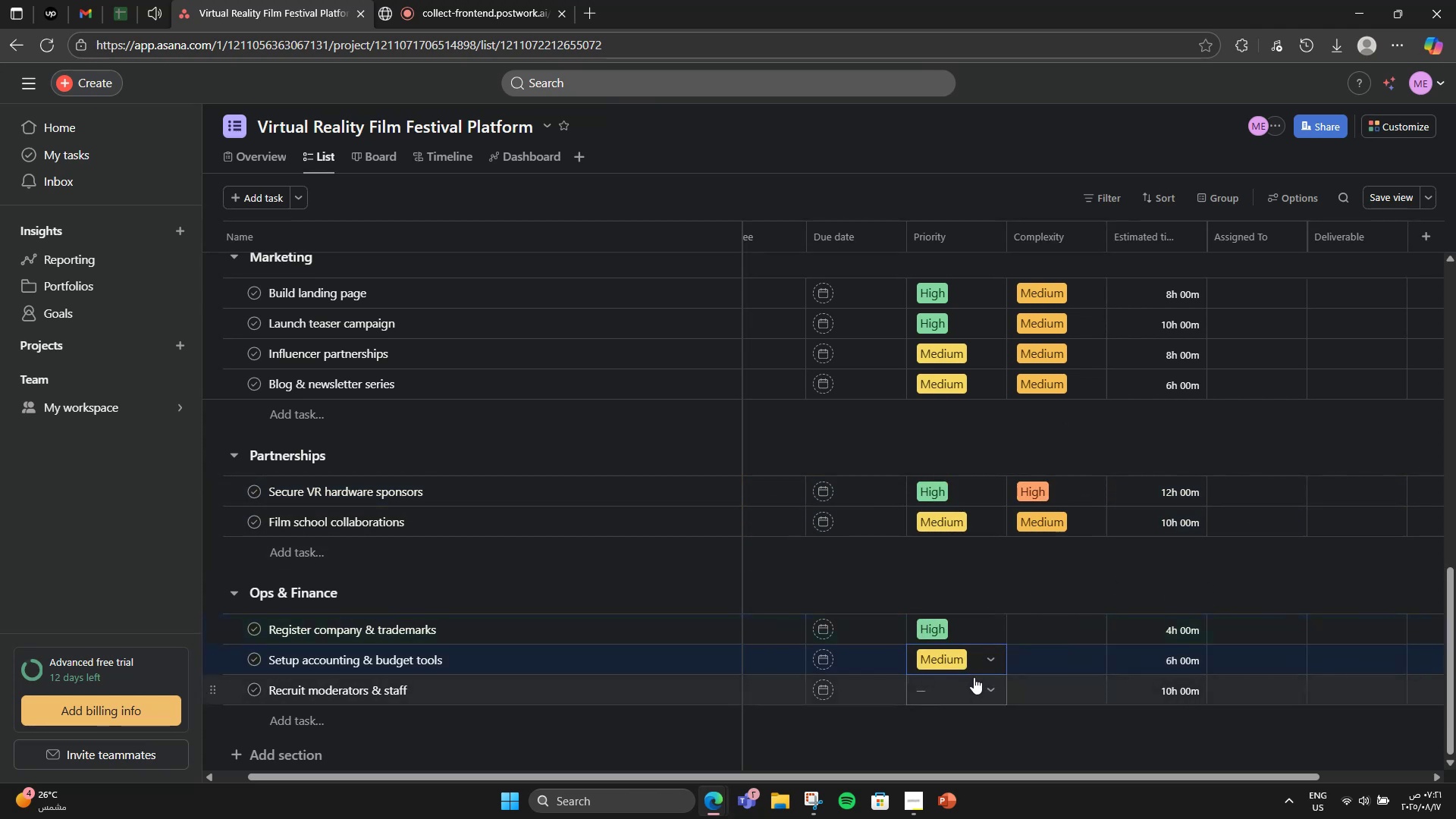 
left_click([974, 677])
 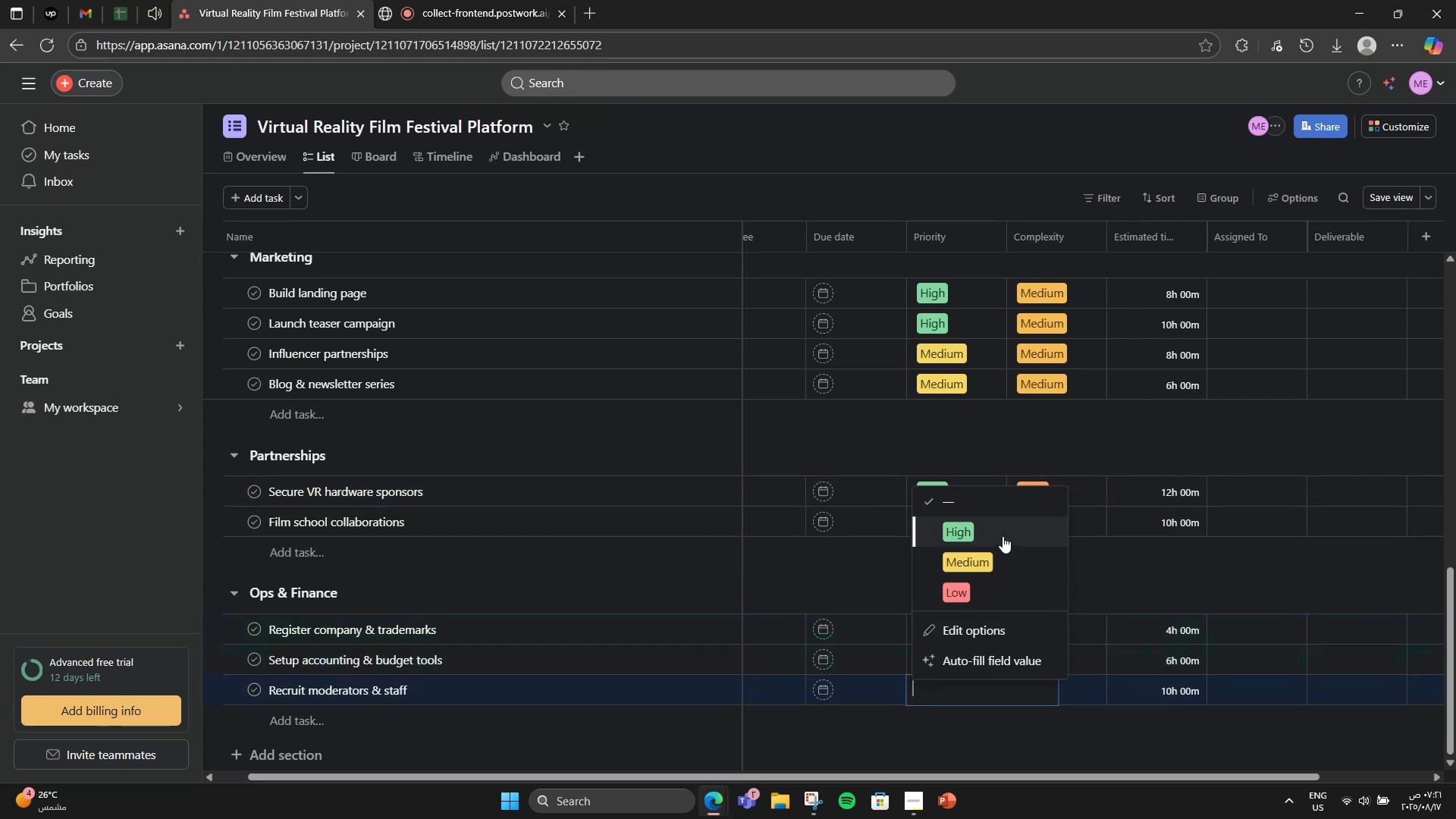 
left_click([1003, 535])
 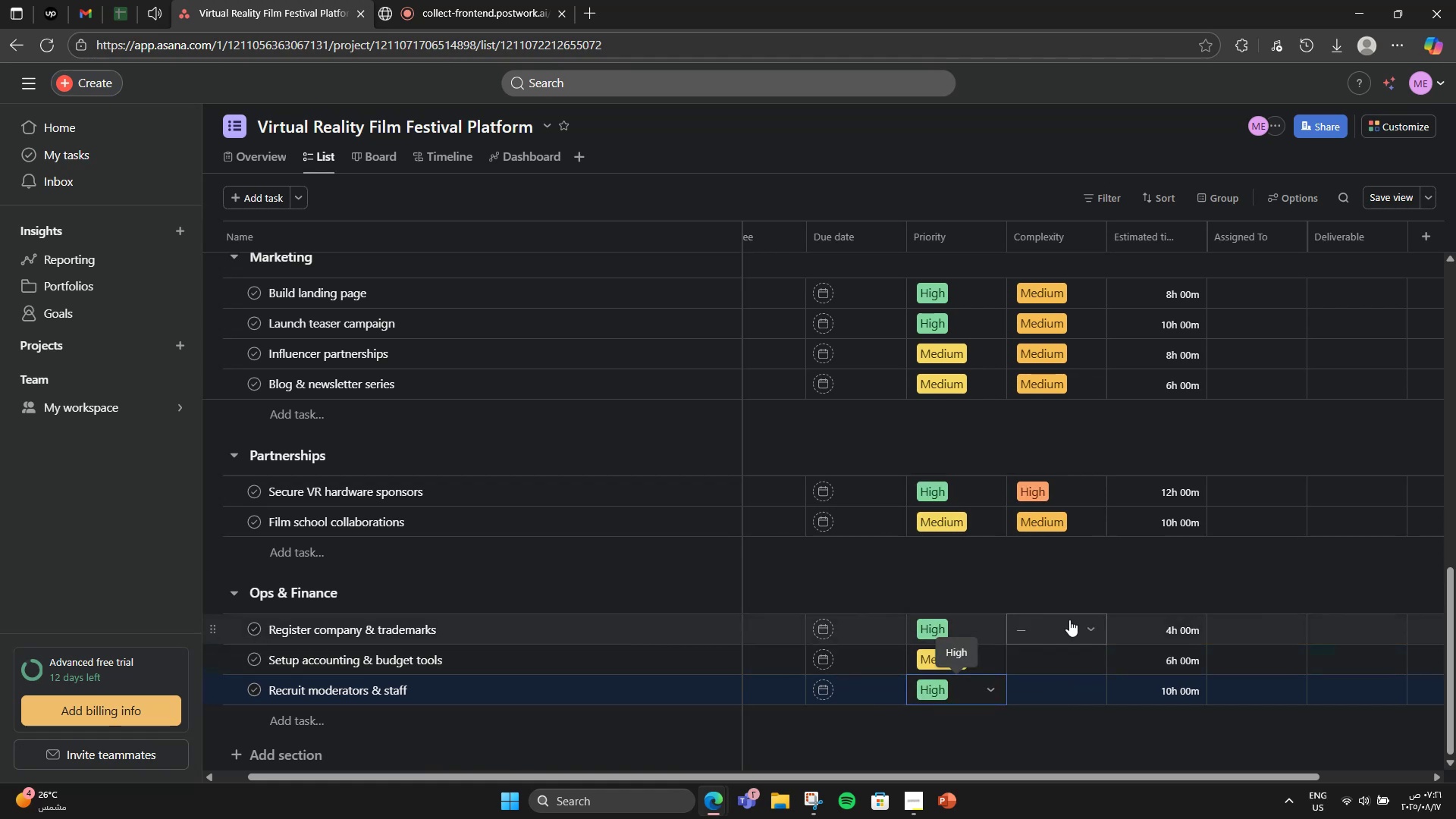 
left_click([1069, 620])
 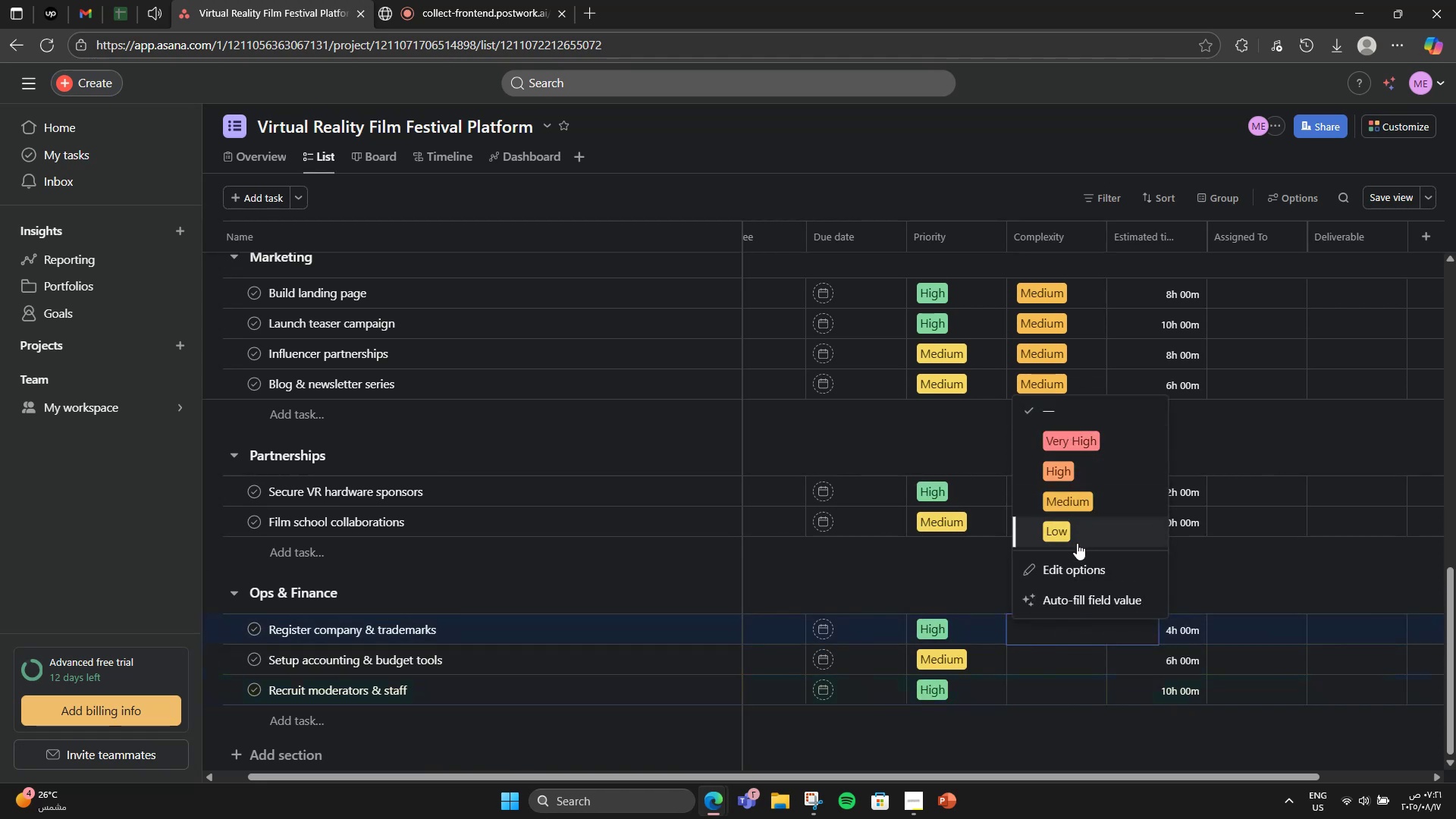 
double_click([1060, 659])
 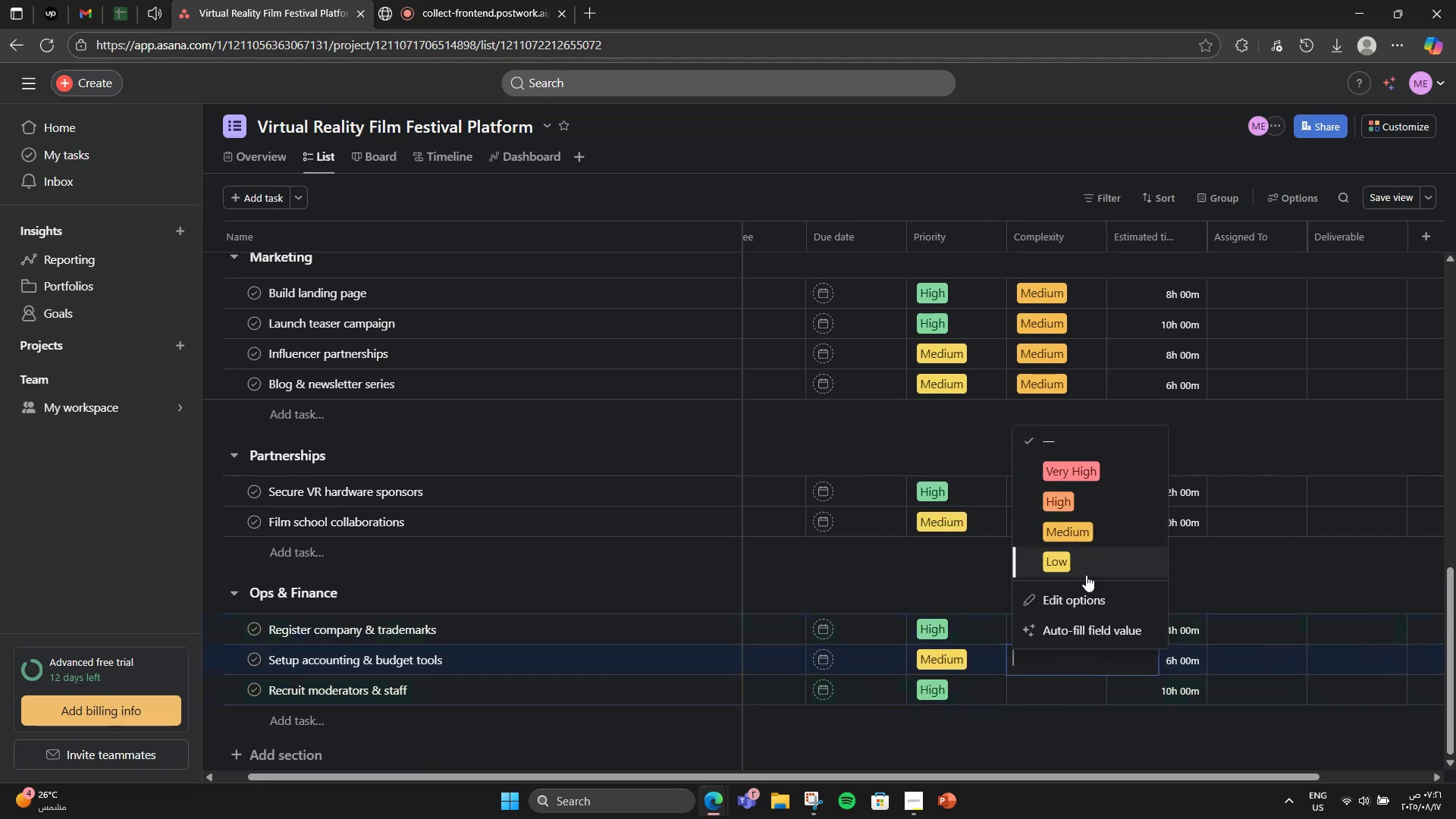 
left_click([1094, 537])
 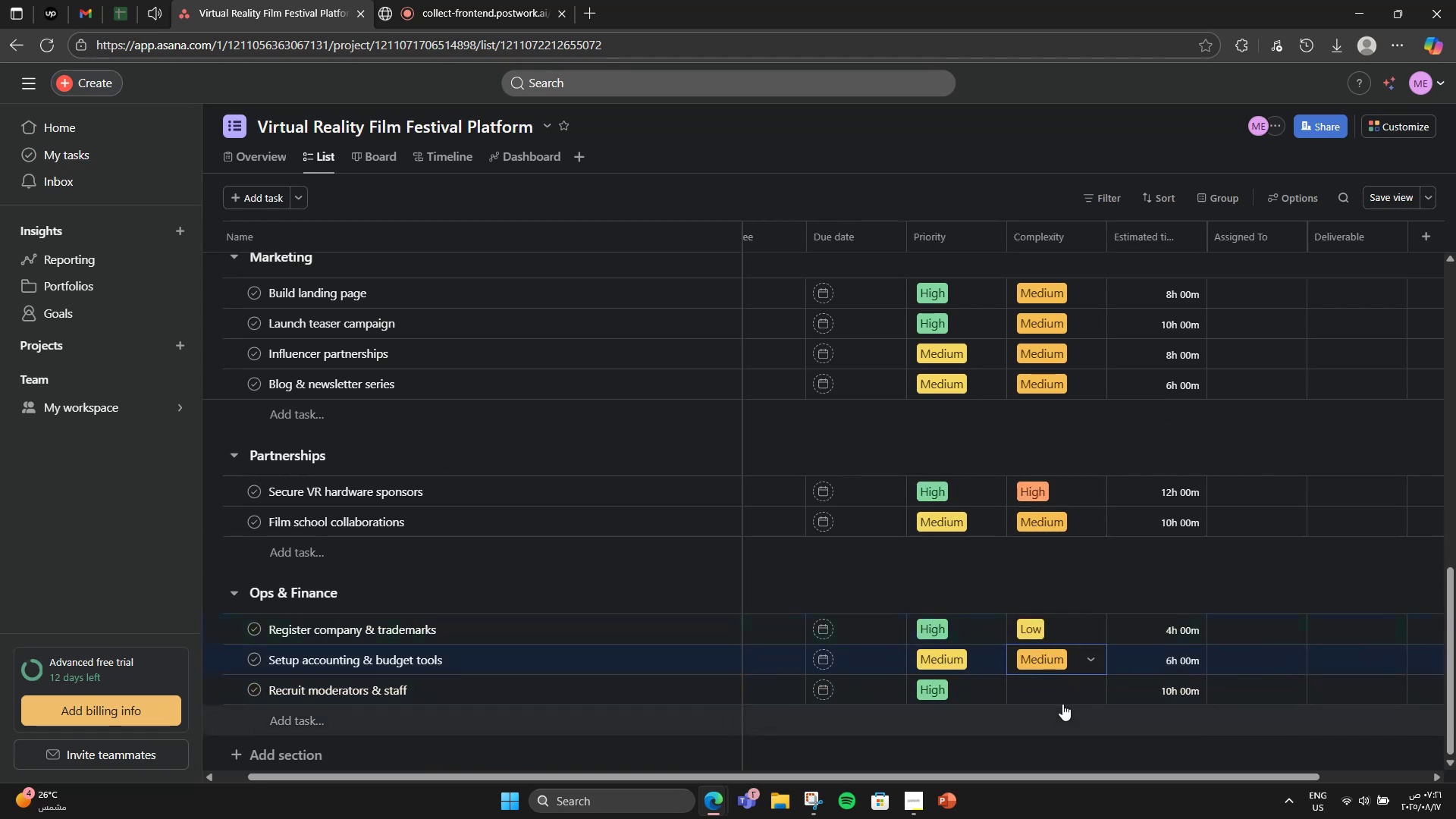 
left_click([1065, 697])
 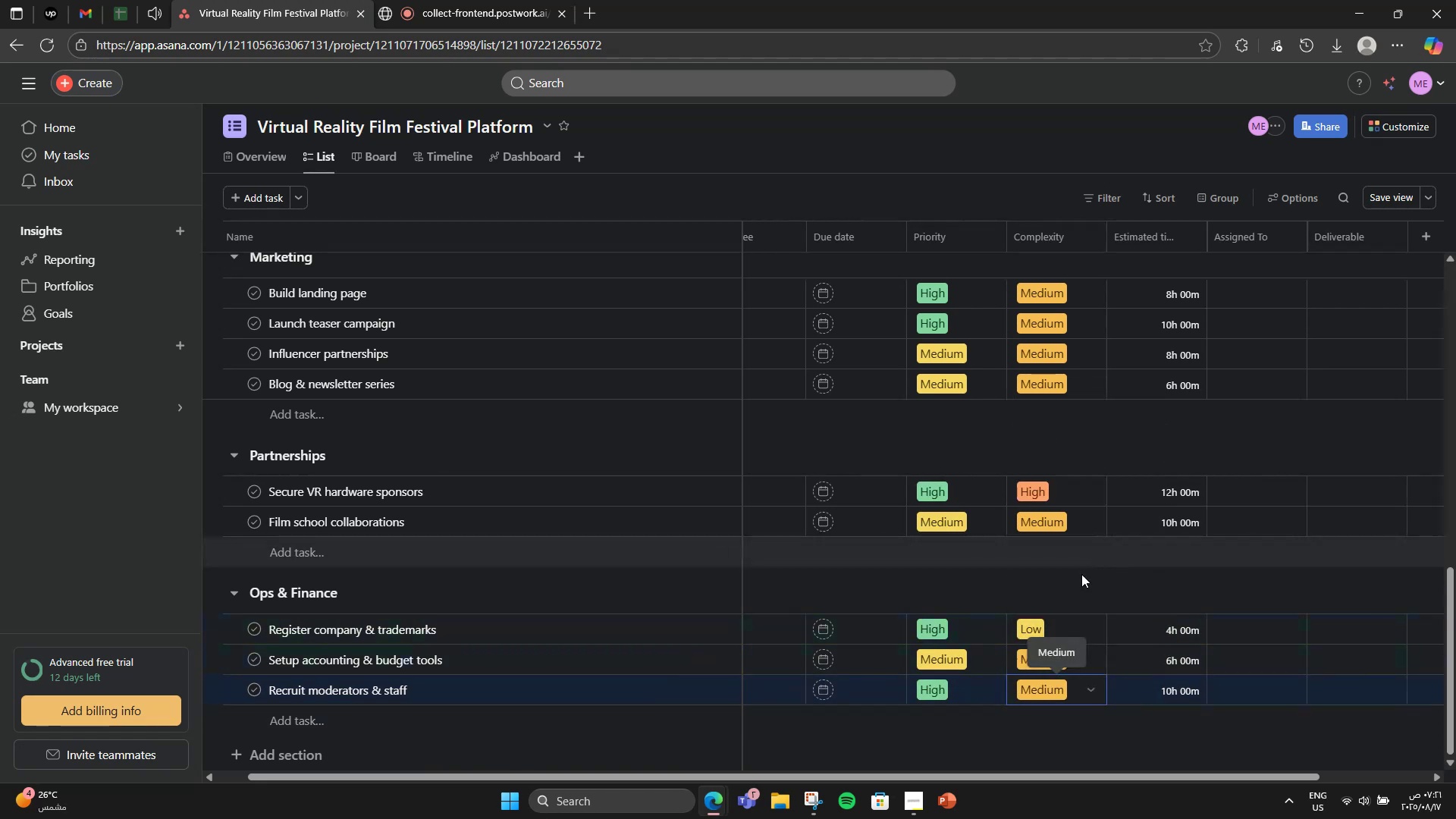 
double_click([1070, 590])
 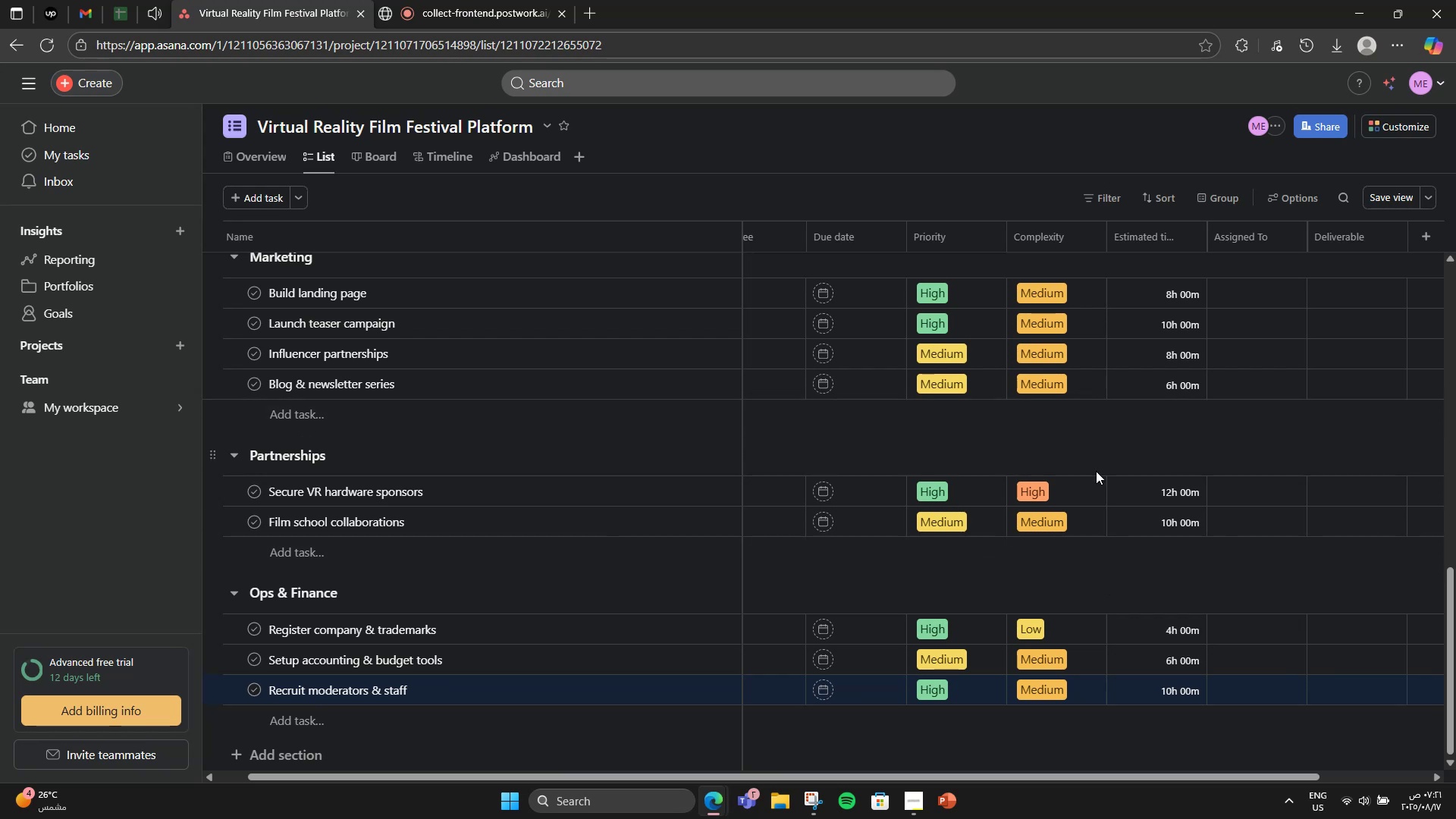 
wait(13.23)
 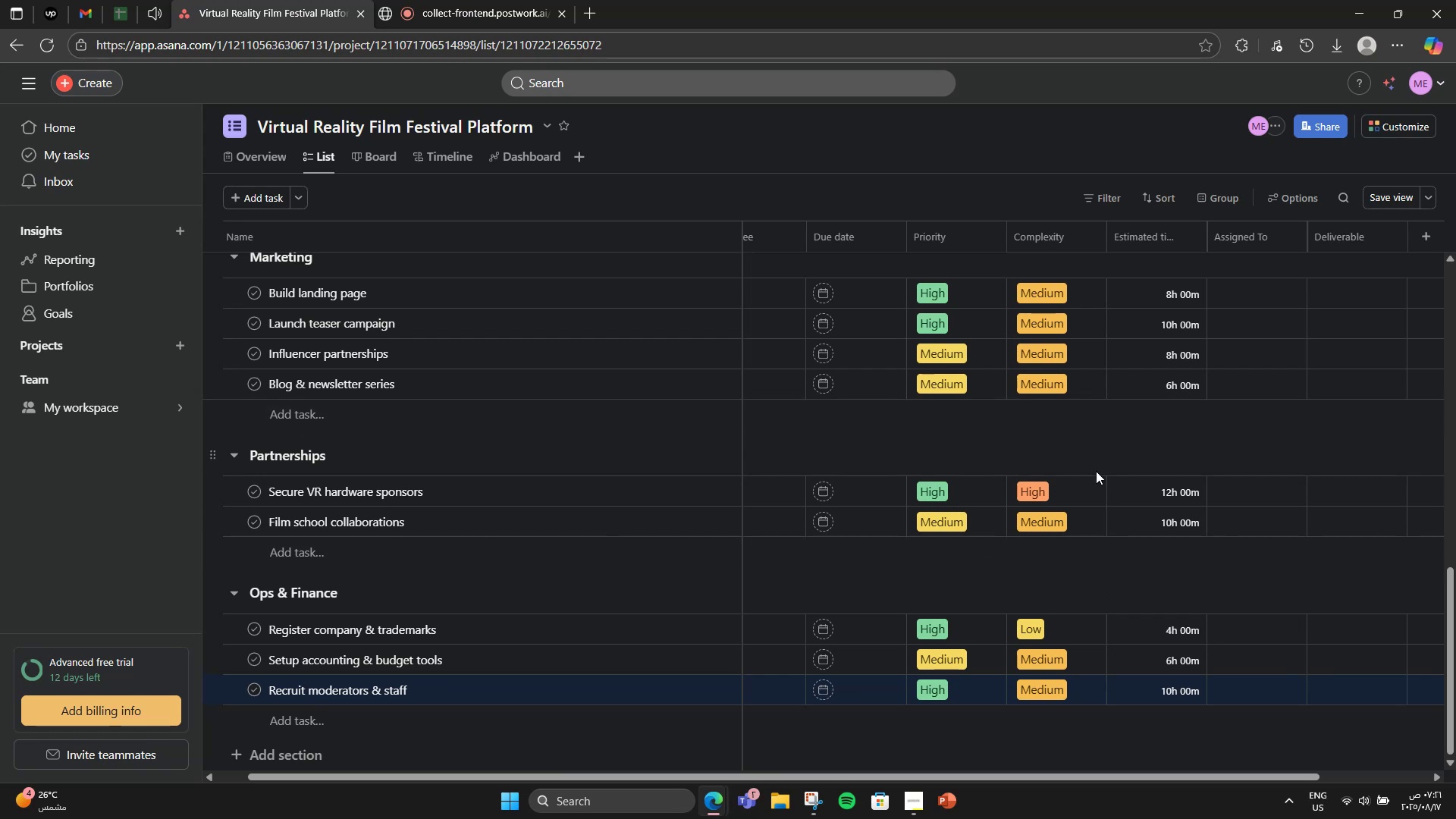 
scroll: coordinate [1301, 529], scroll_direction: up, amount: 11.0
 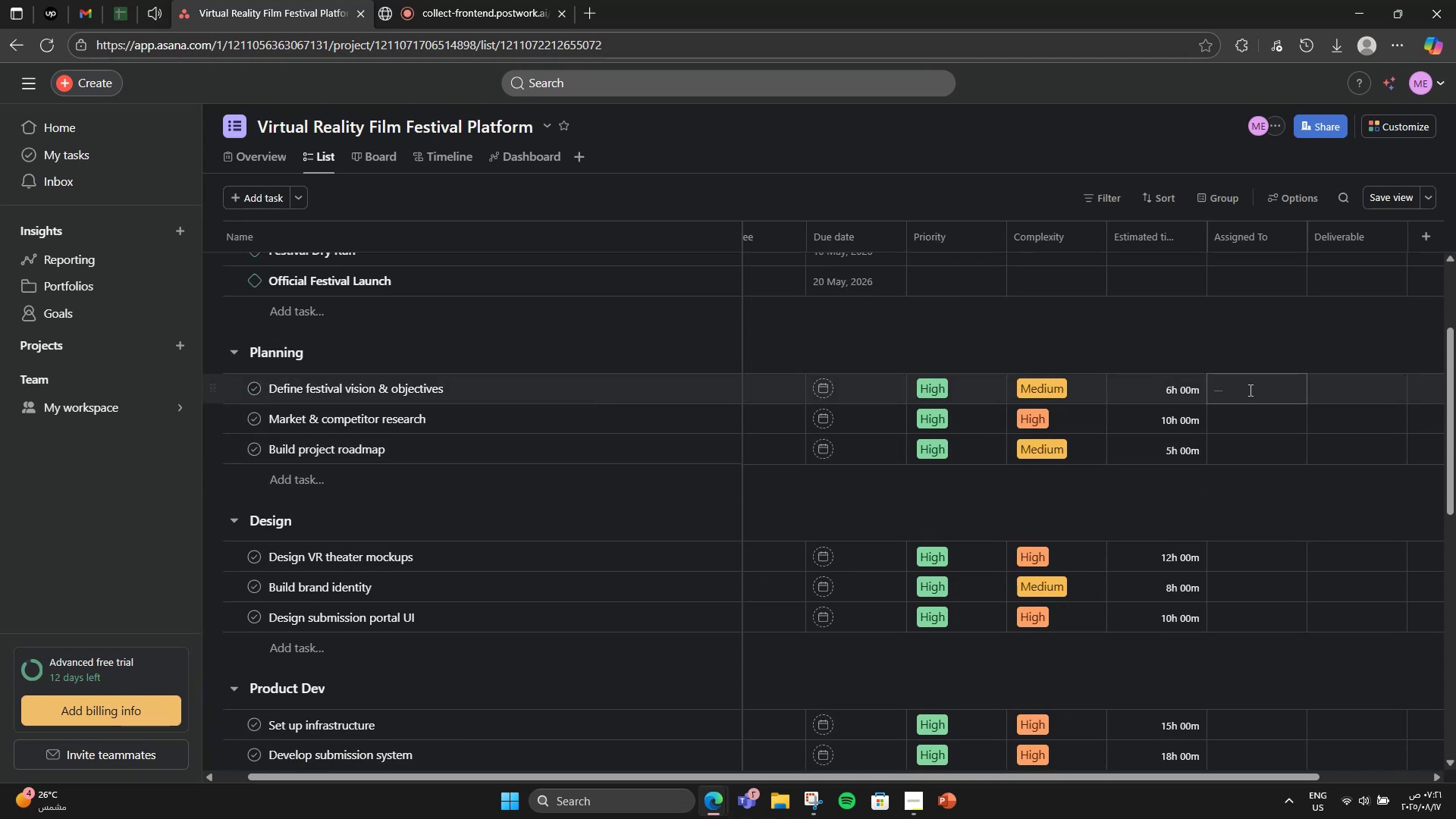 
left_click([1249, 390])
 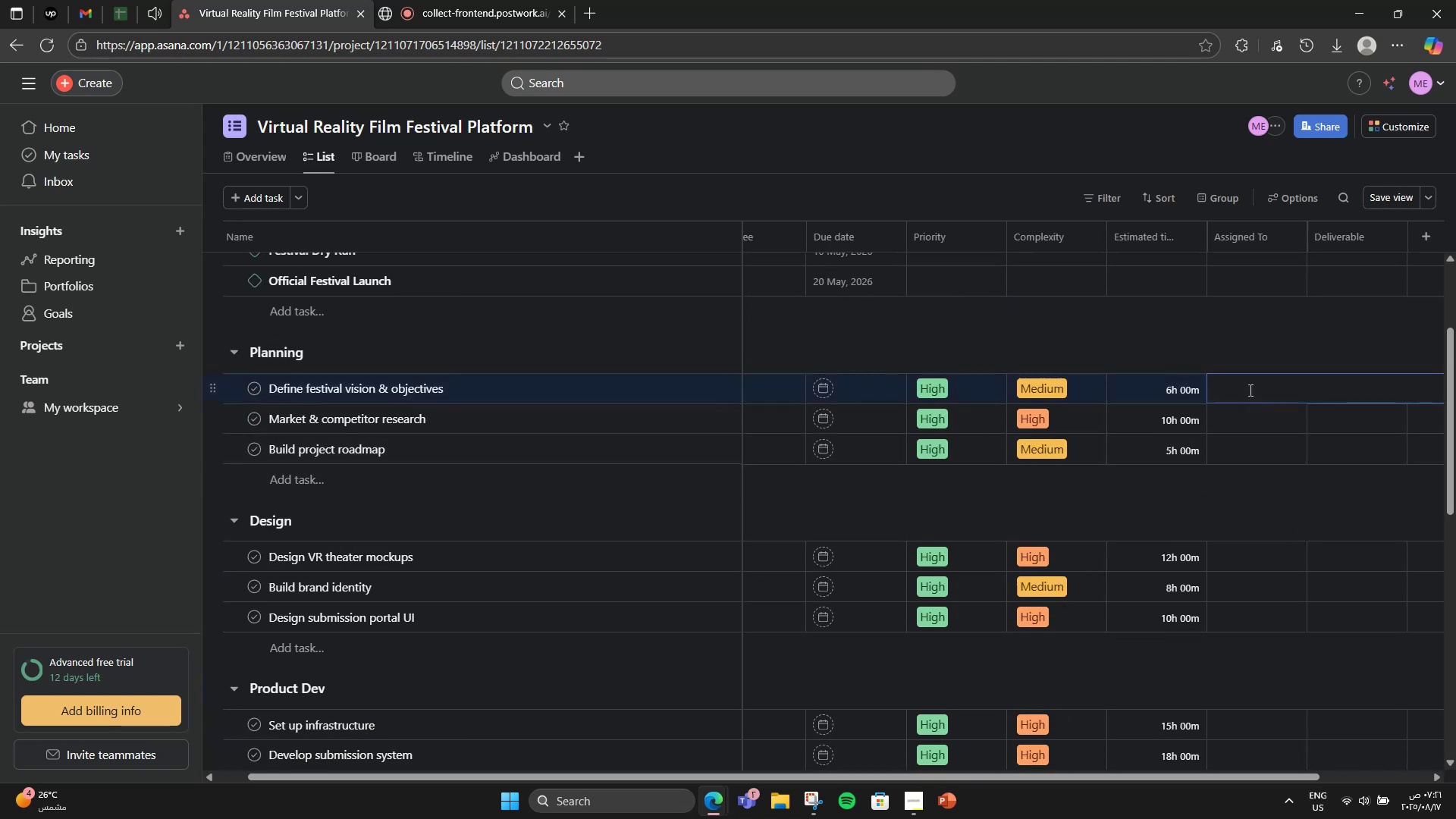 
type(Founder)
 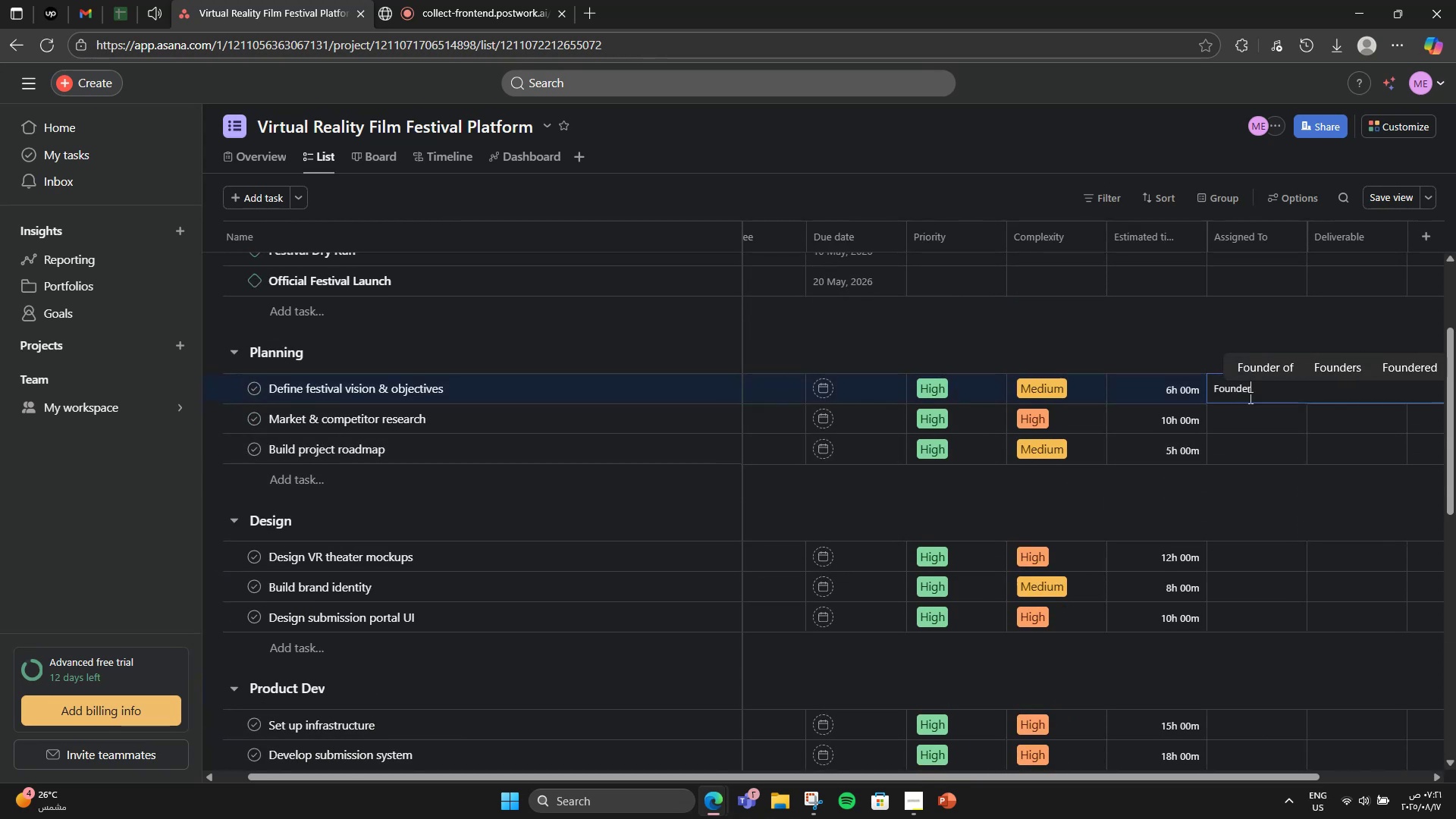 
left_click([1248, 432])
 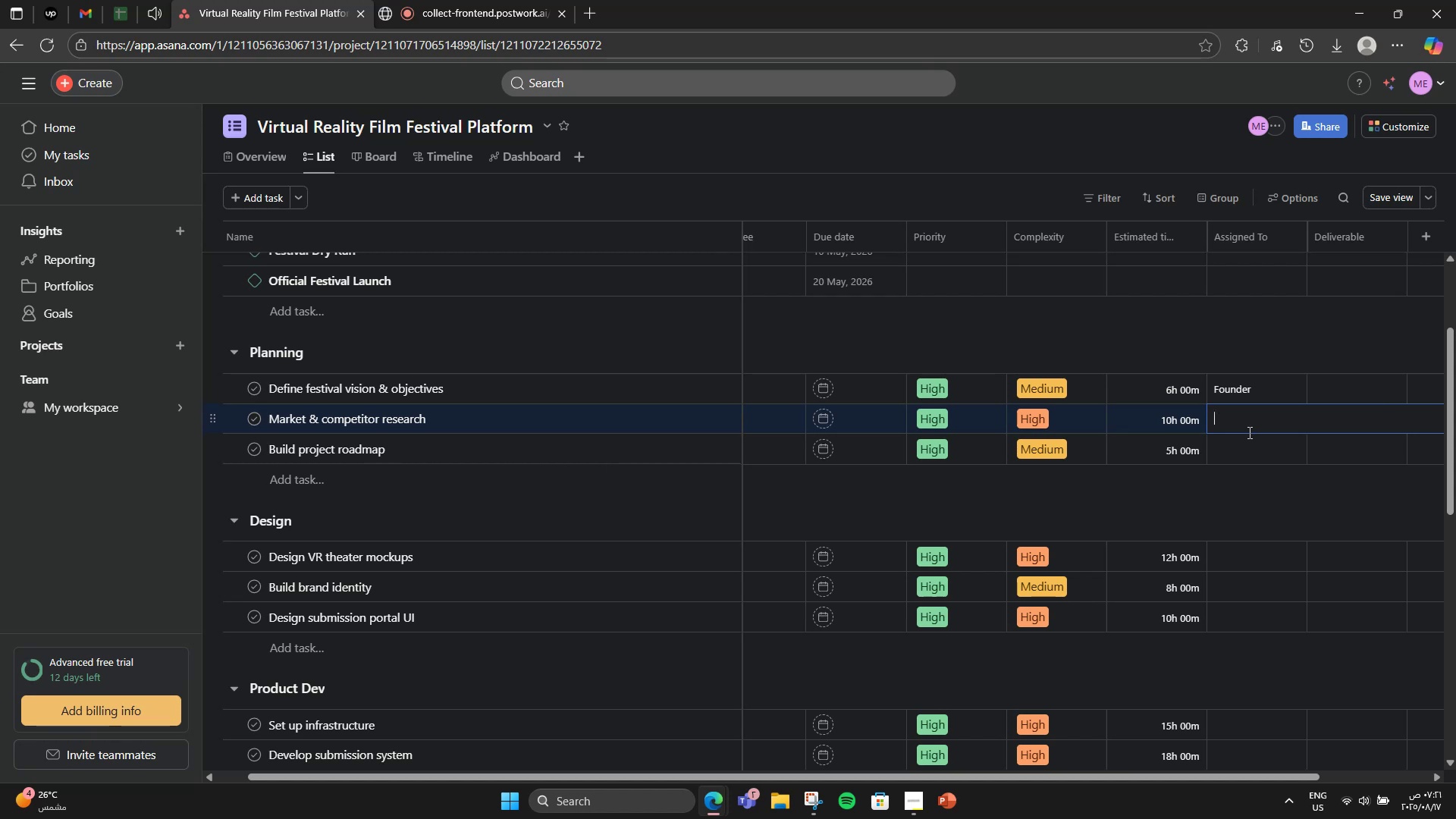 
type(Market Analyst)
 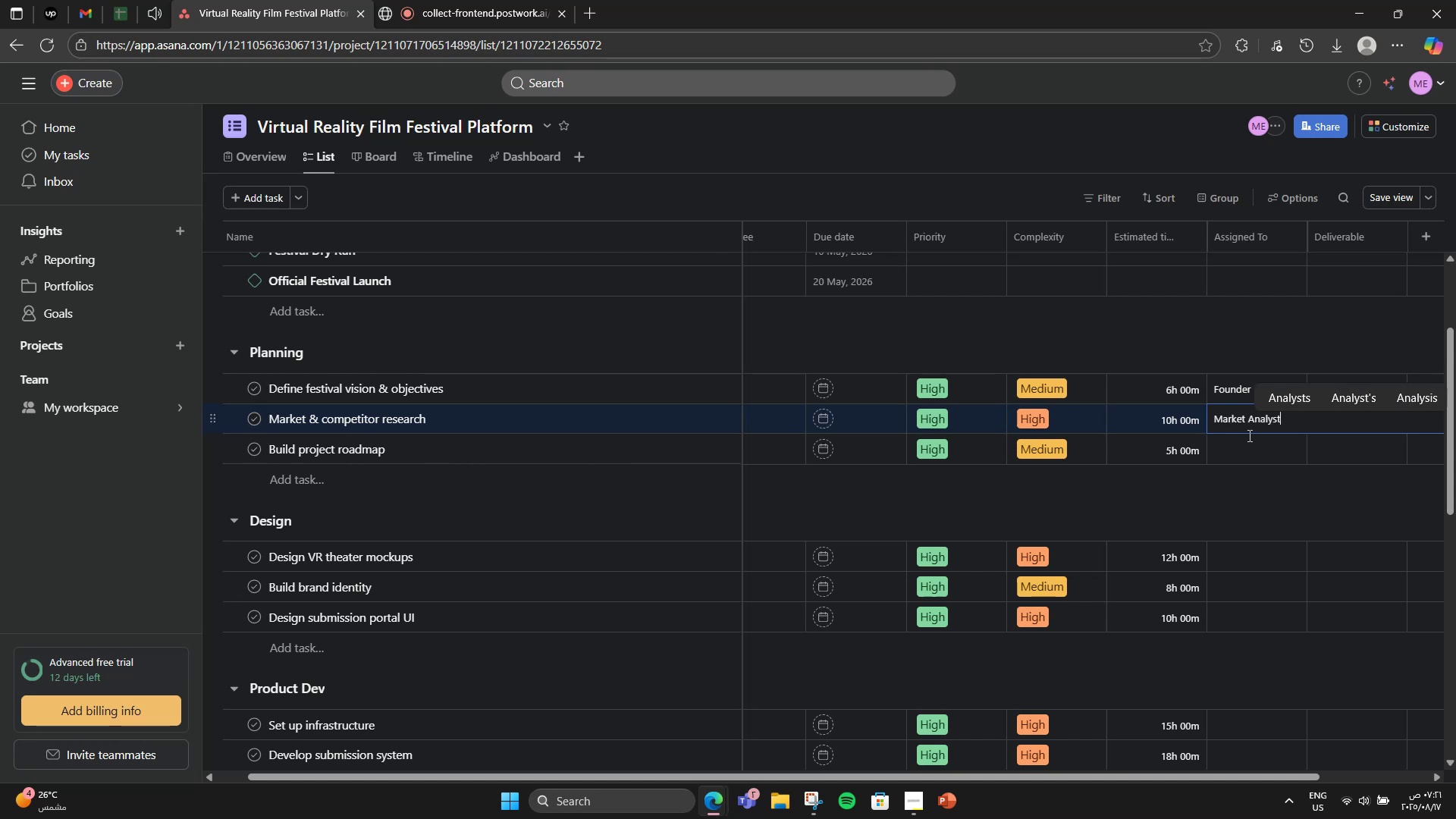 
left_click([1222, 453])
 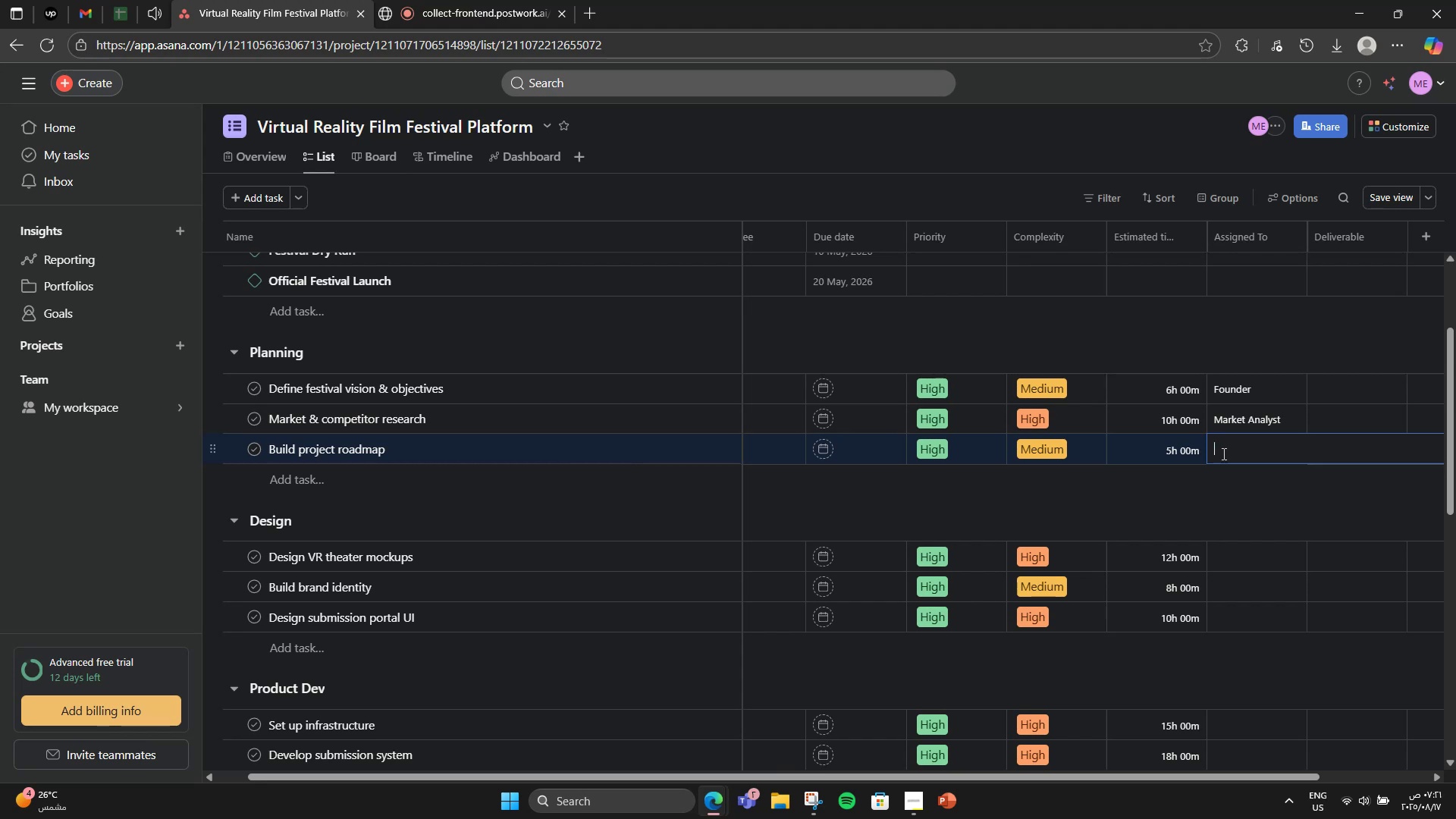 
wait(7.08)
 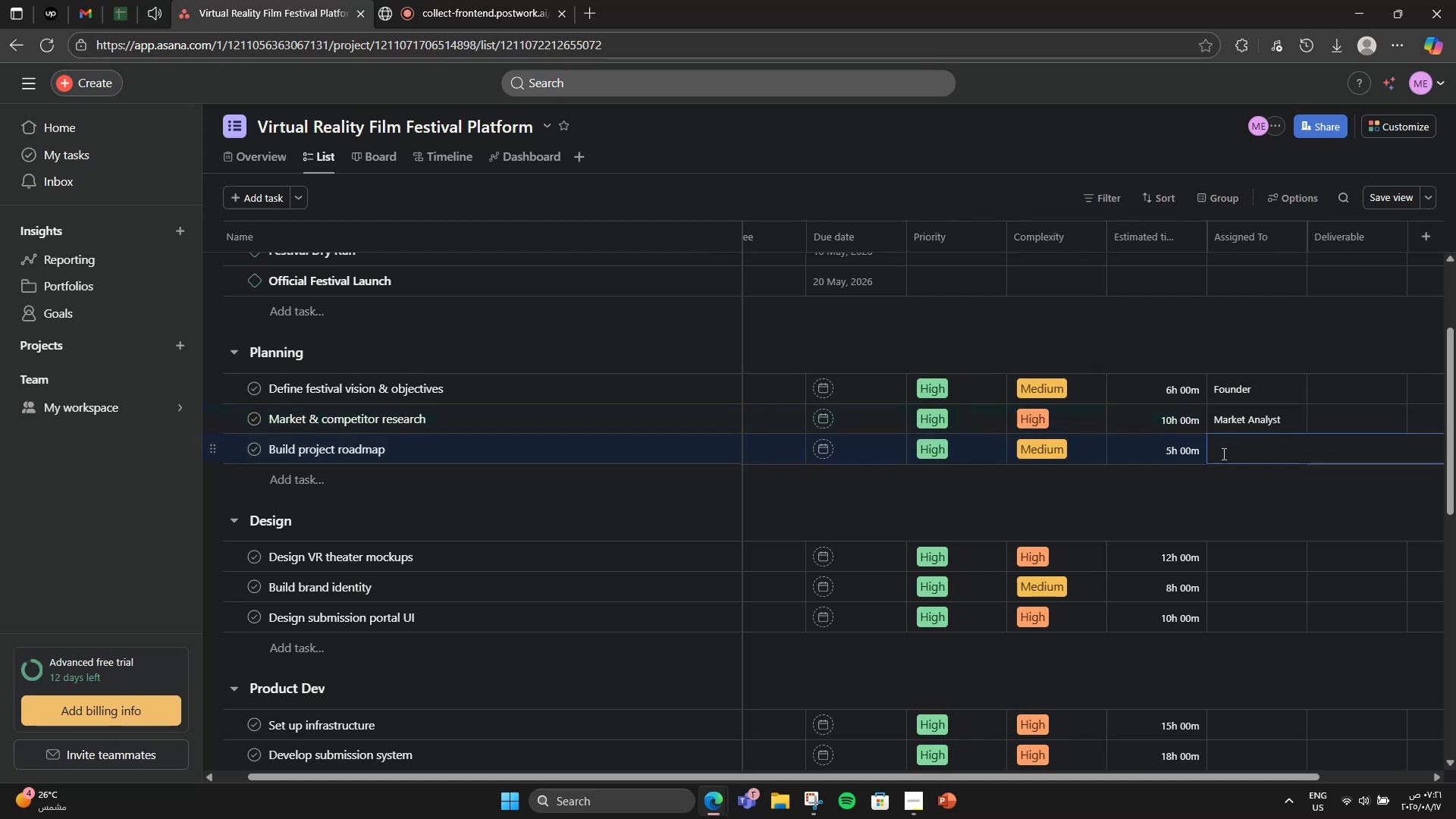 
type(O)
key(Backspace)
type(PM)
 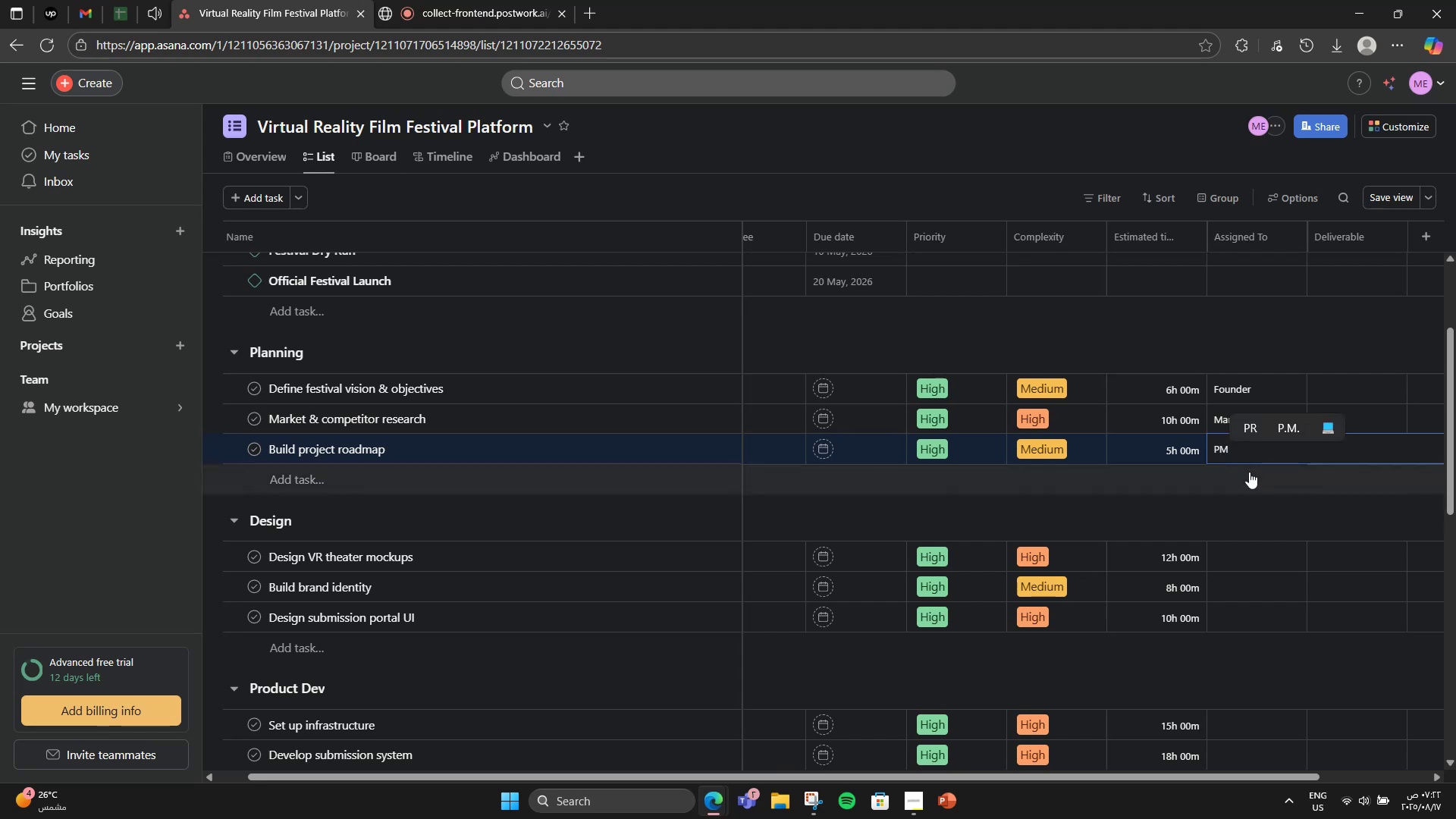 
left_click([1242, 557])
 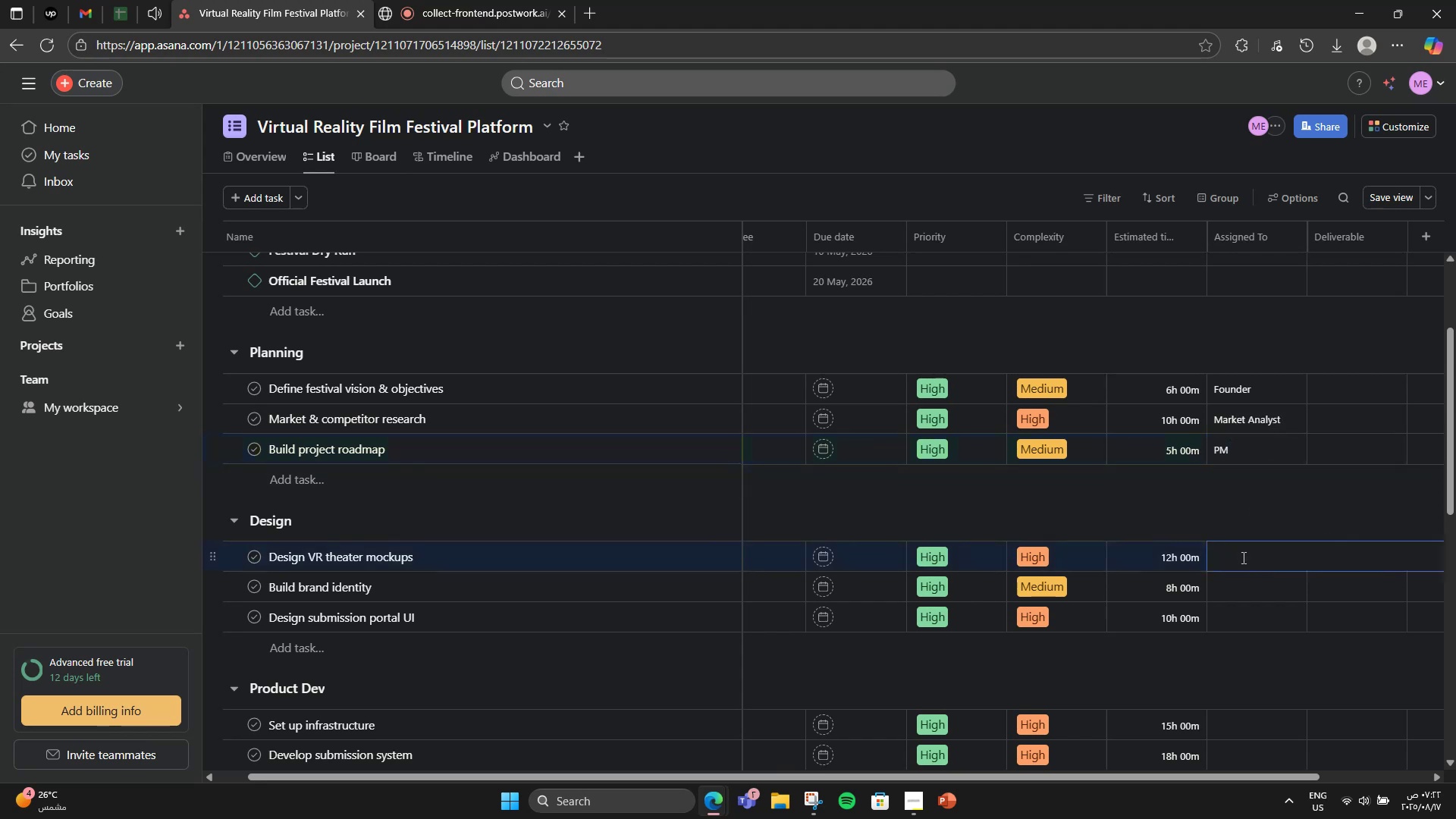 
type(UX Designer)
 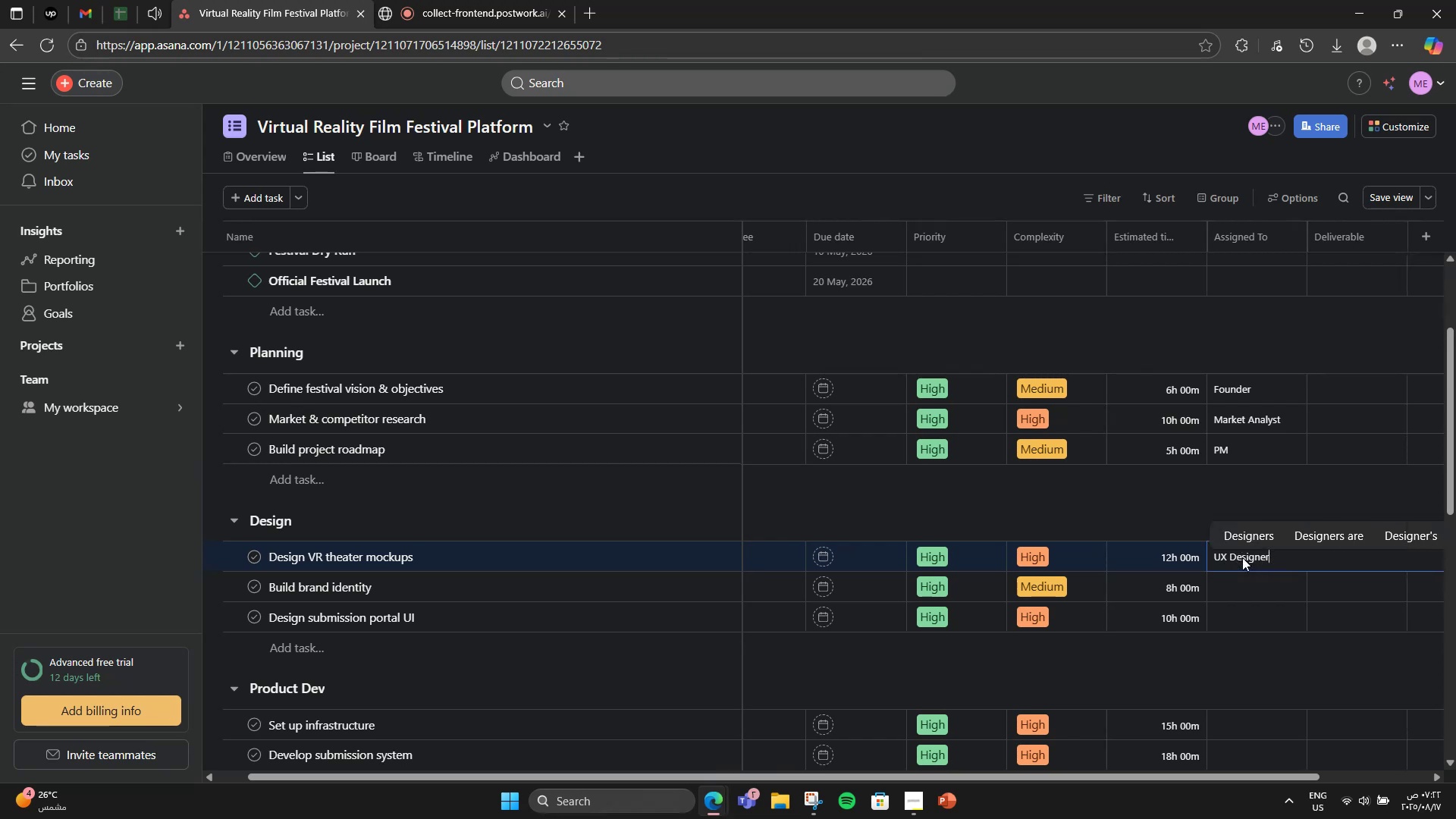 
left_click([1261, 572])
 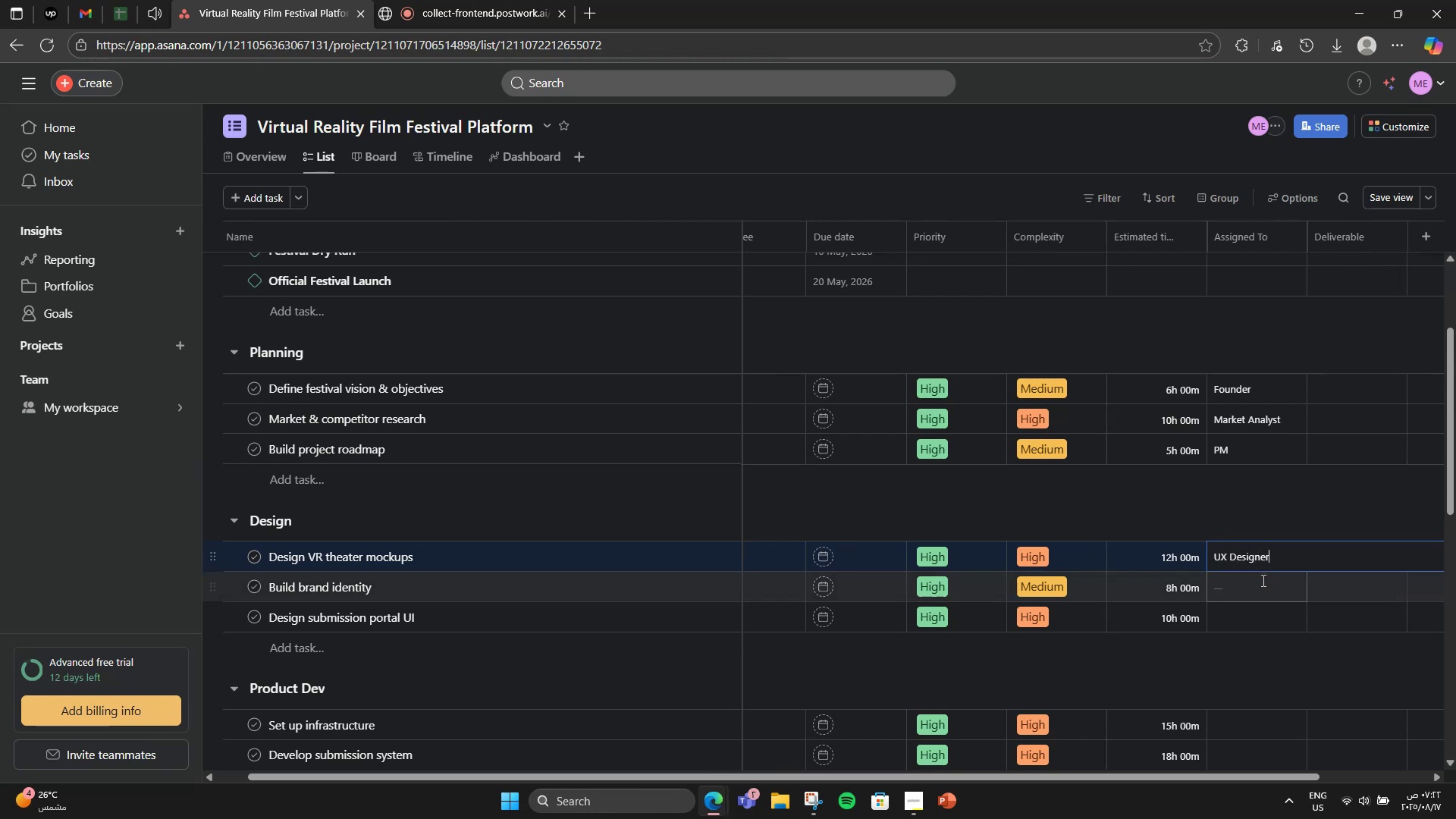 
left_click([1262, 583])
 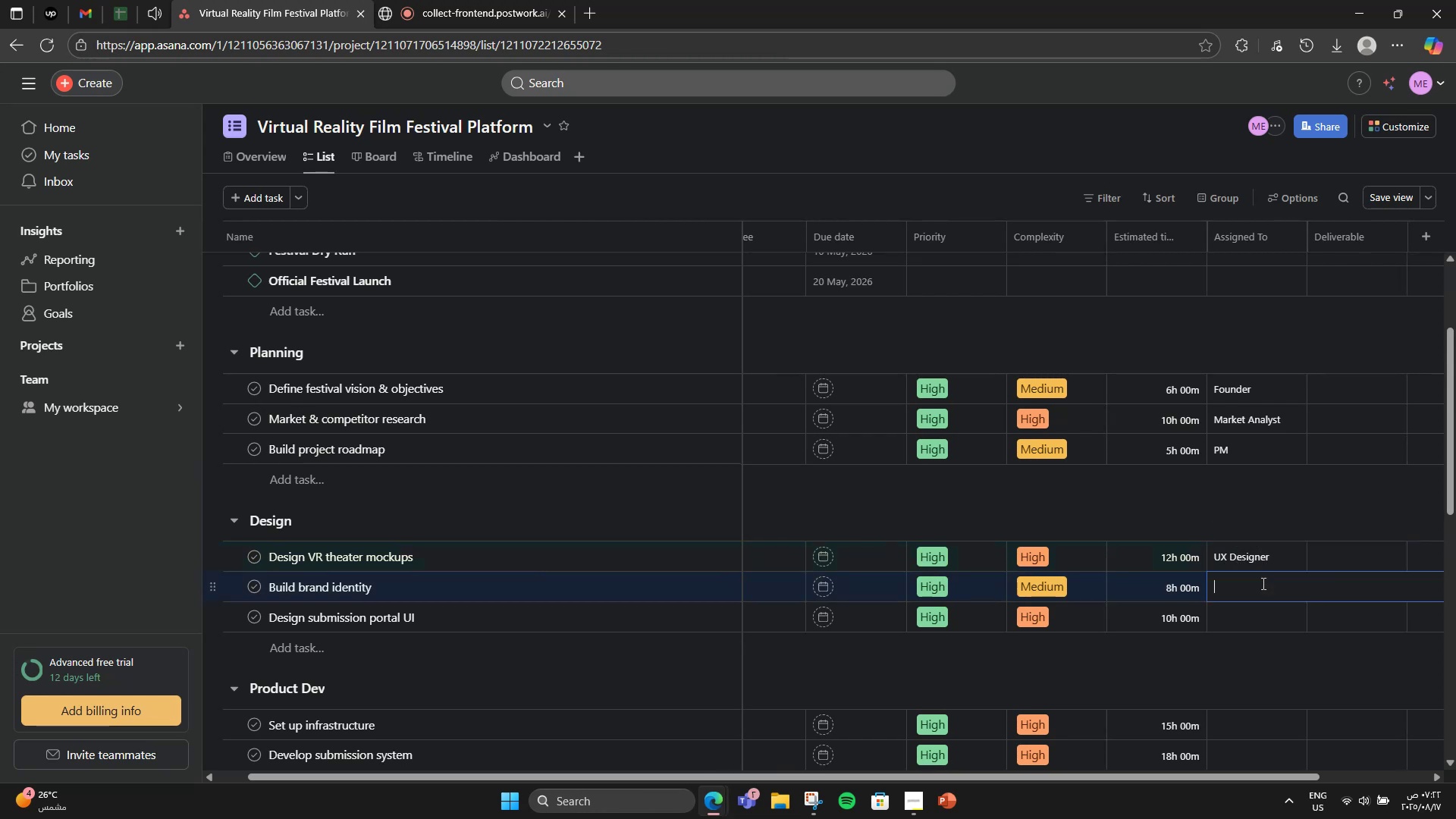 
type(Graphic Designer)
 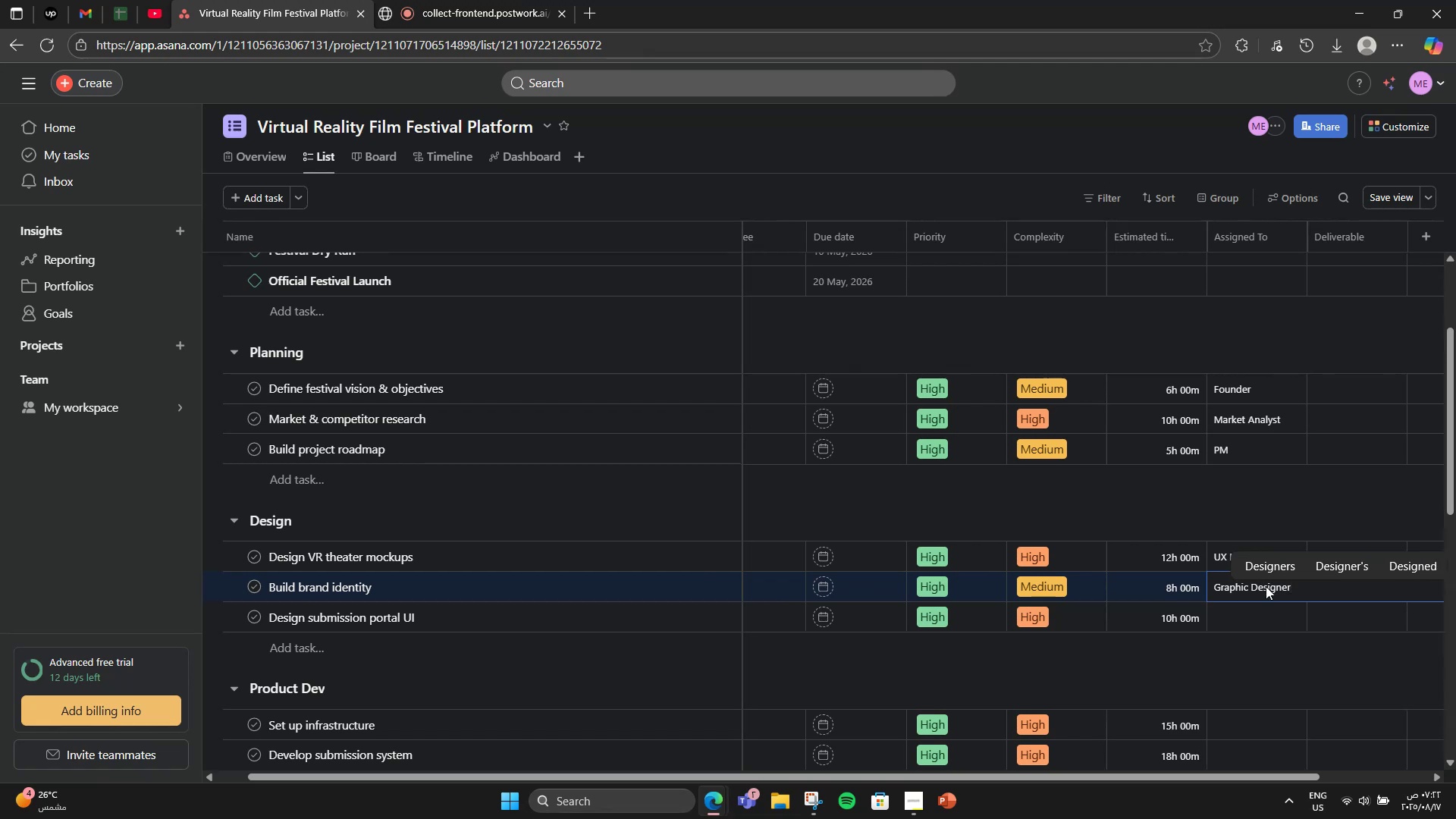 
left_click([1273, 611])
 